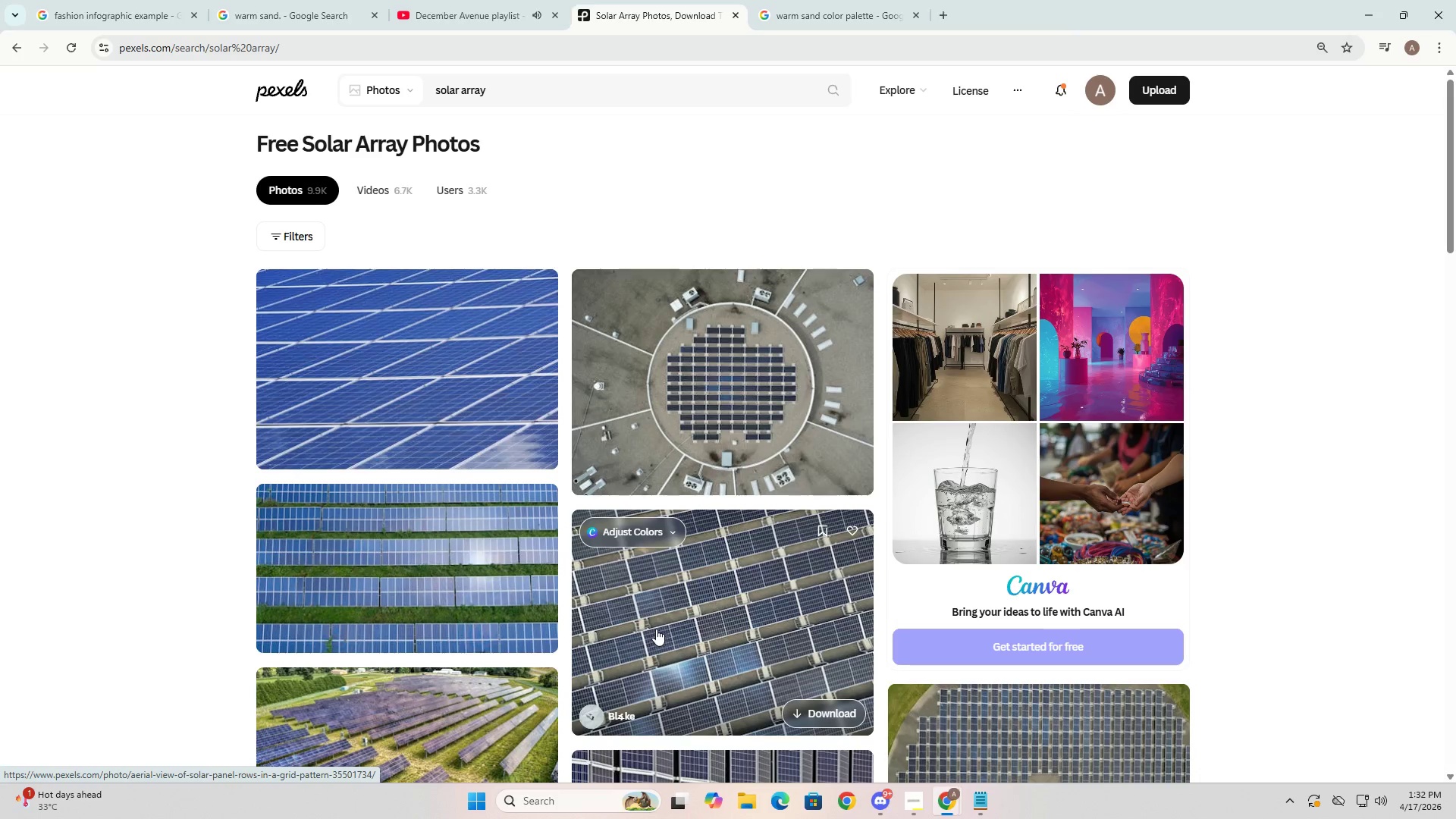 
wait(6.06)
 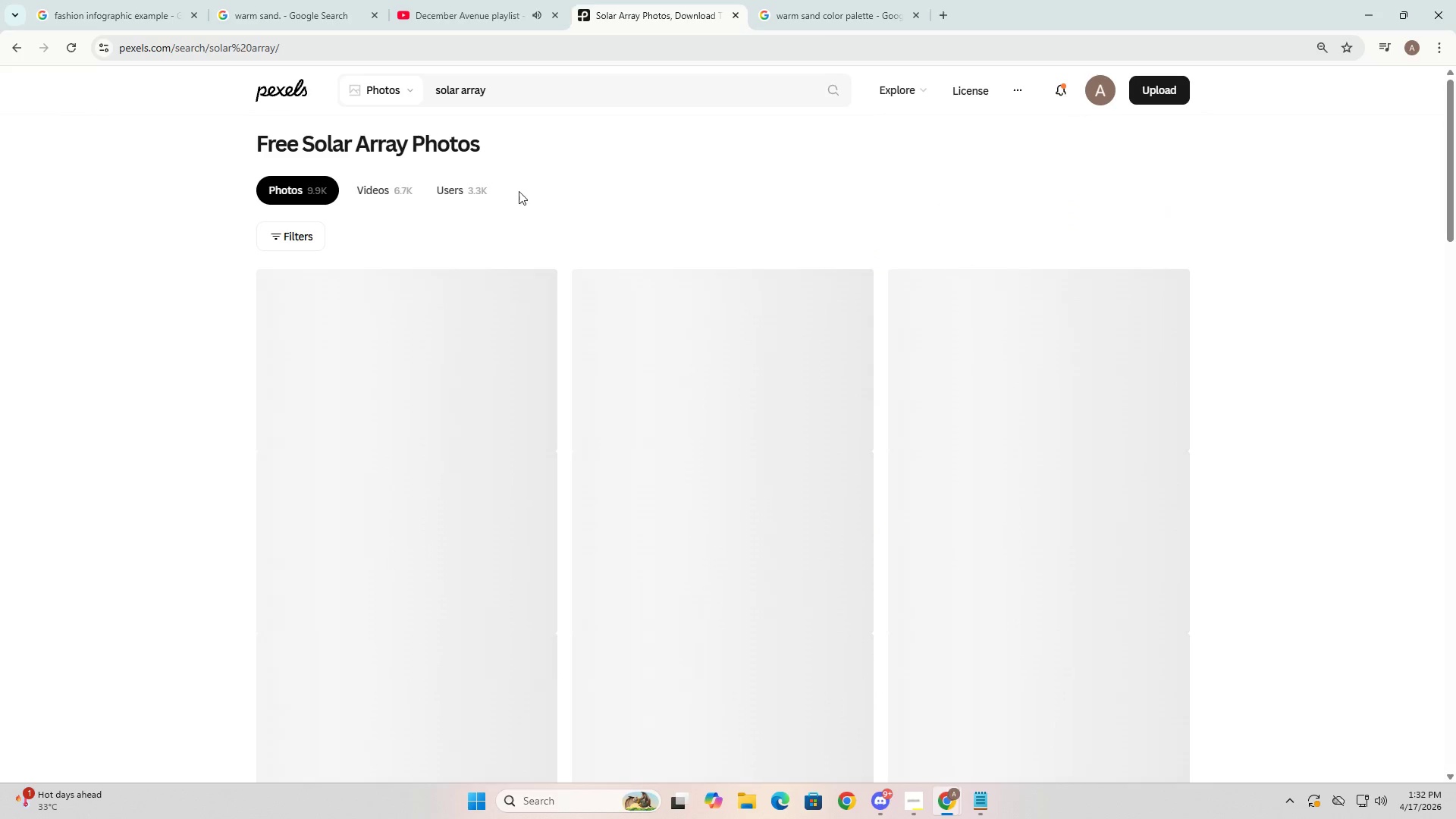 
scroll: coordinate [522, 617], scroll_direction: down, amount: 6.0
 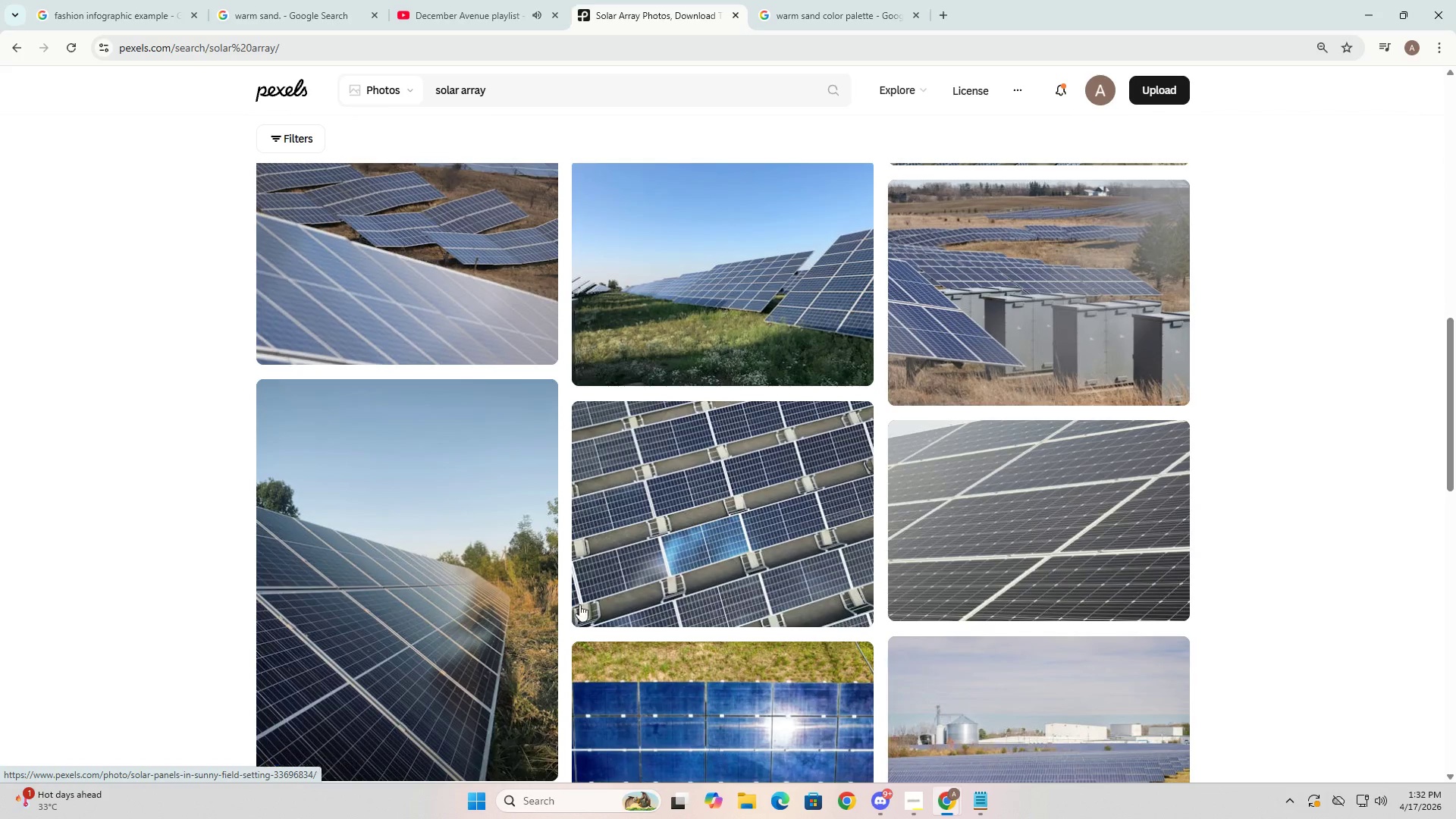 
right_click([1001, 535])
 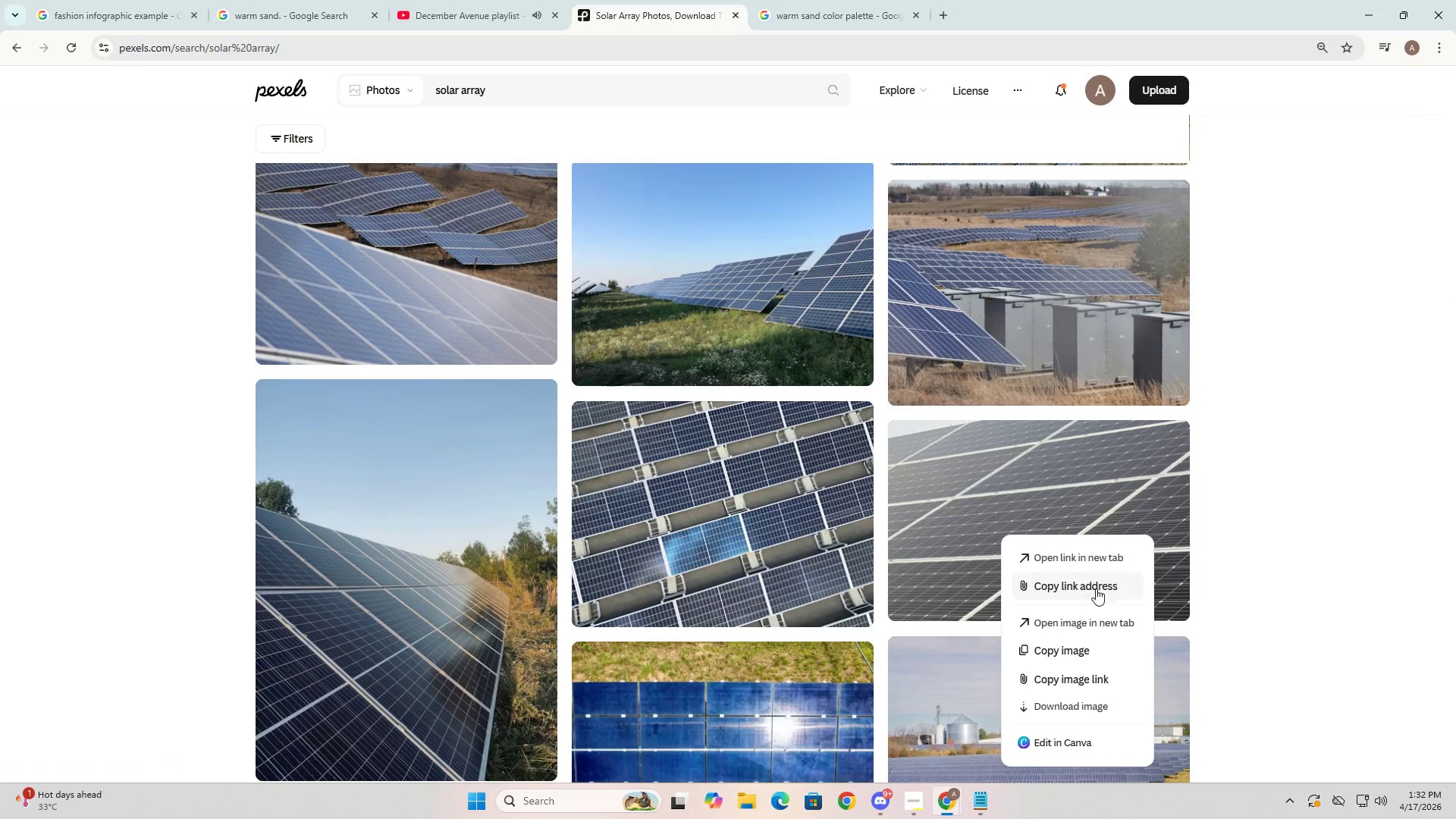 
left_click([1094, 651])
 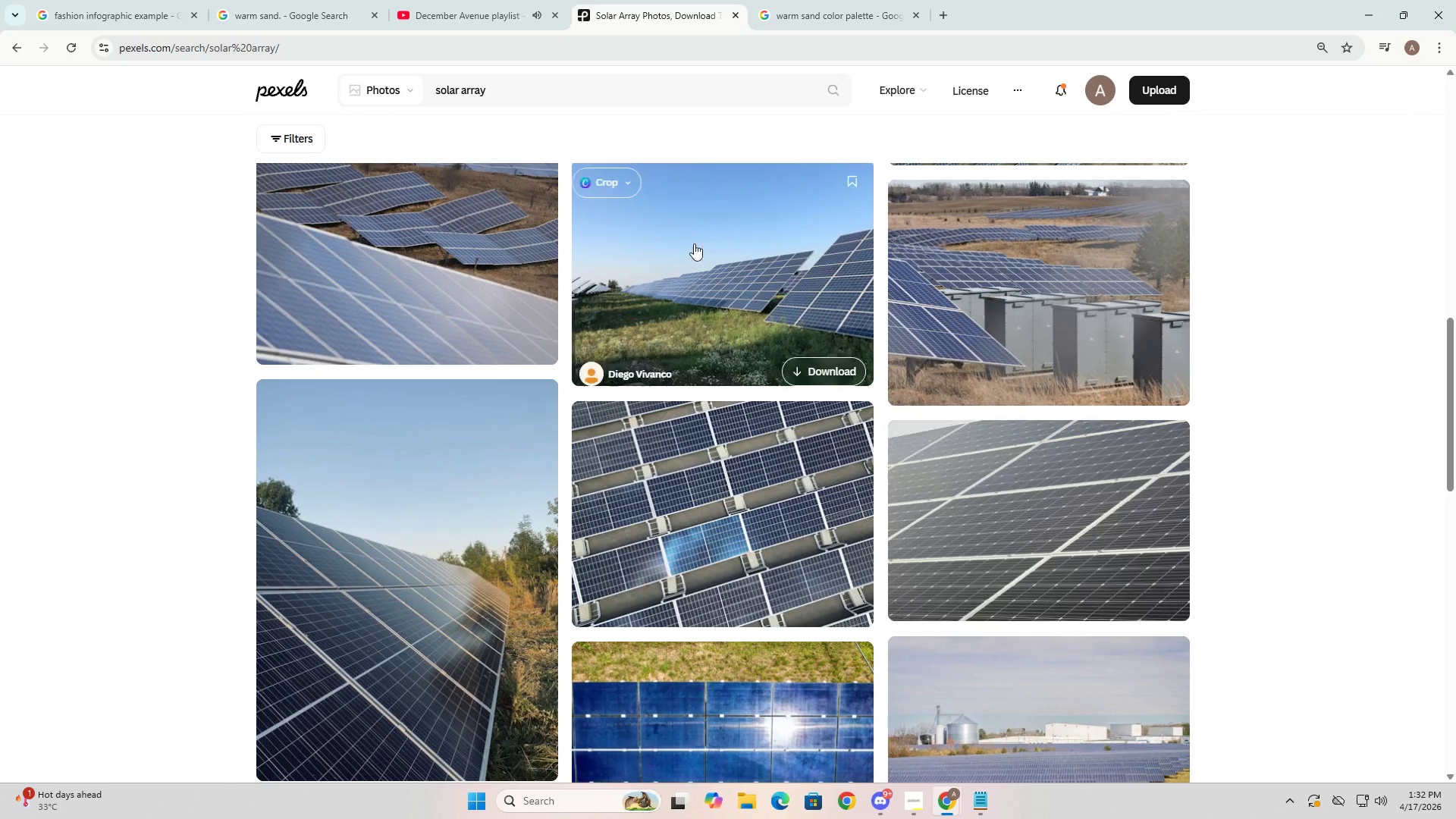 
key(Alt+AltLeft)
 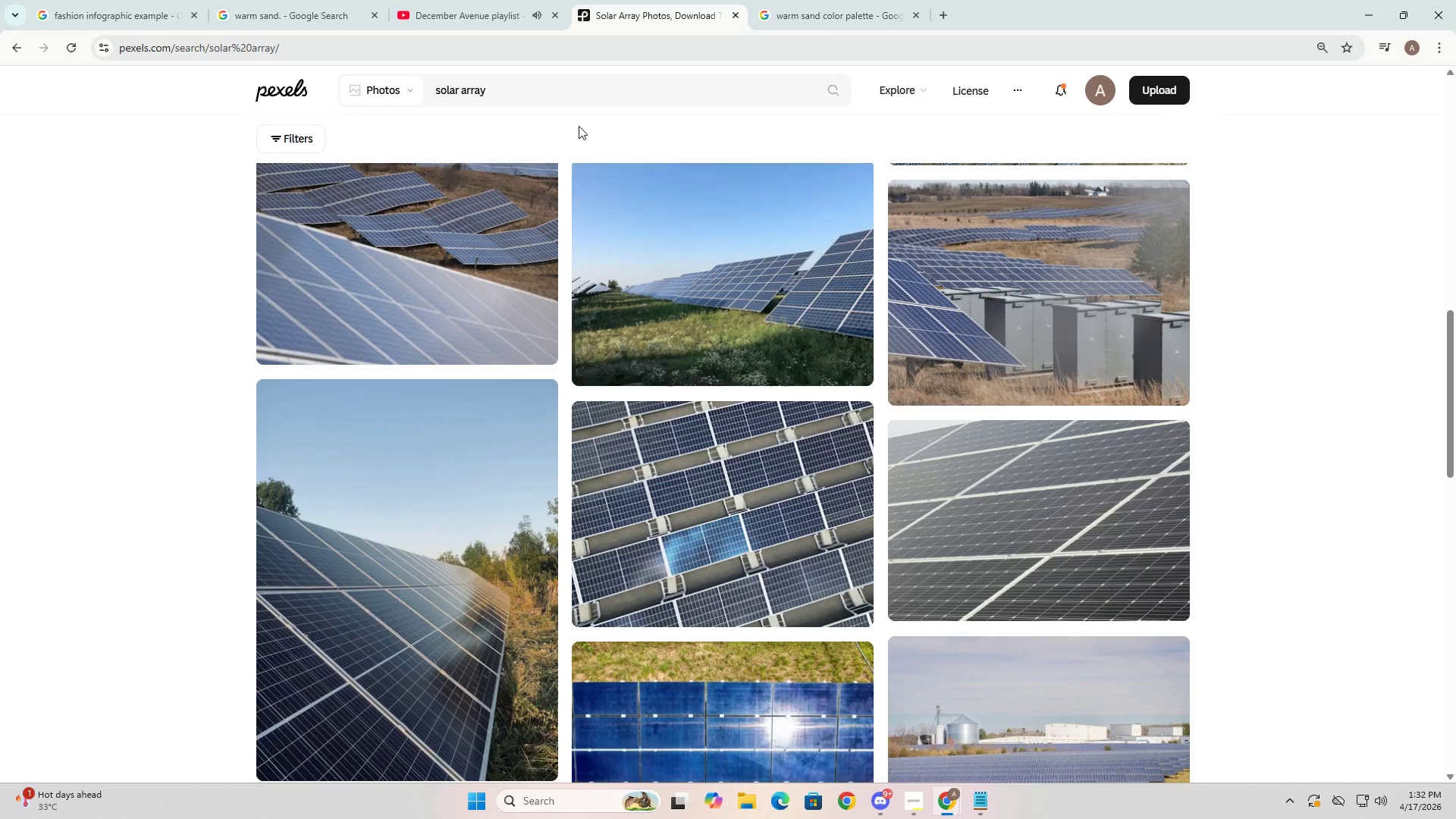 
key(Alt+Tab)
 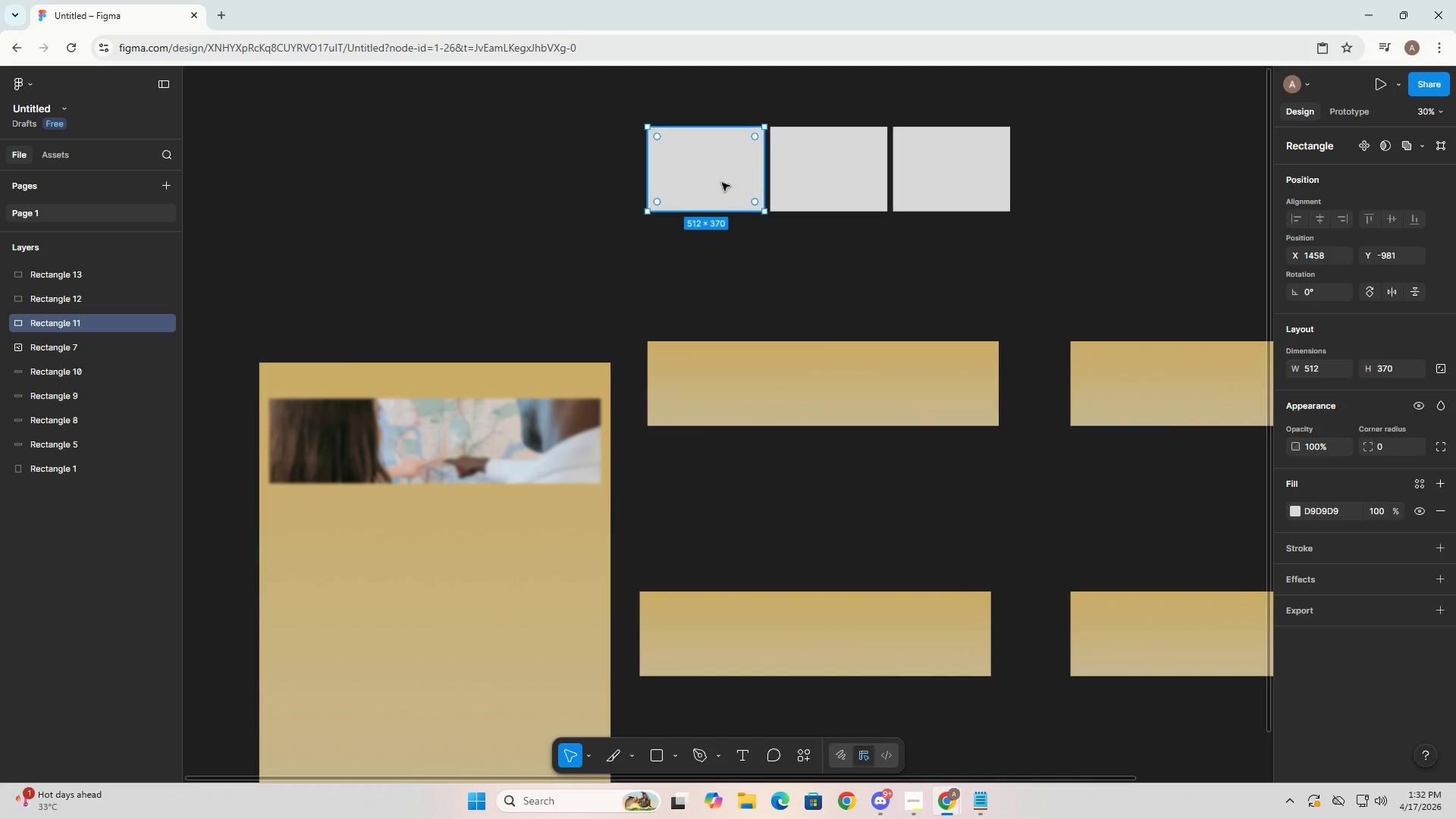 
left_click([708, 168])
 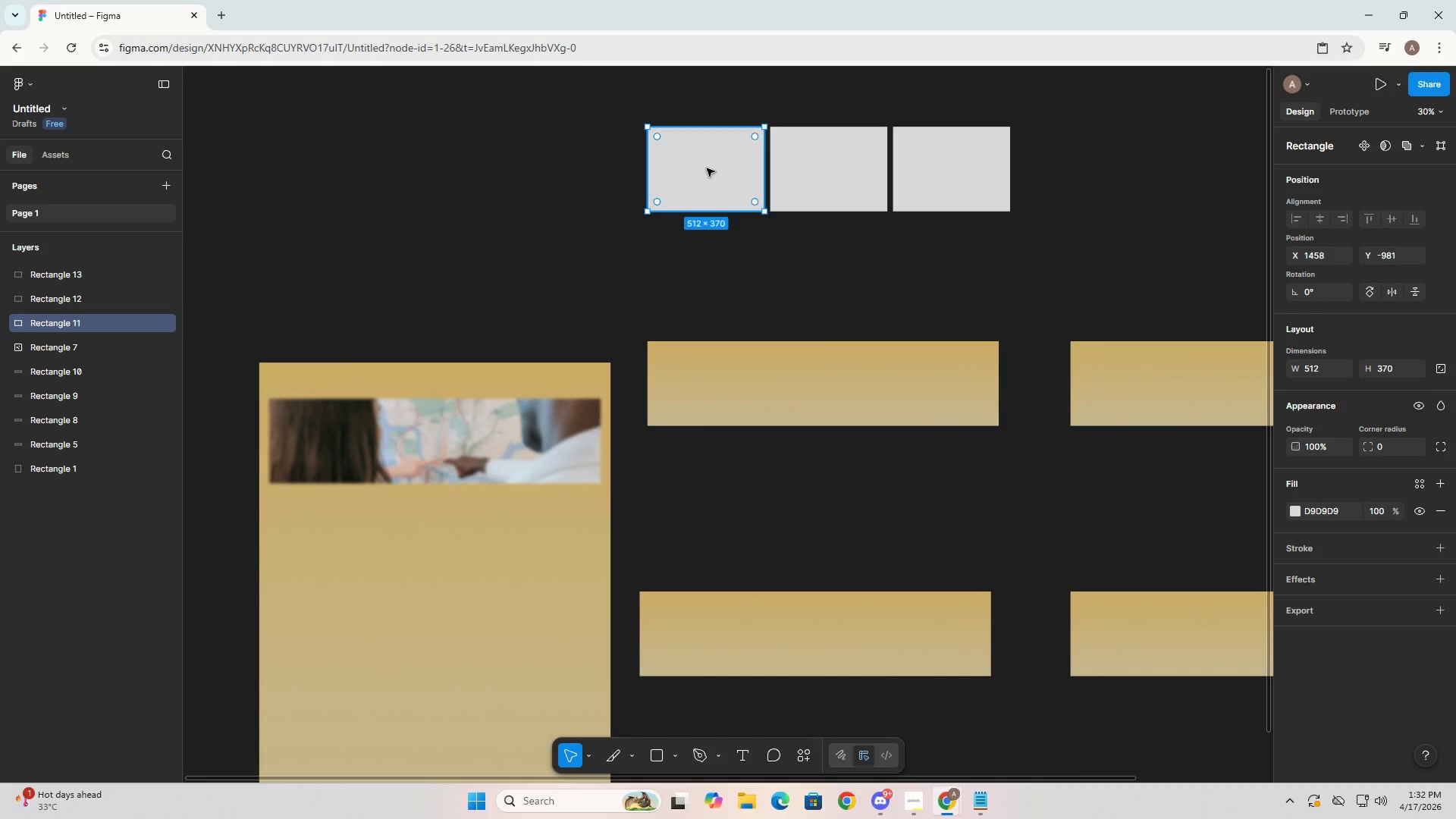 
key(Control+V)
 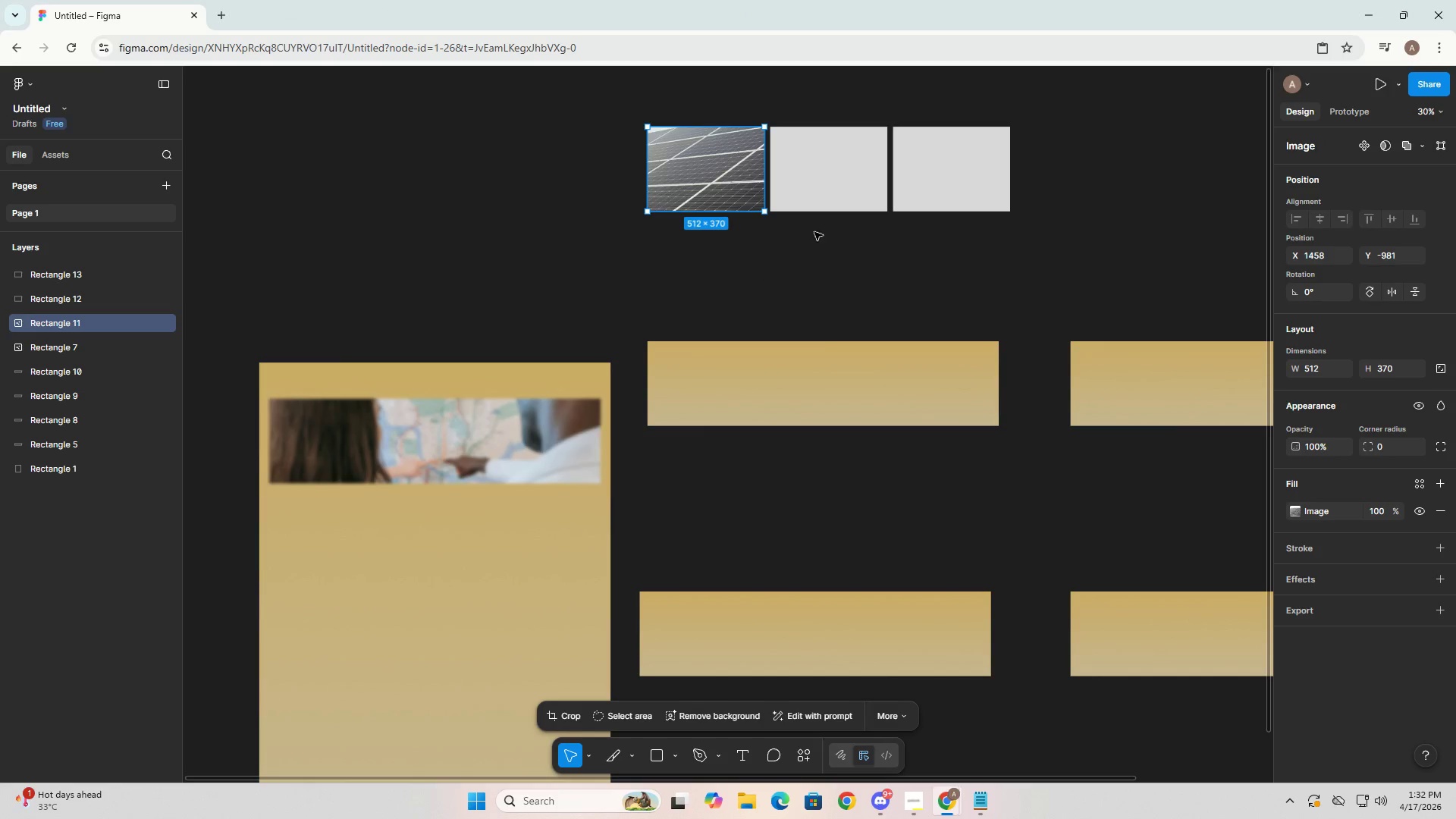 
key(Alt+AltLeft)
 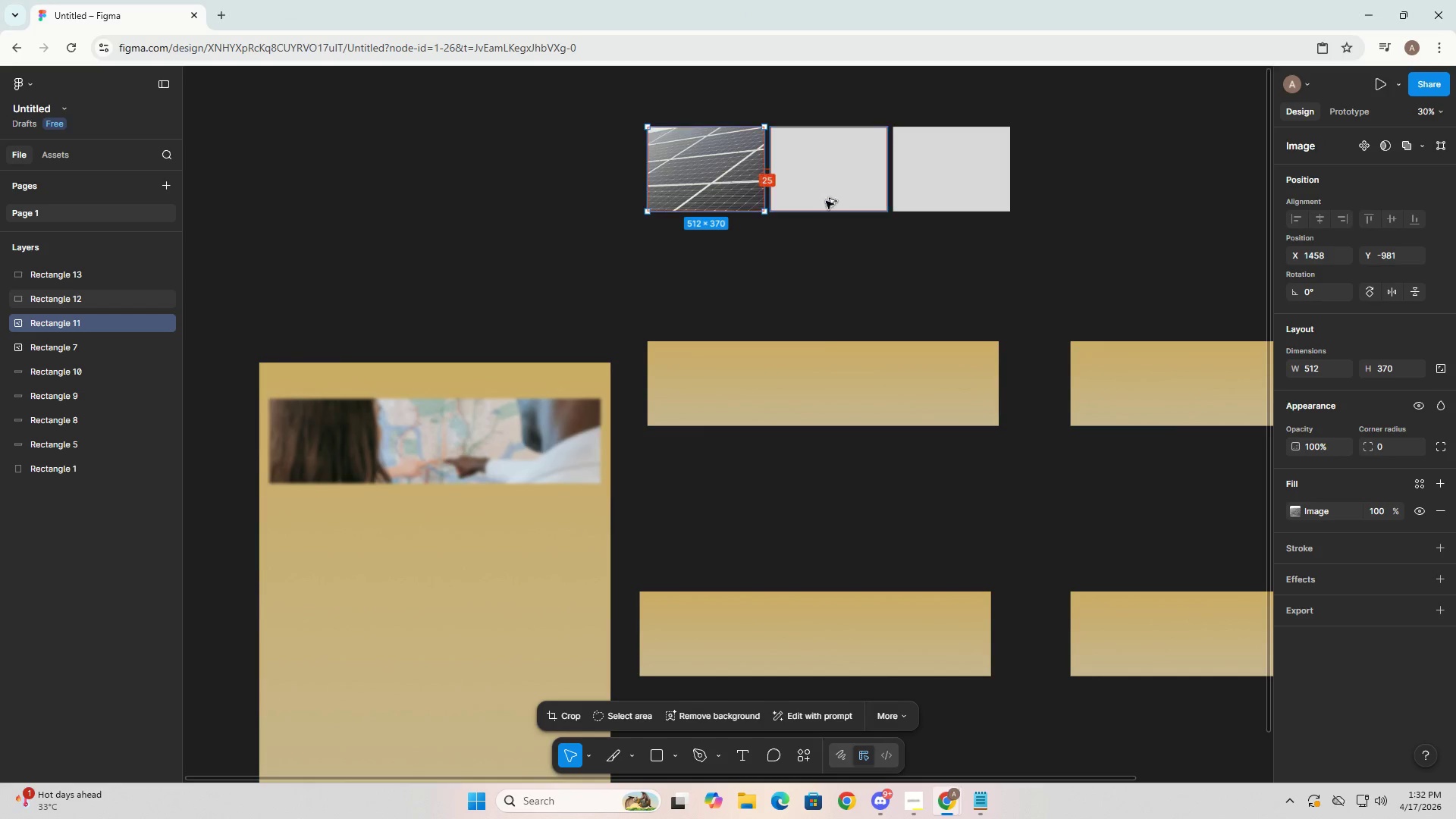 
key(Alt+Tab)
 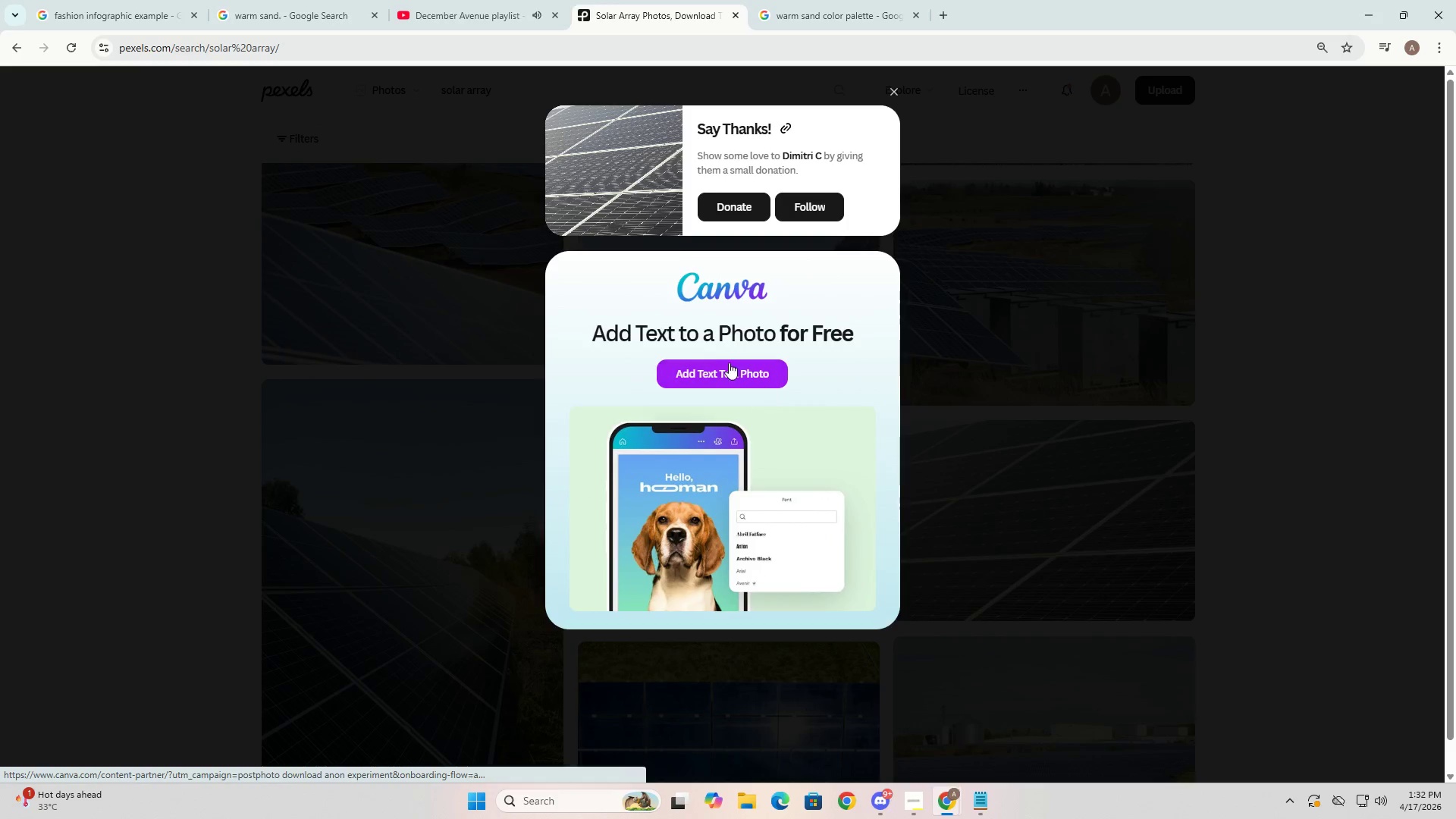 
left_click([895, 91])
 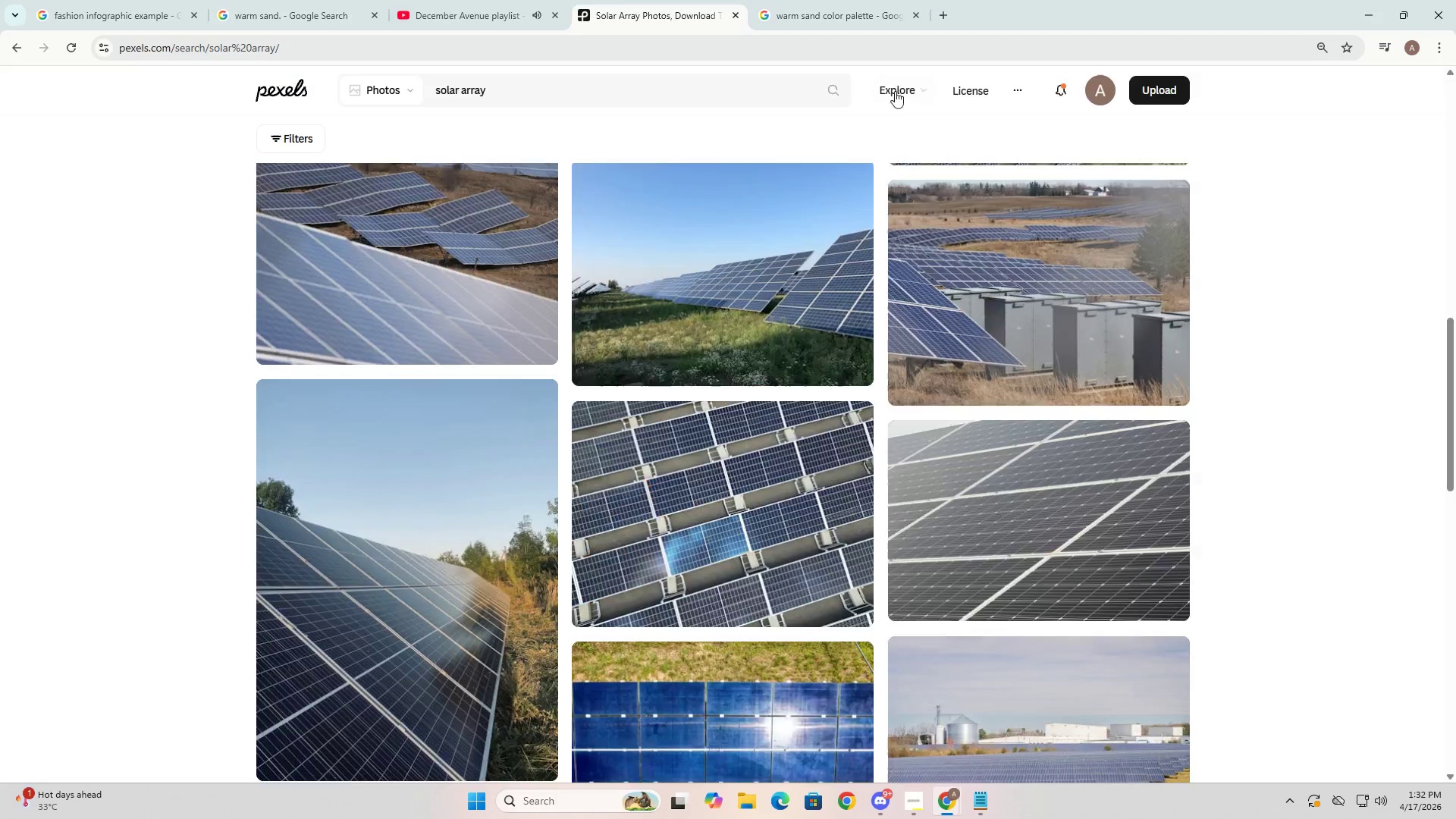 
key(Alt+Tab)
 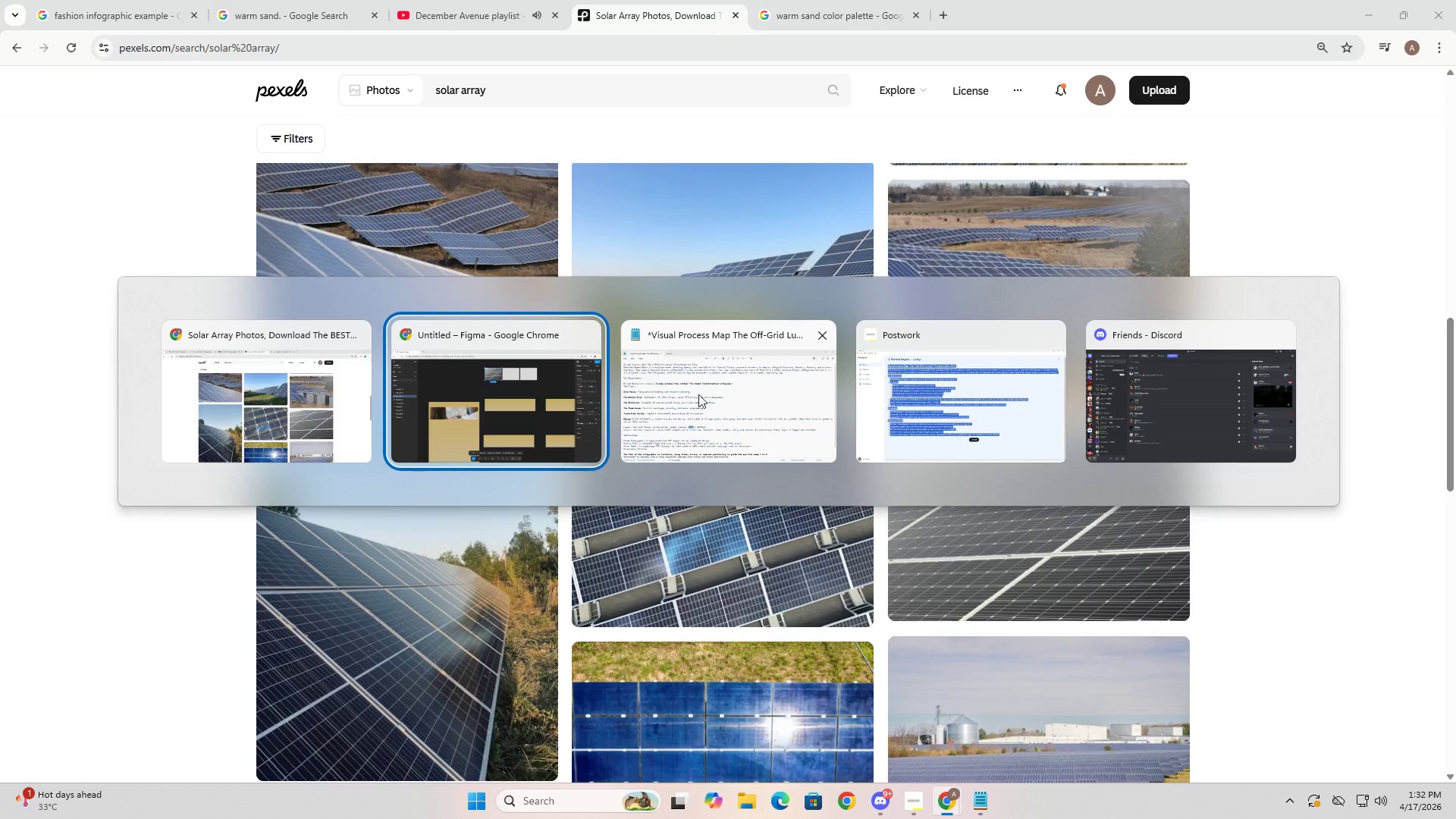 
left_click([727, 394])
 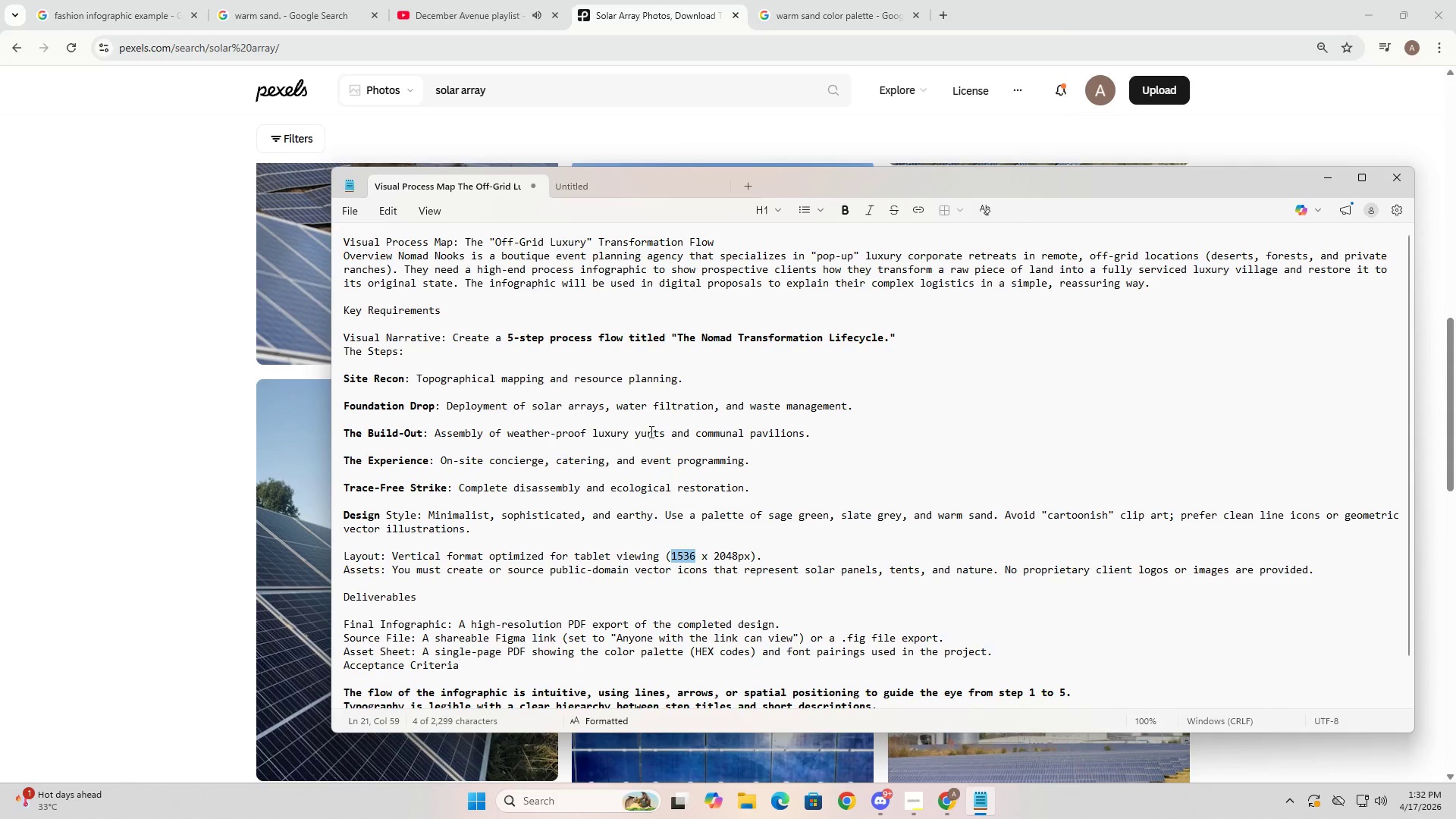 
key(Alt+AltLeft)
 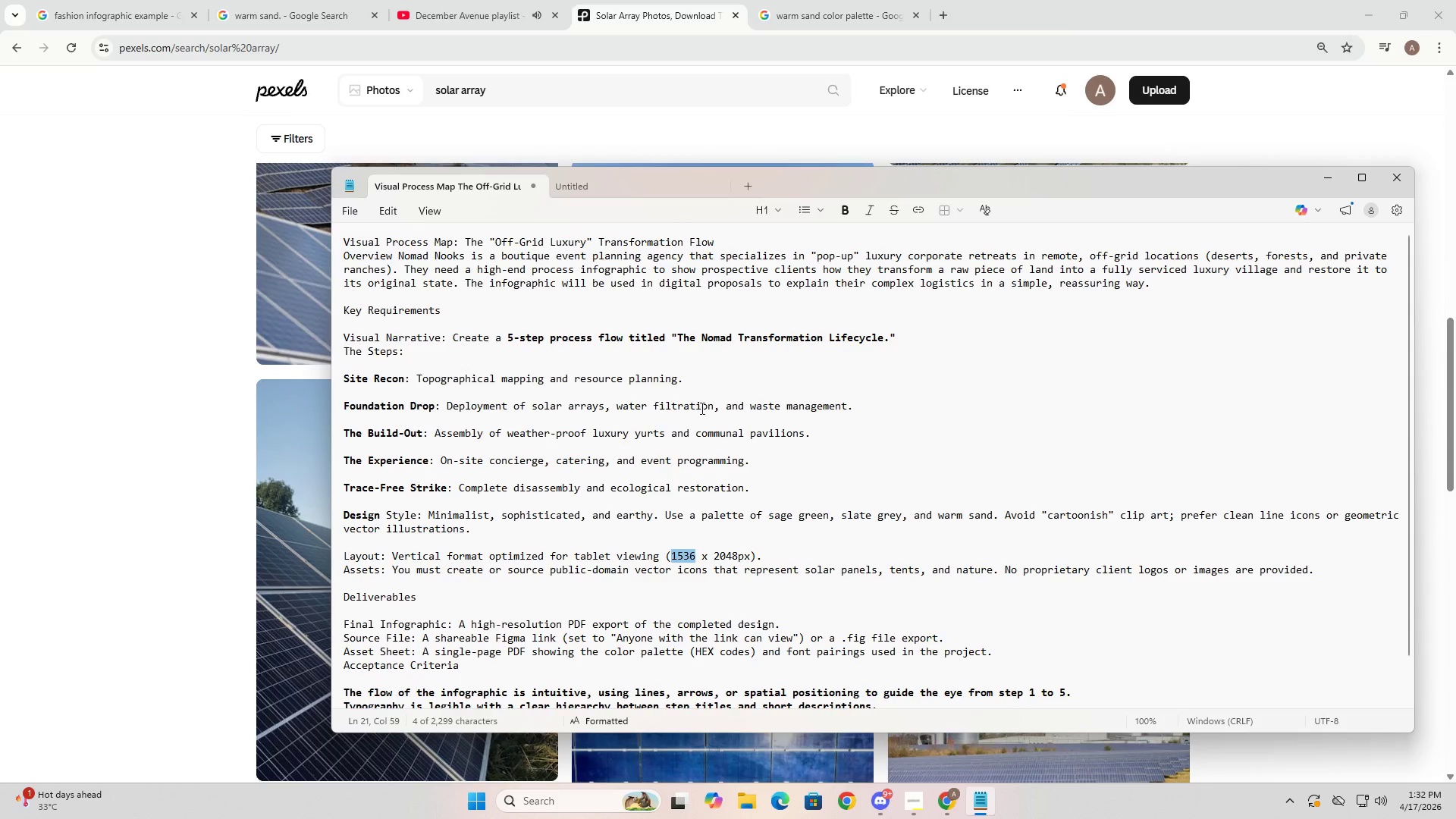 
key(Alt+Tab)
 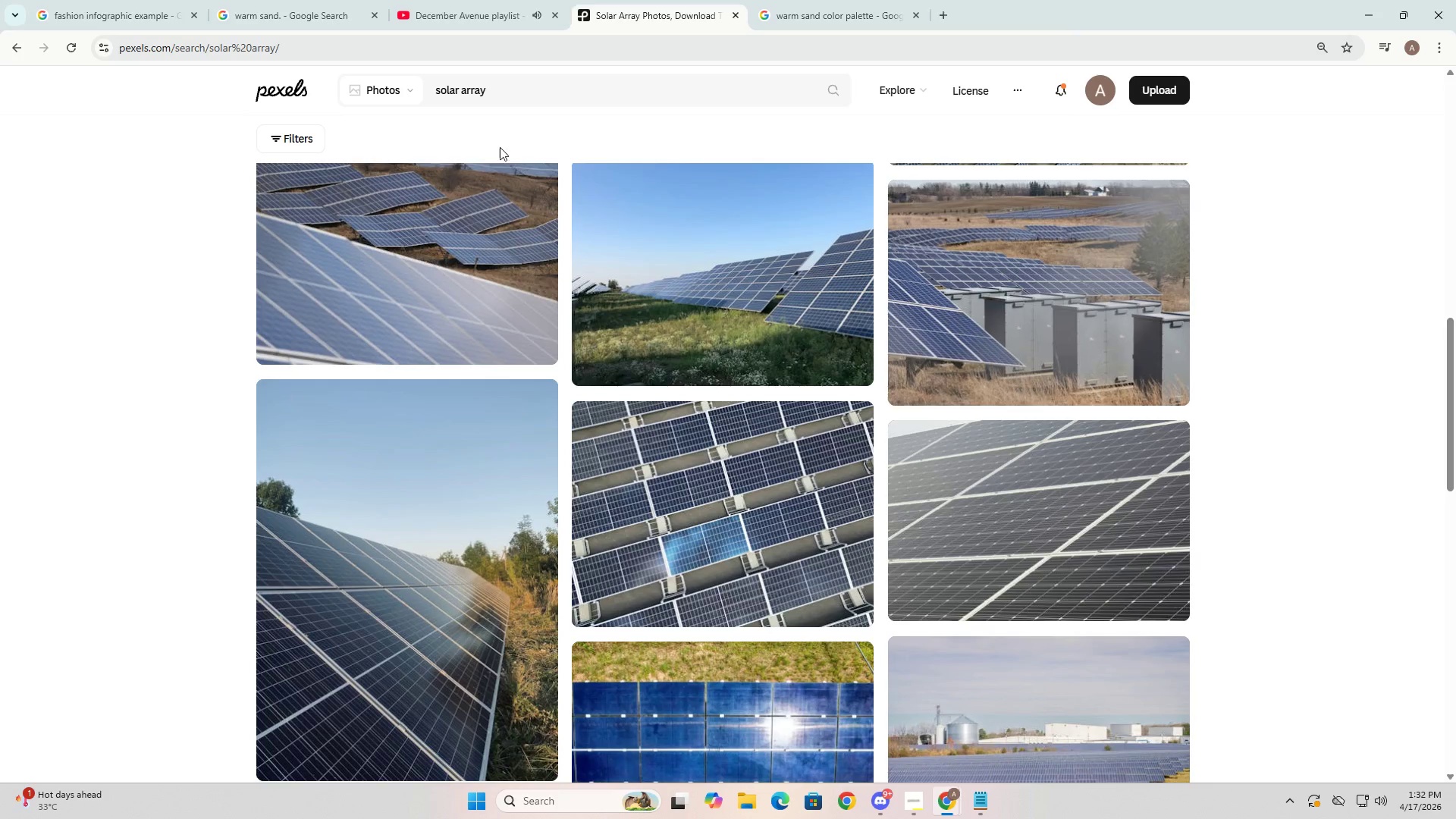 
key(Control+ControlLeft)
 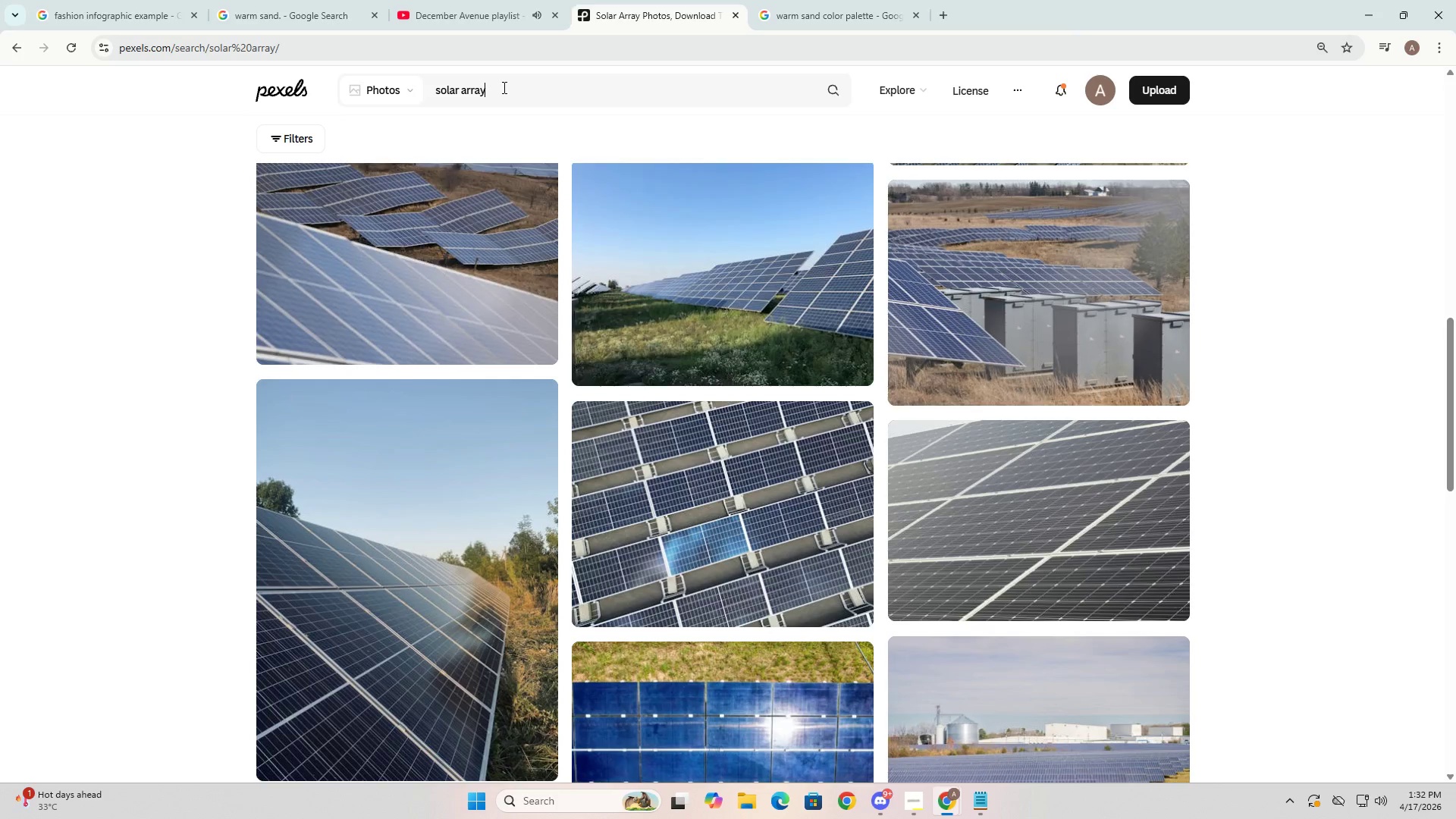 
key(Control+A)
 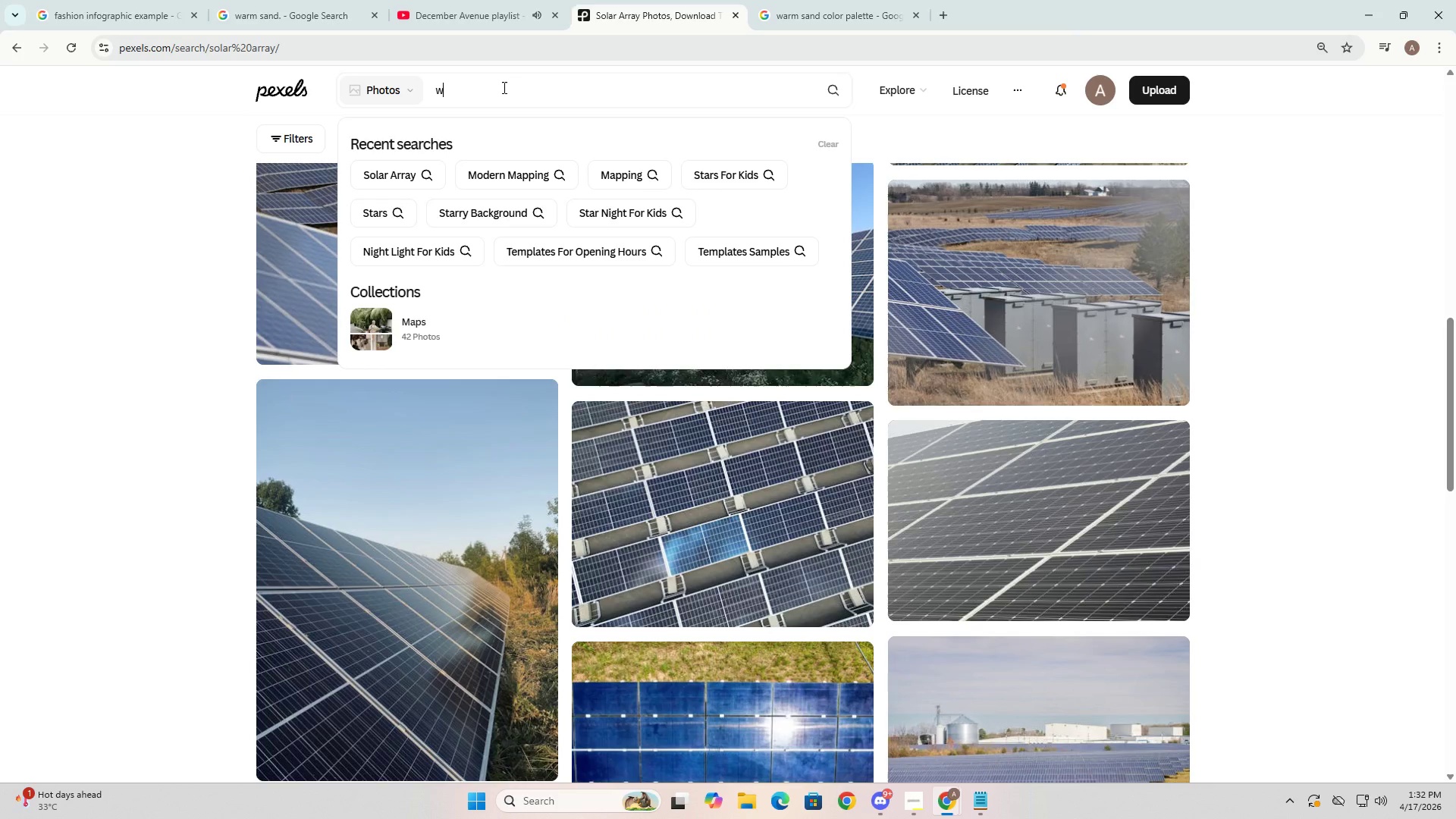 
type(water filtration for)
 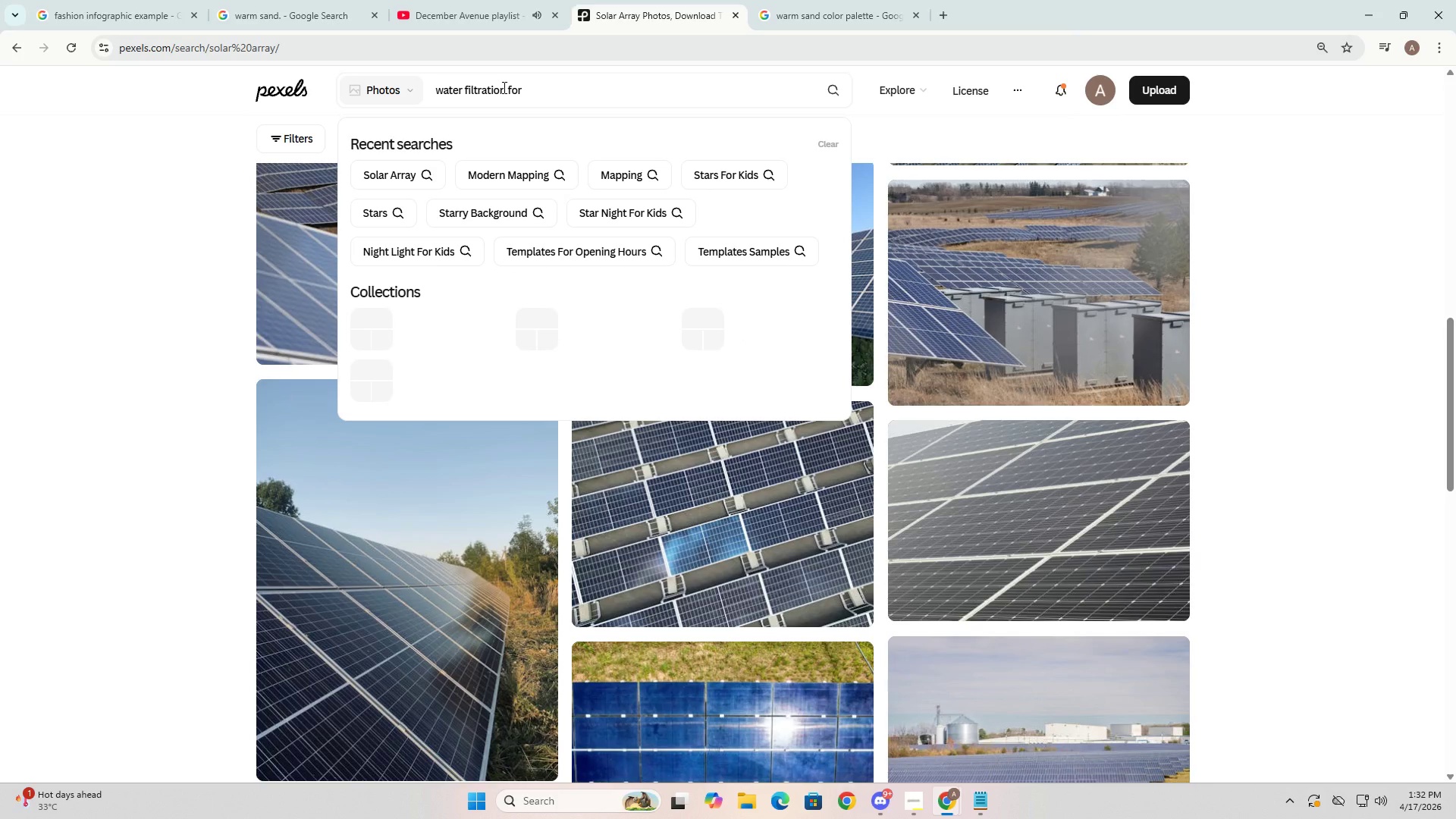 
key(Alt+AltLeft)
 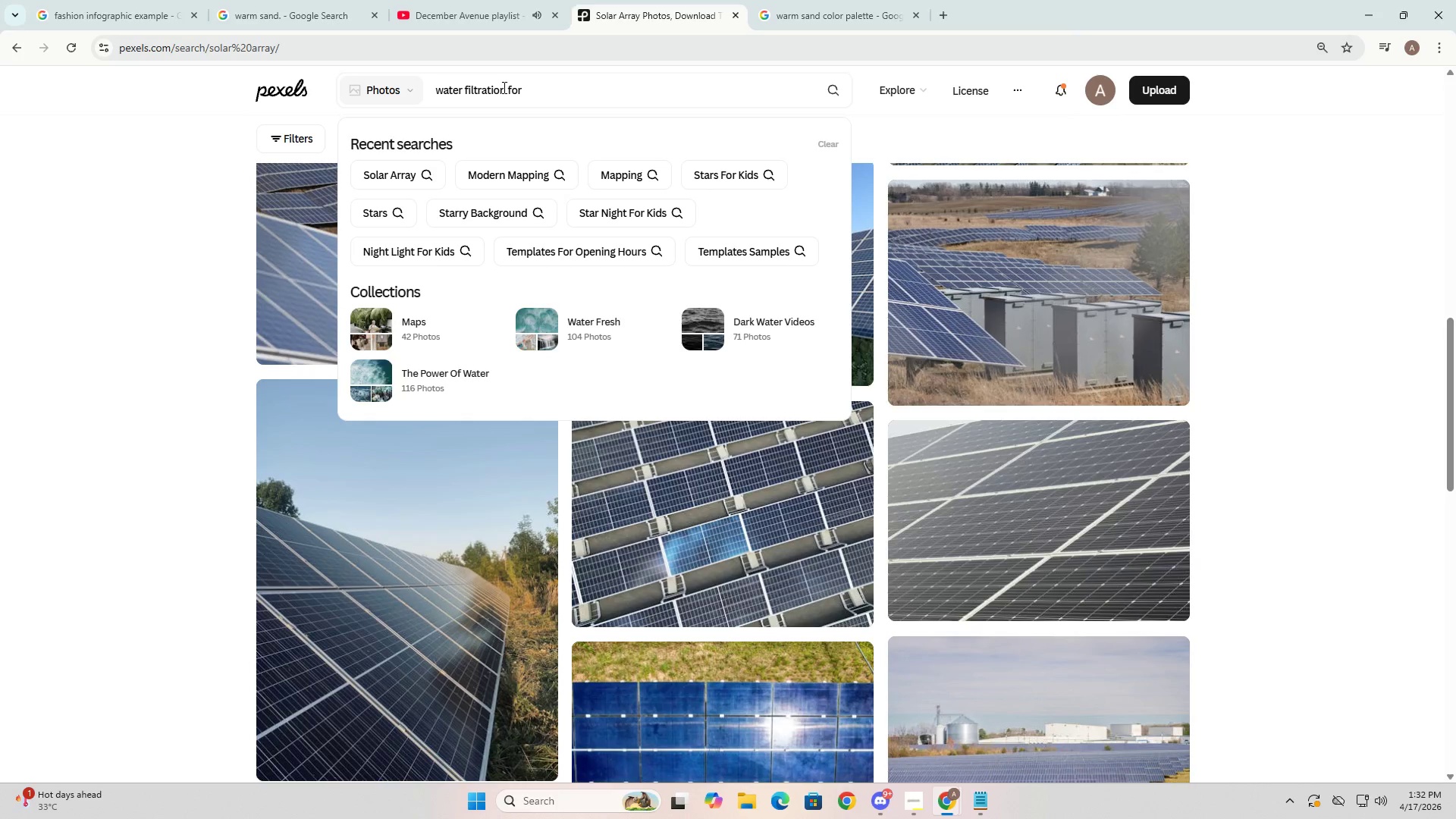 
key(Alt+Tab)
 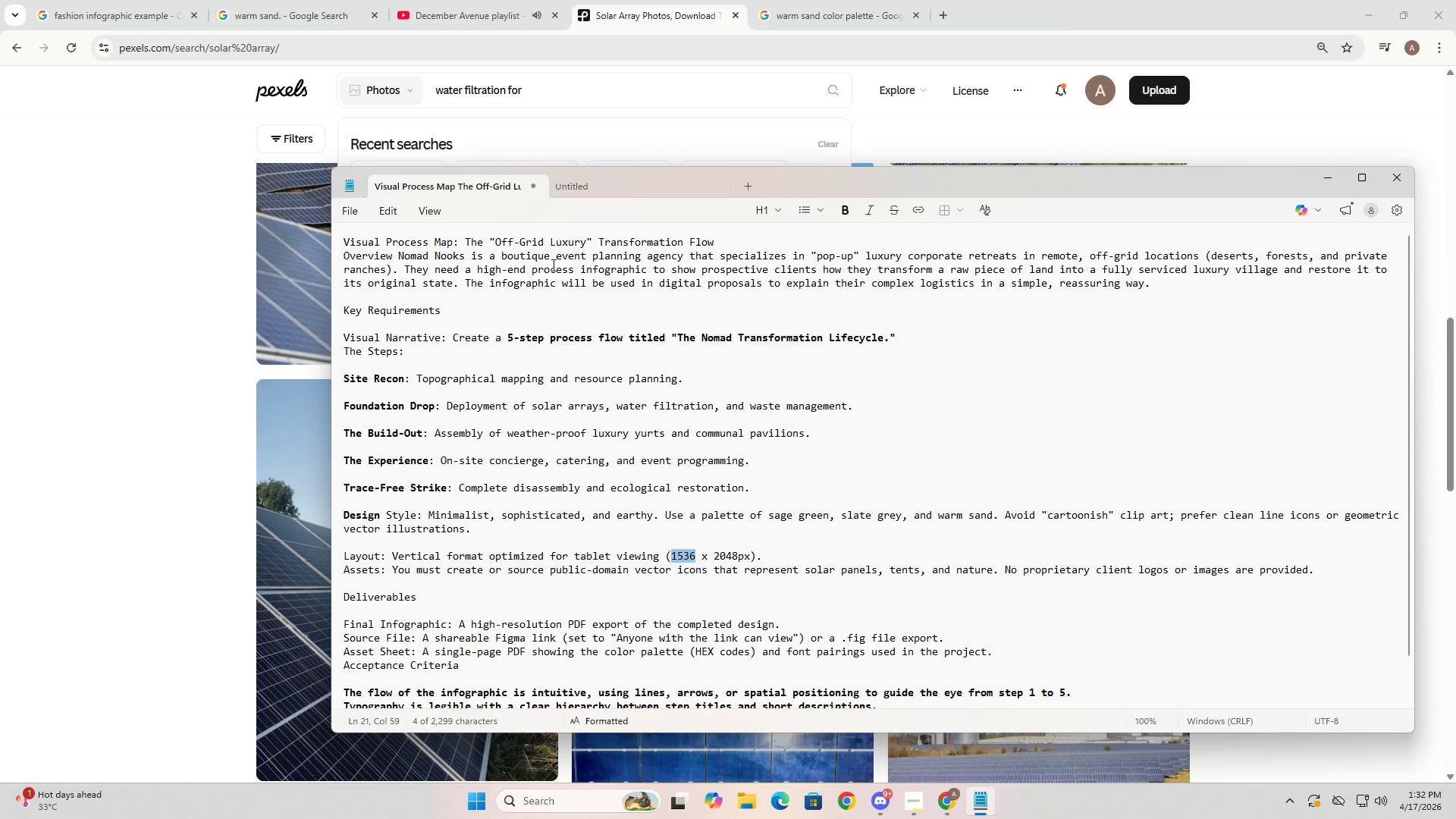 
key(Alt+AltLeft)
 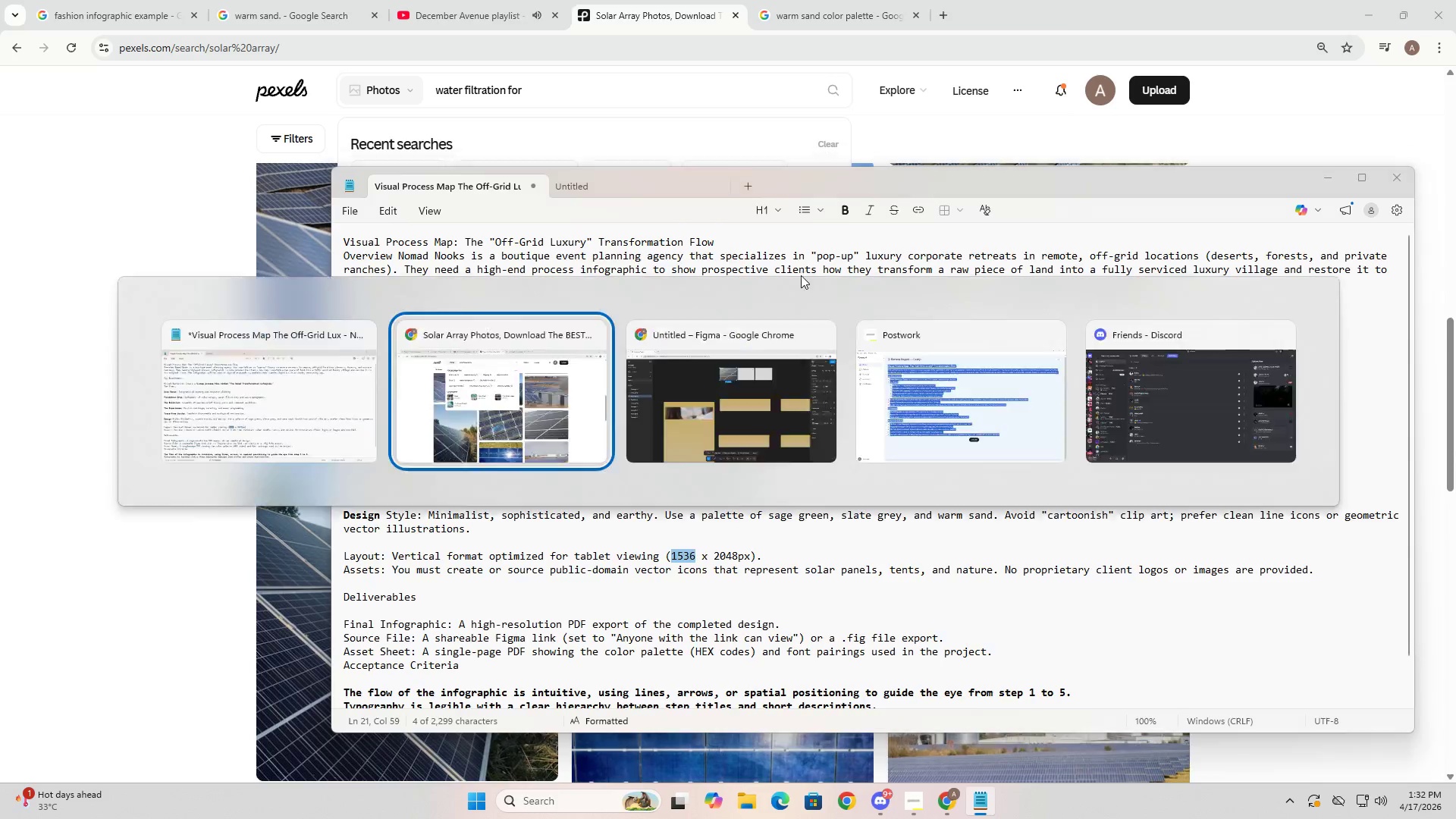 
key(Tab)
type( age)
key(Backspace)
key(Backspace)
key(Backspace)
key(Backspace)
key(Backspace)
key(Backspace)
key(Backspace)
 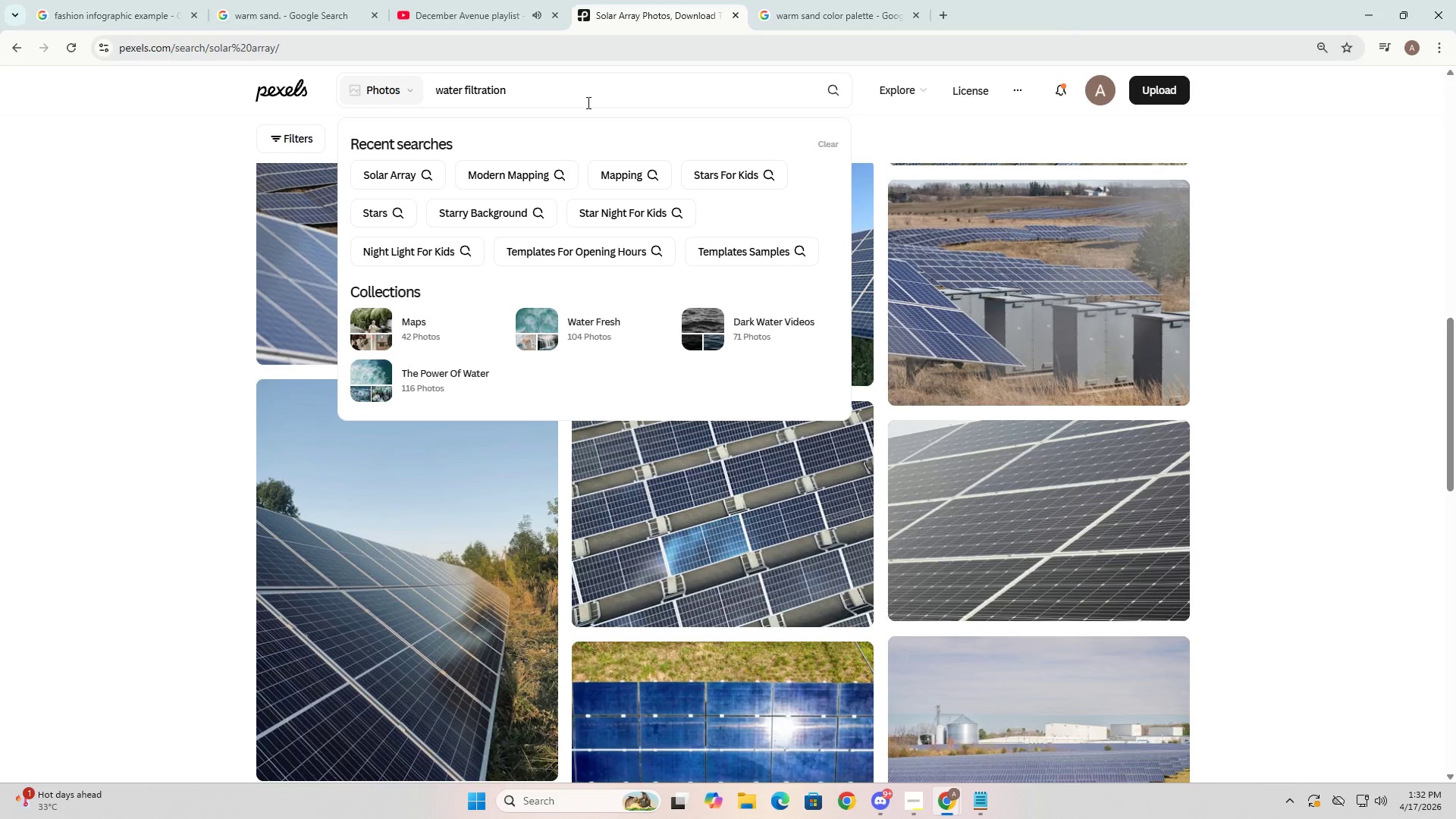 
key(Enter)
 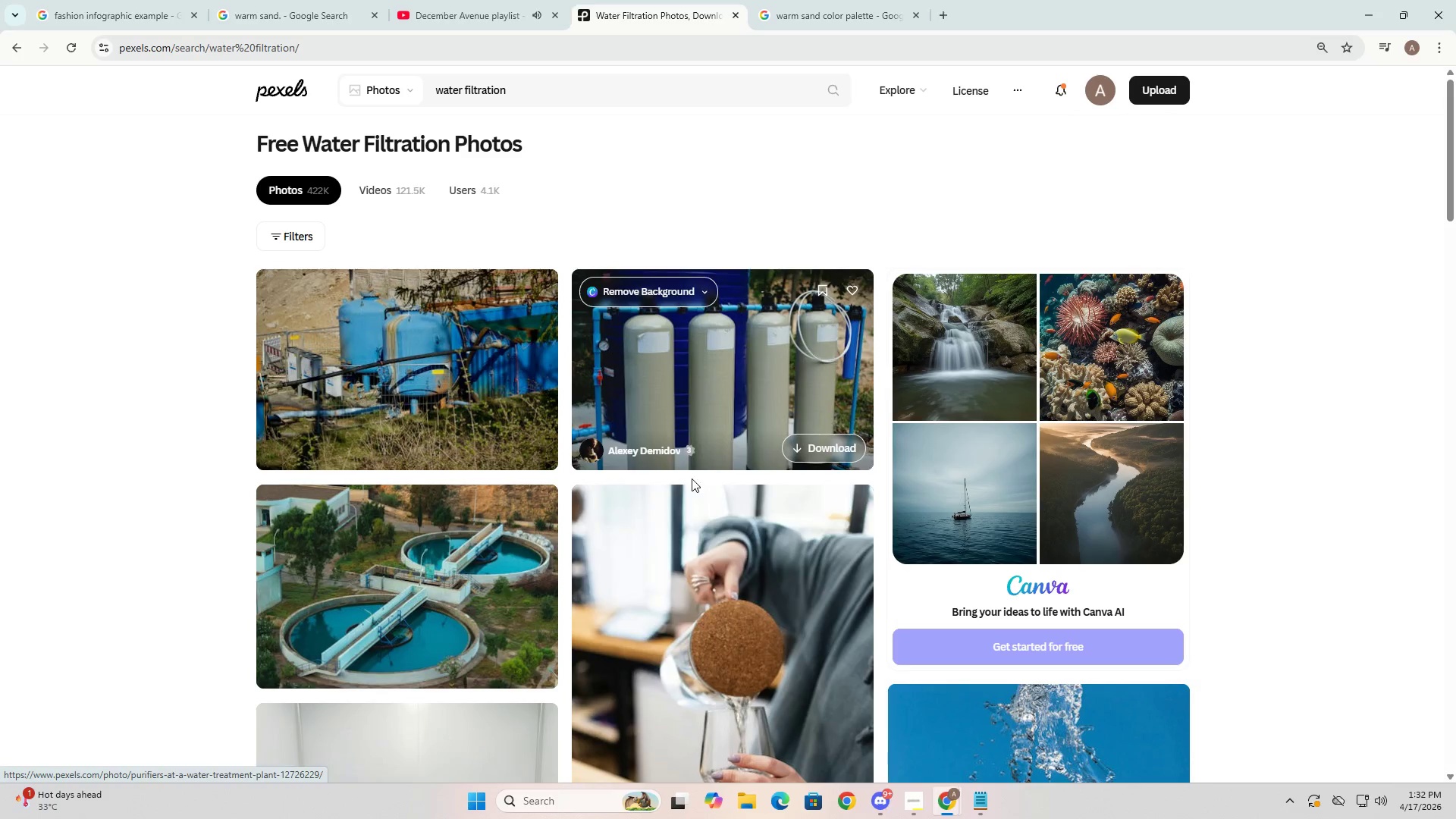 
scroll: coordinate [755, 633], scroll_direction: down, amount: 2.0
 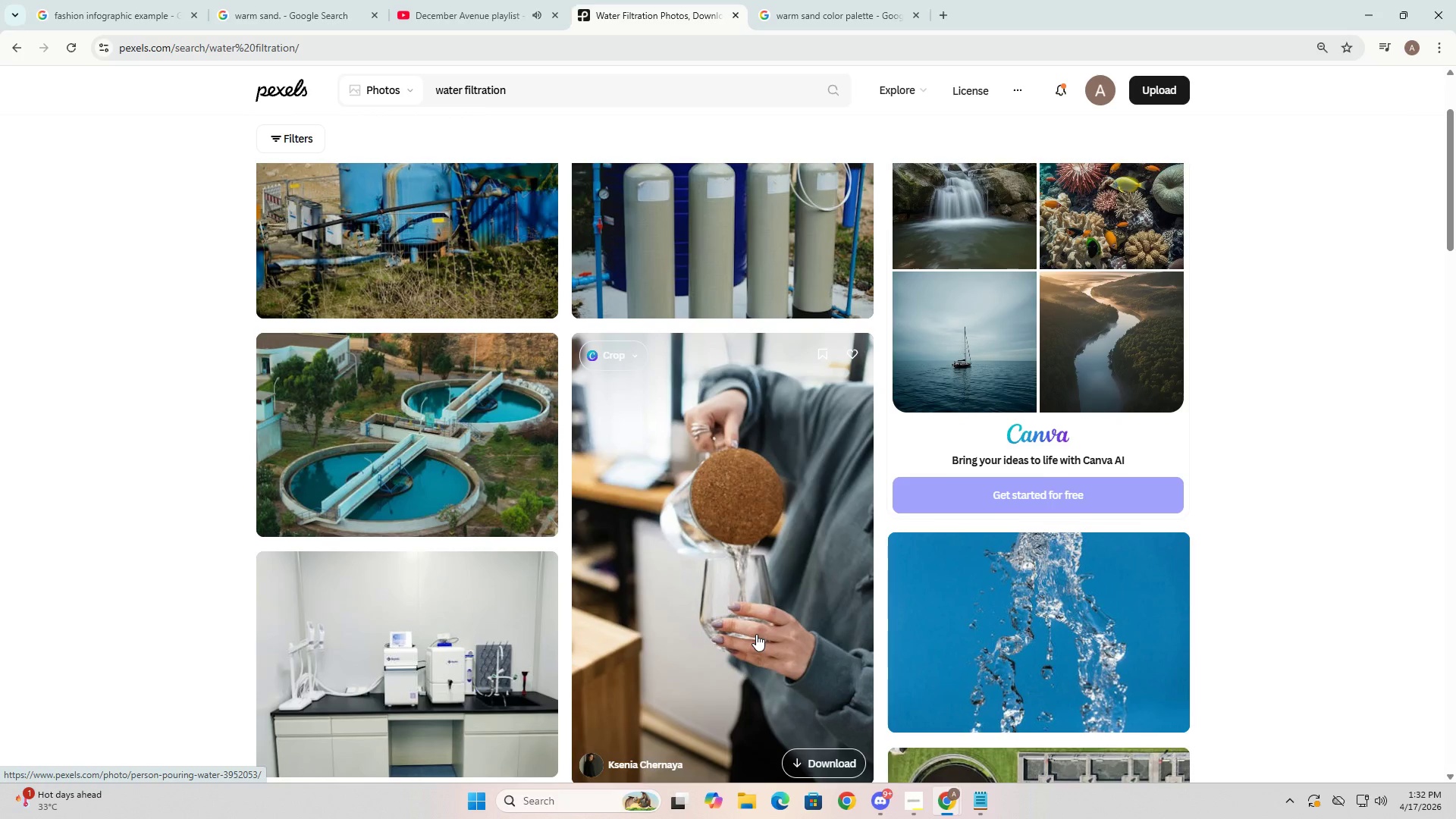 
scroll: coordinate [756, 634], scroll_direction: up, amount: 1.0
 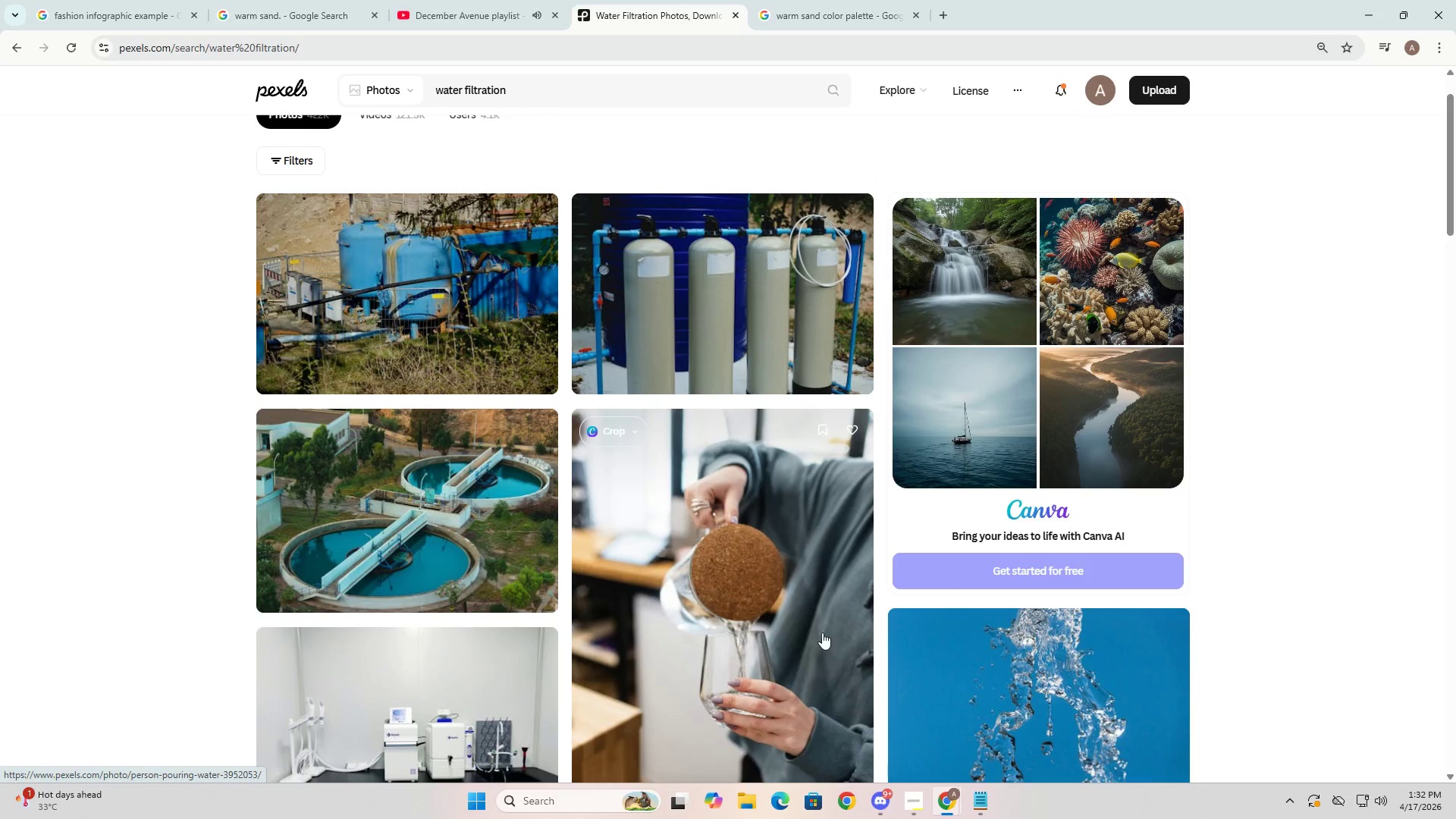 
scroll: coordinate [738, 604], scroll_direction: down, amount: 21.0
 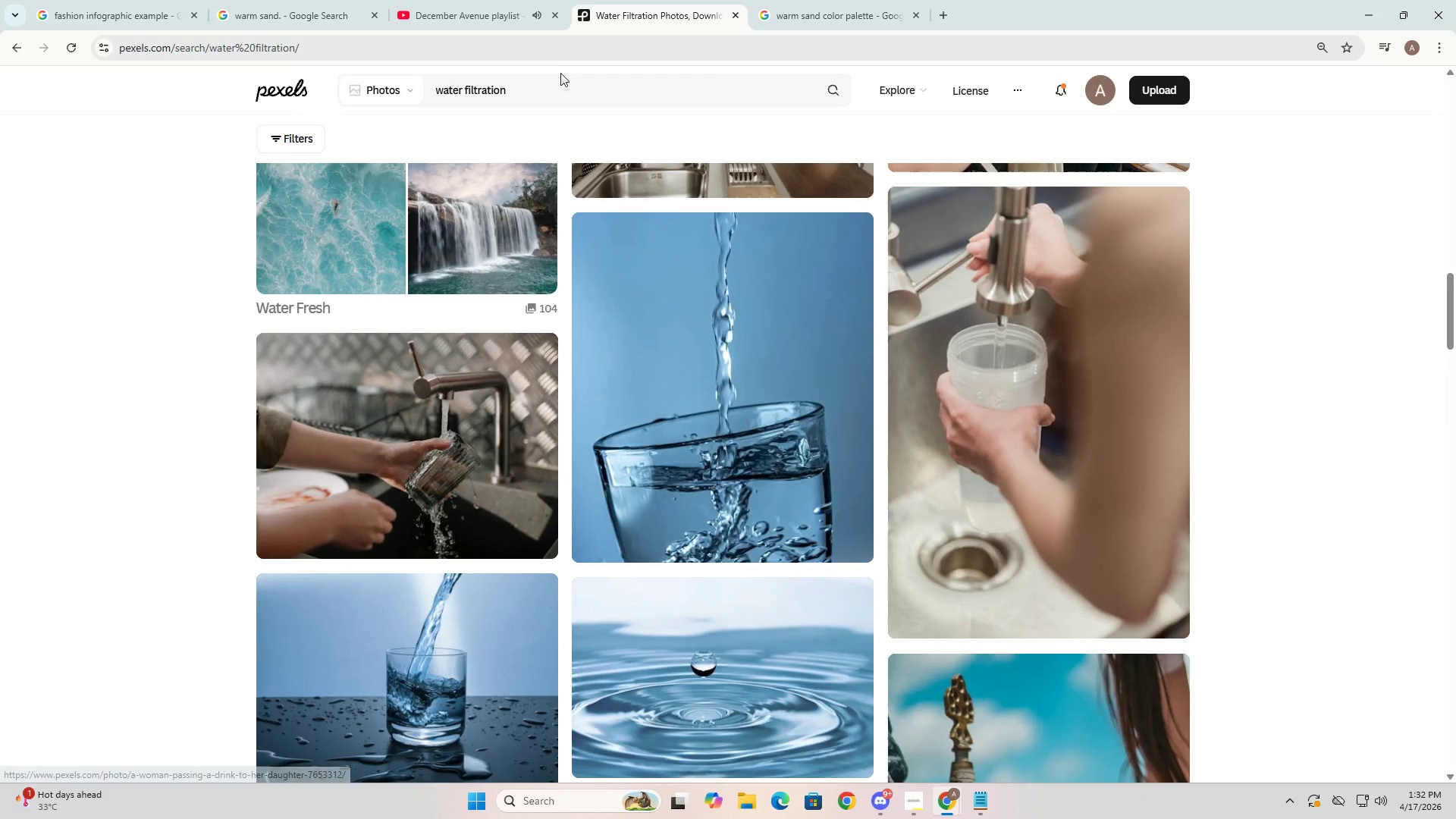 
double_click([545, 87])
 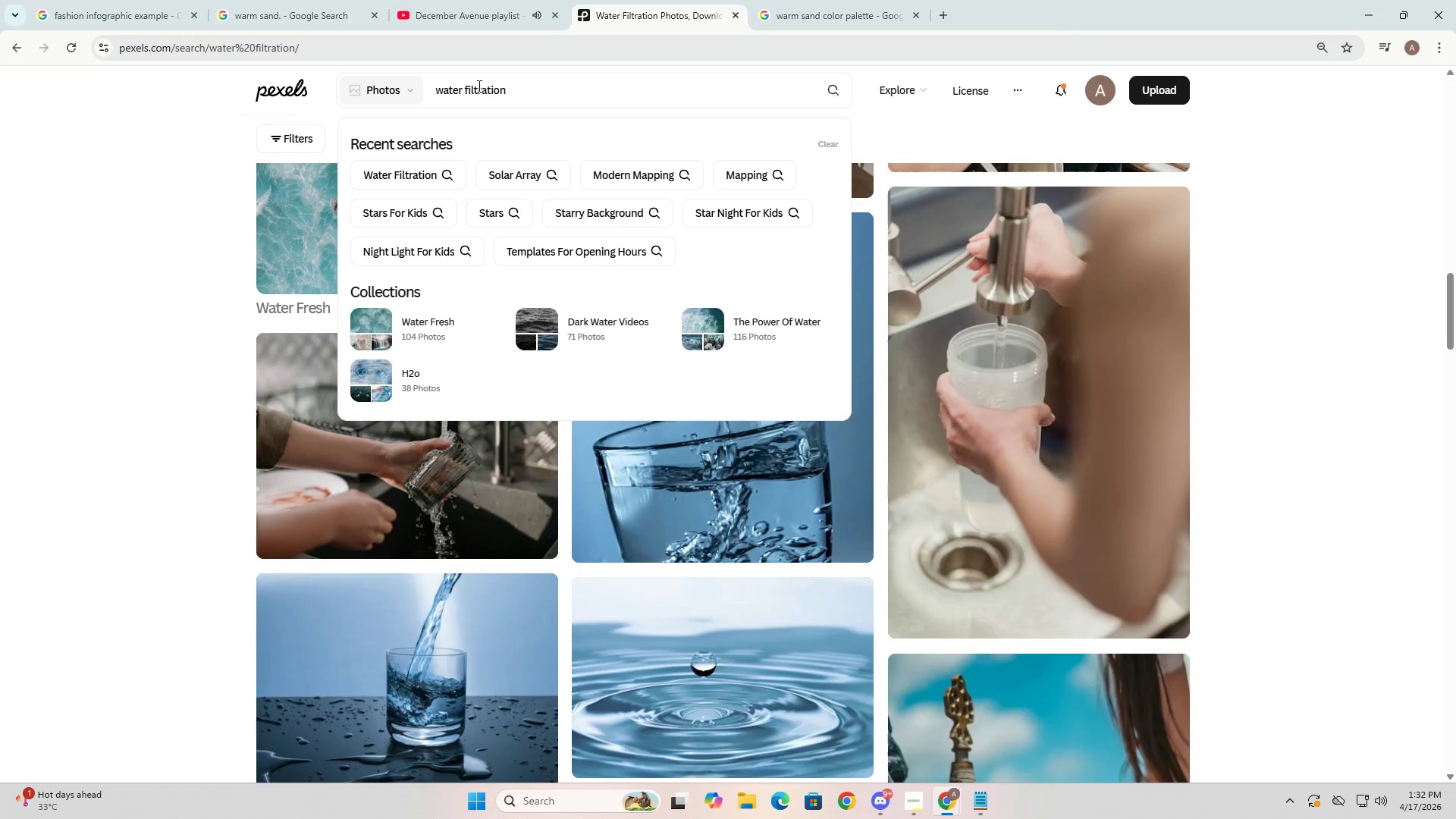 
left_click([440, 89])
 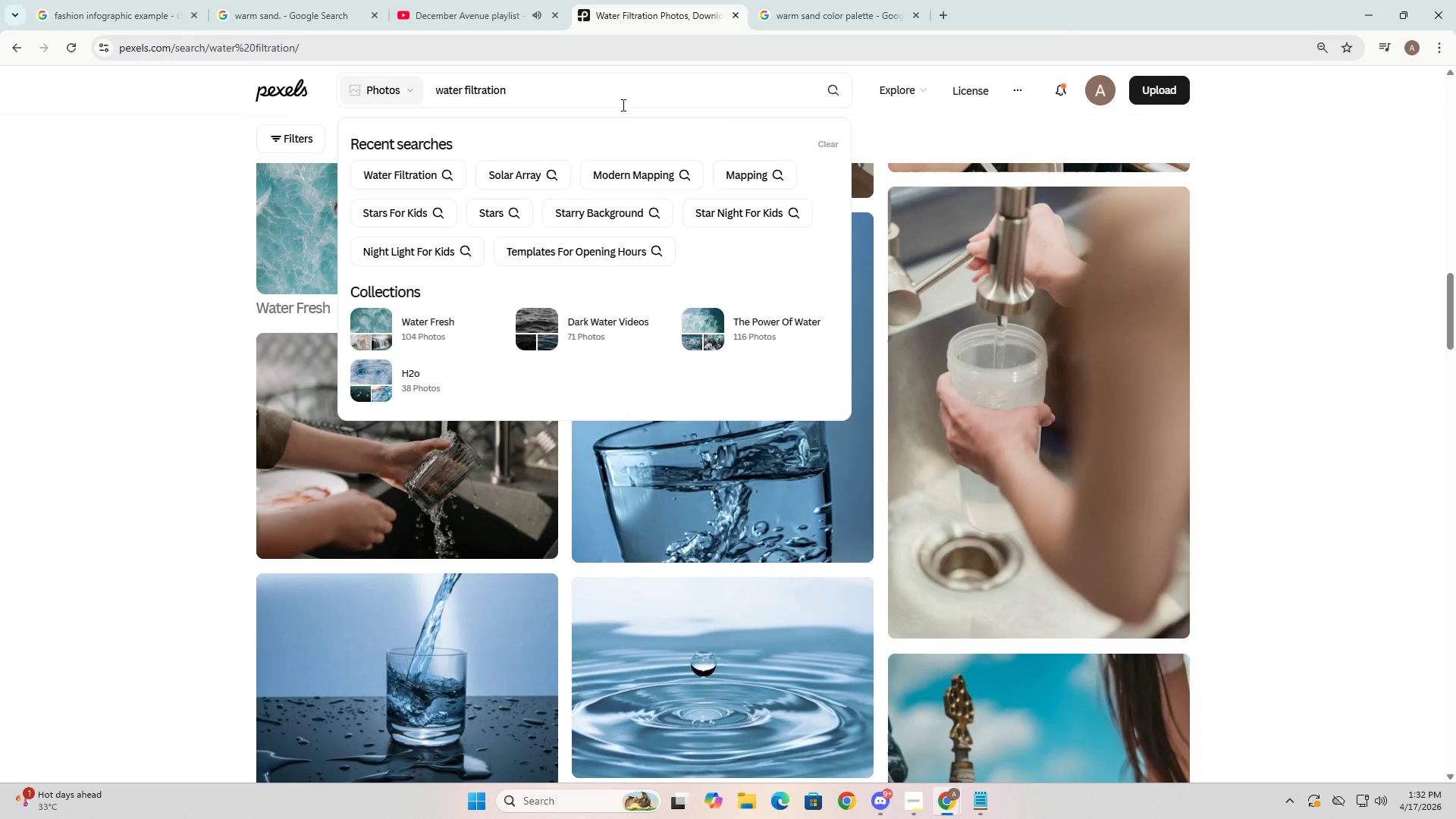 
key(ArrowLeft)
 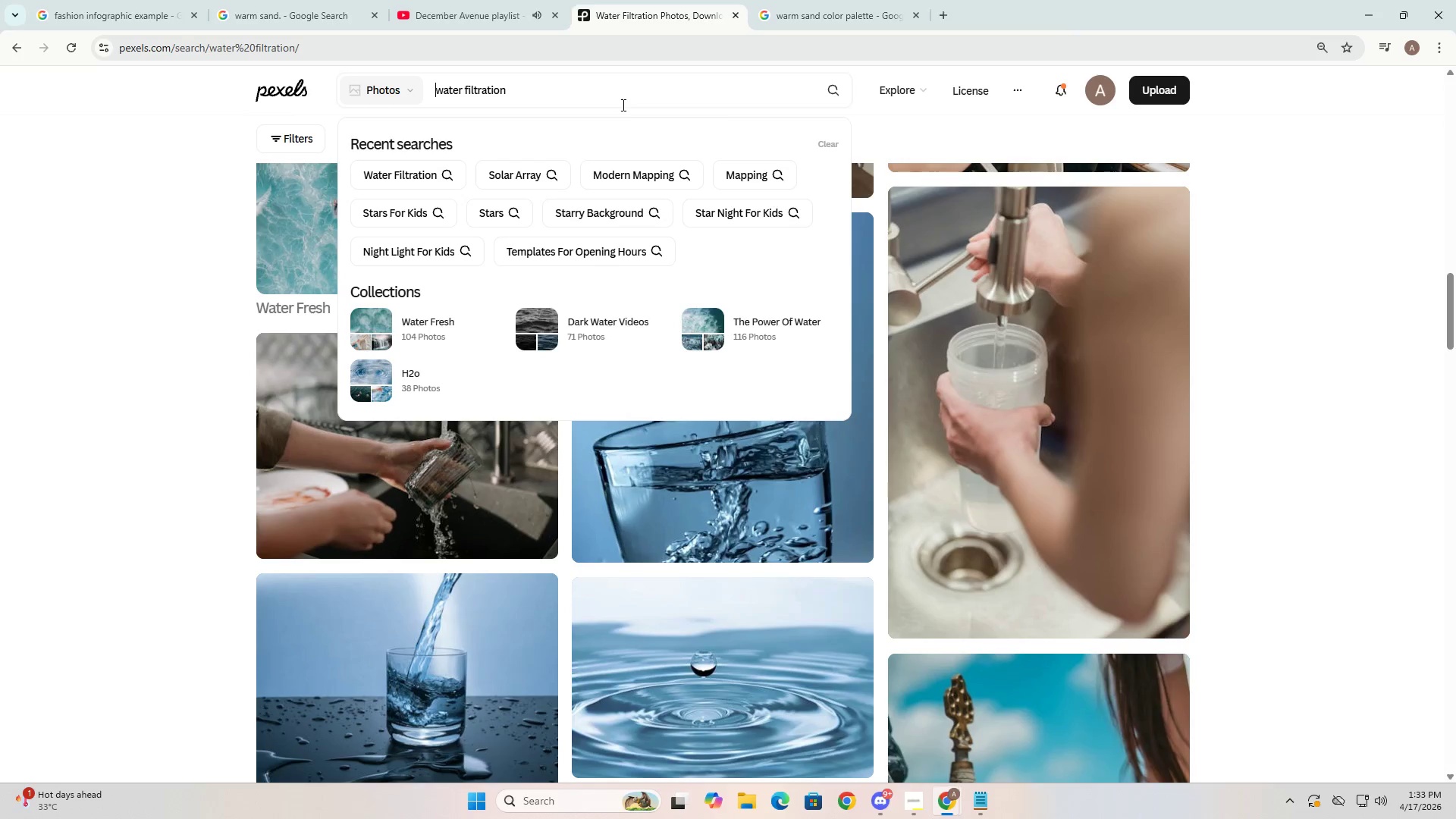 
key(ArrowLeft)
 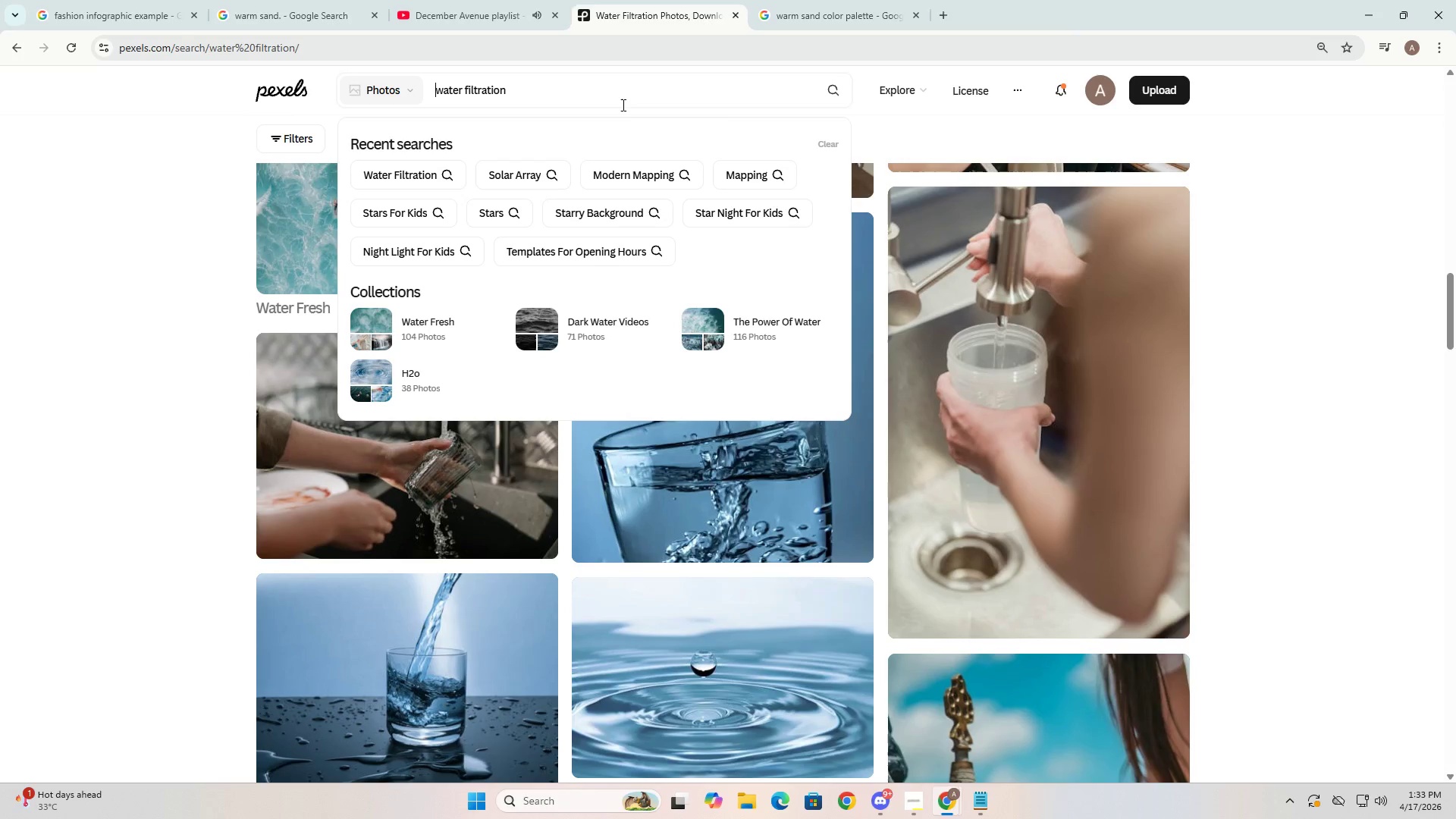 
type(portable )
 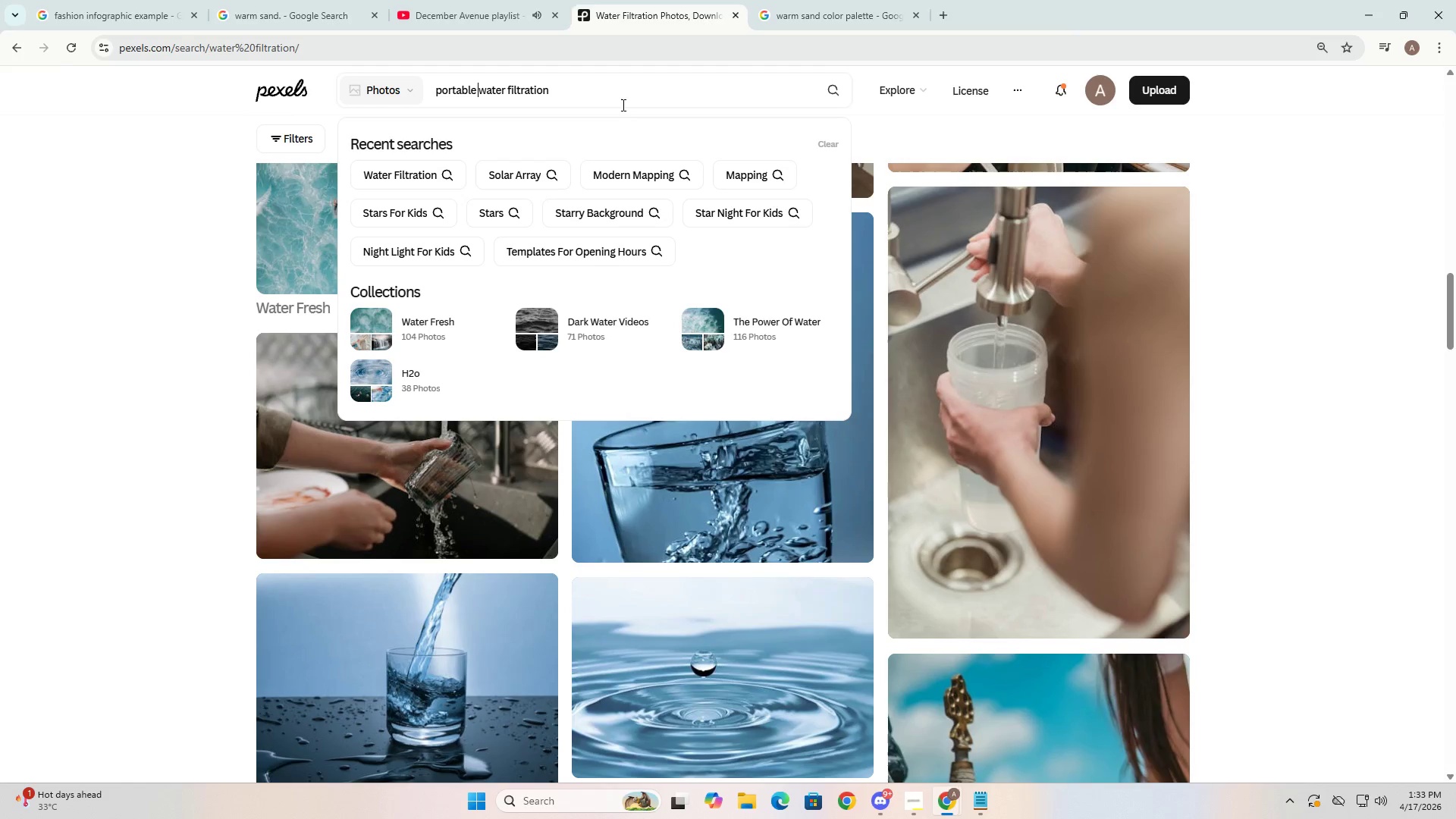 
key(Enter)
 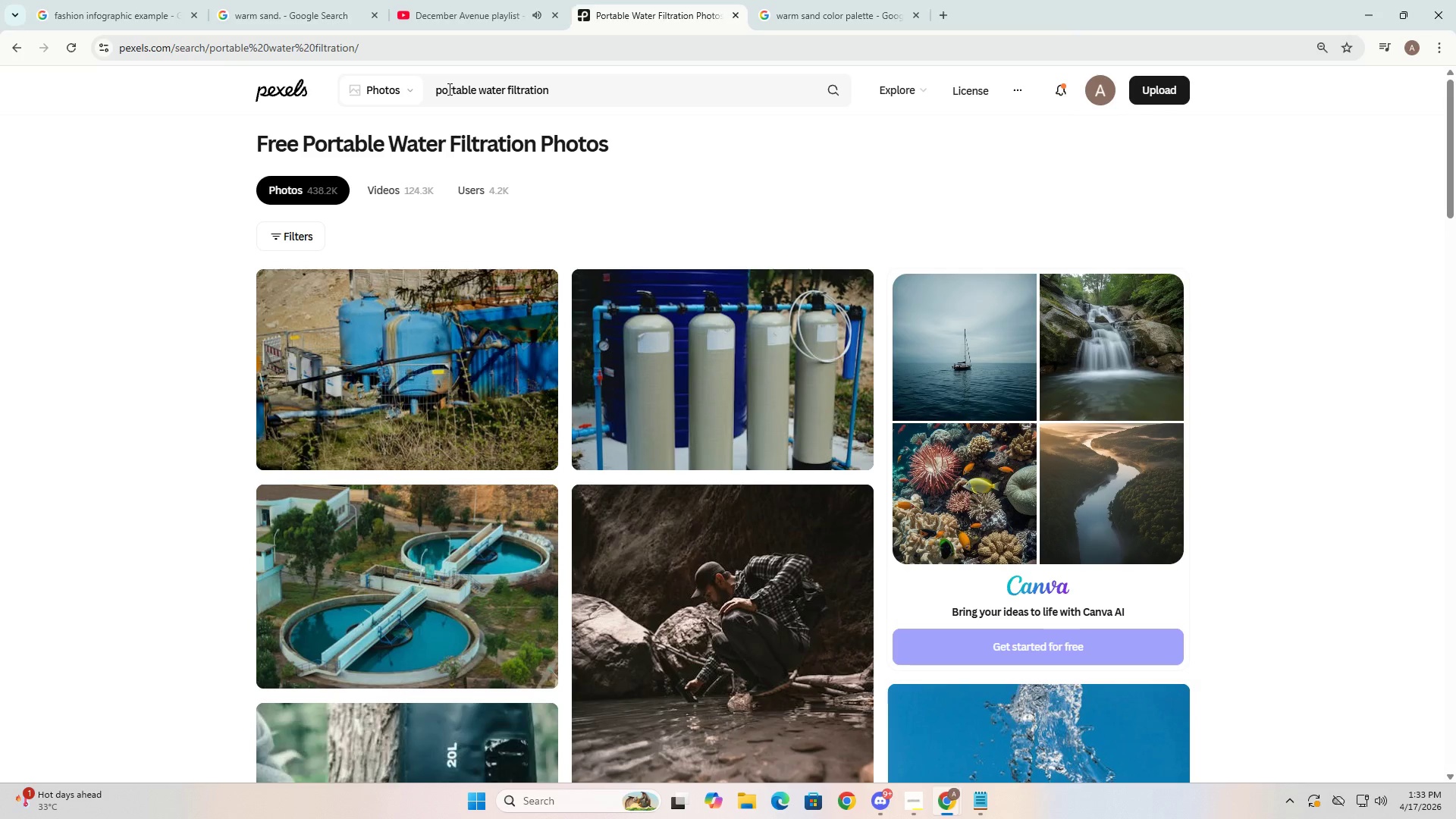 
scroll: coordinate [751, 596], scroll_direction: down, amount: 21.0
 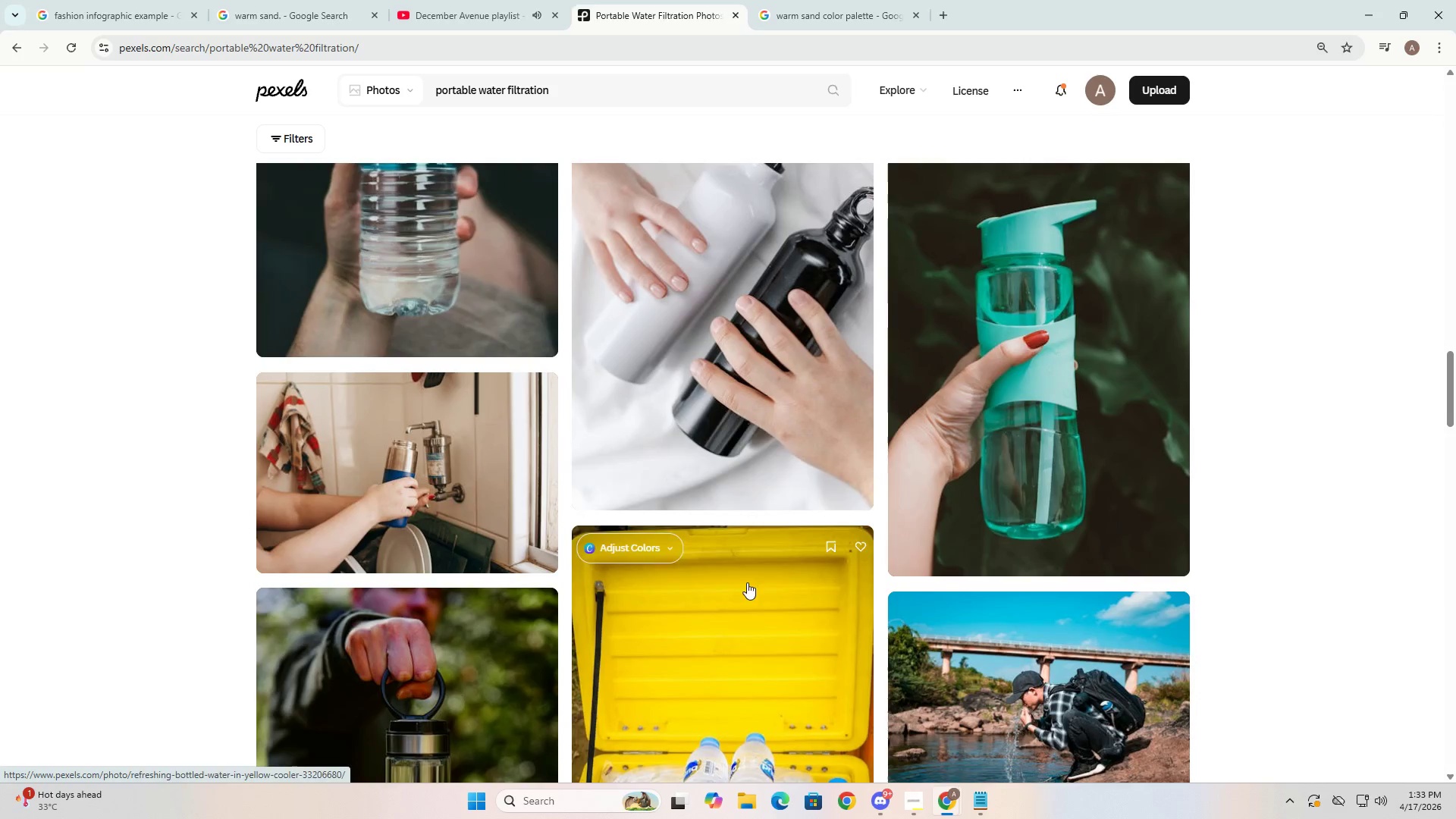 
double_click([459, 93])
 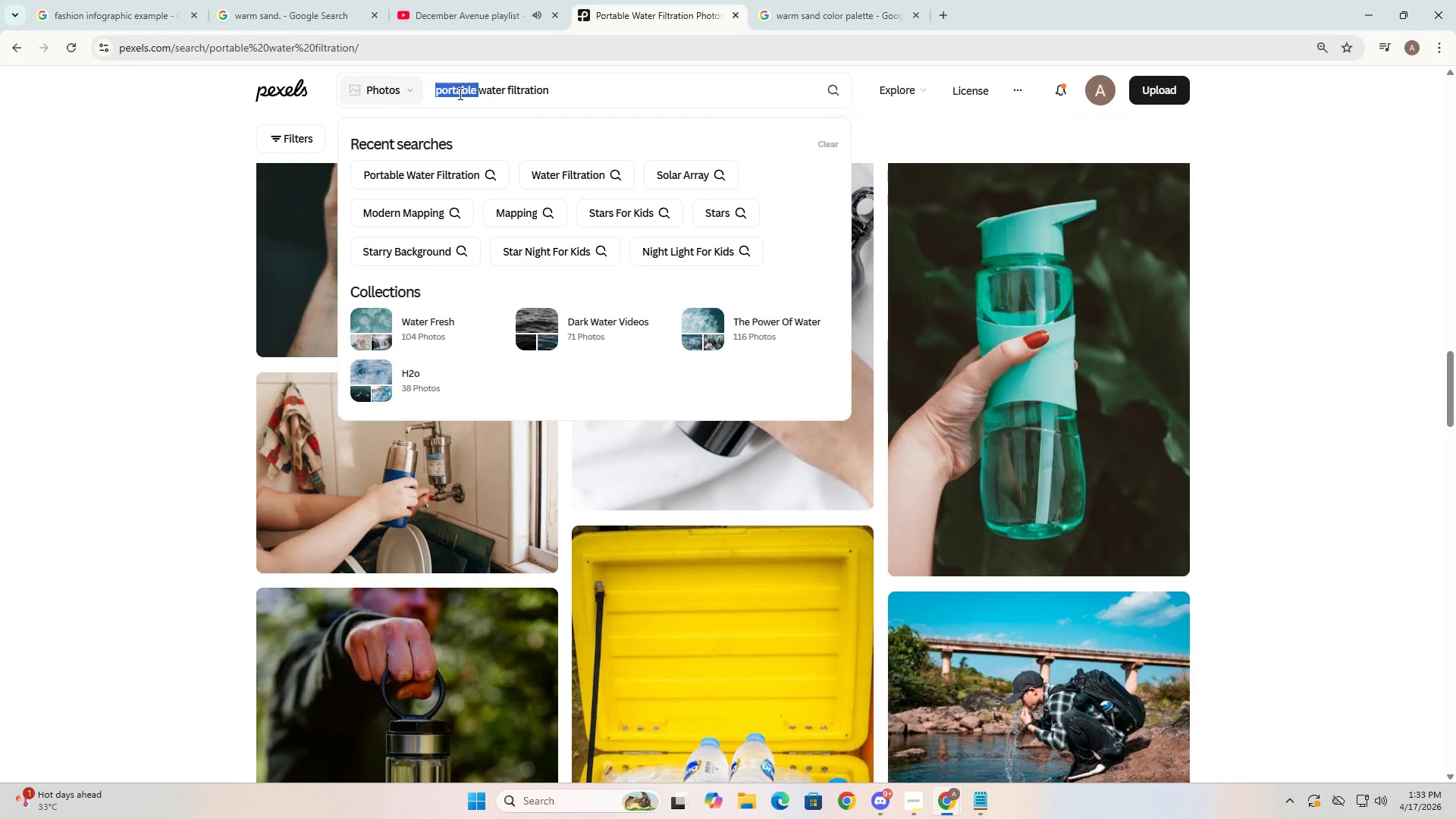 
type(stationary )
 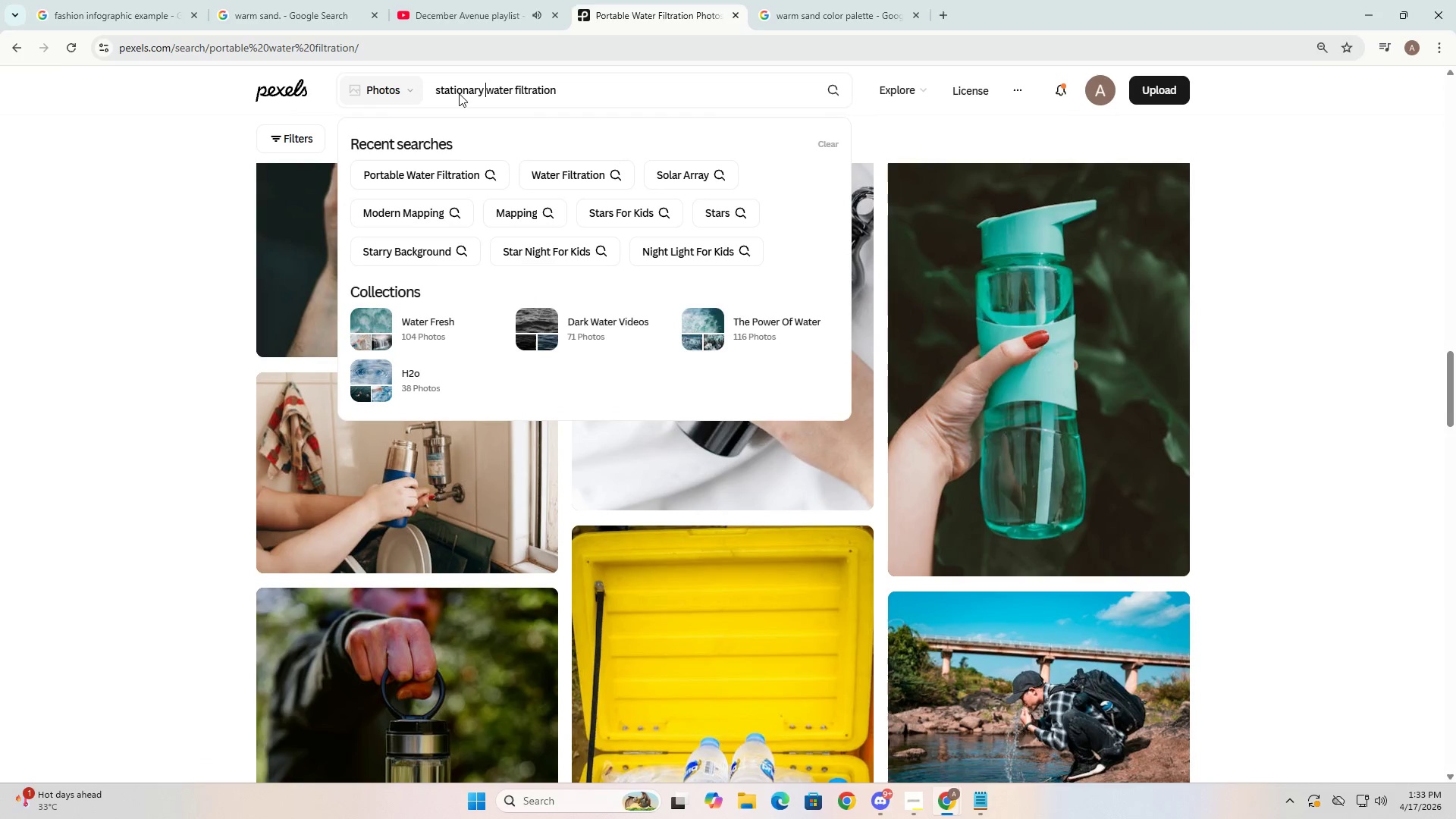 
key(Enter)
 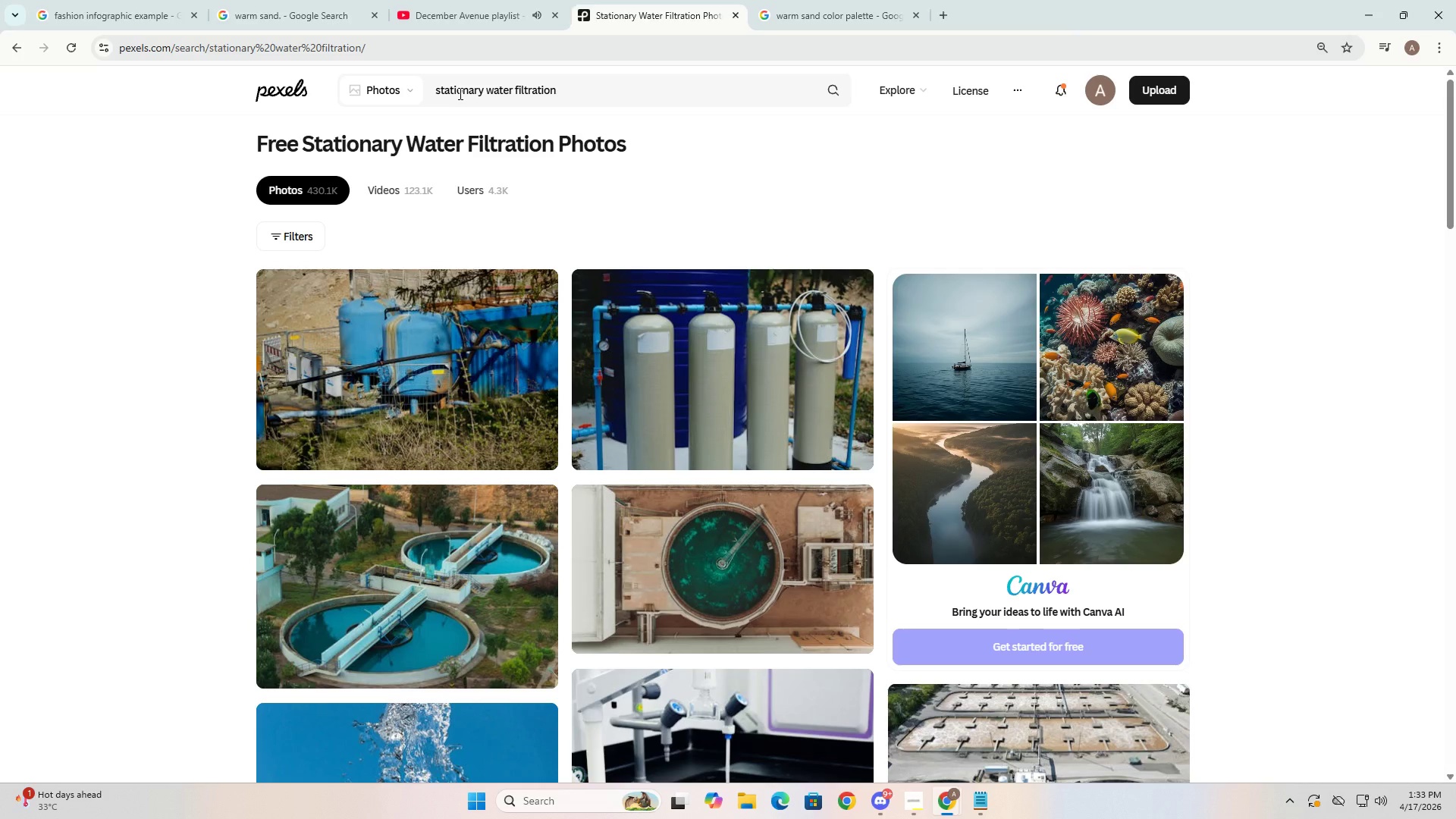 
wait(6.02)
 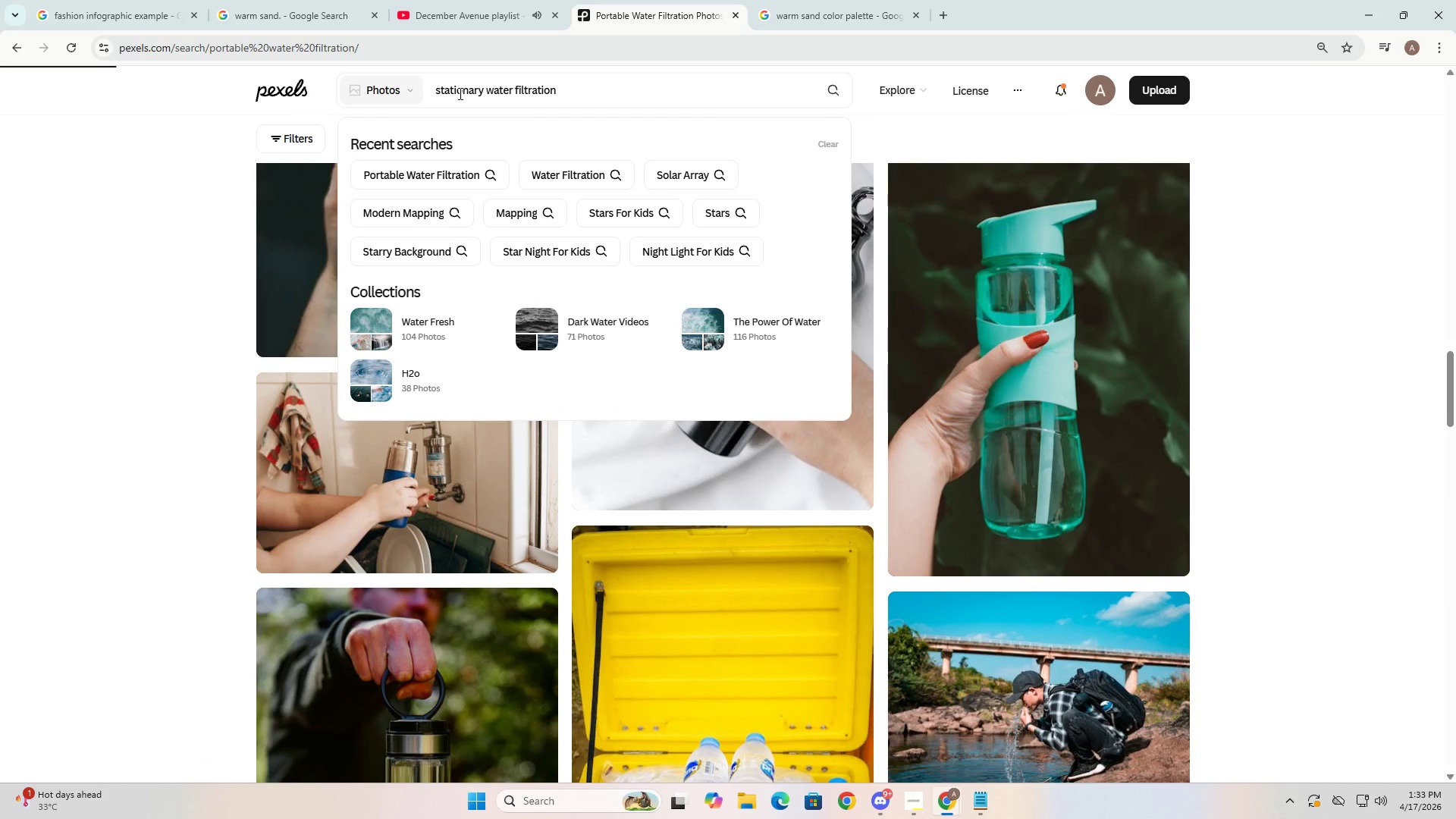 
scroll: coordinate [855, 559], scroll_direction: down, amount: 24.0
 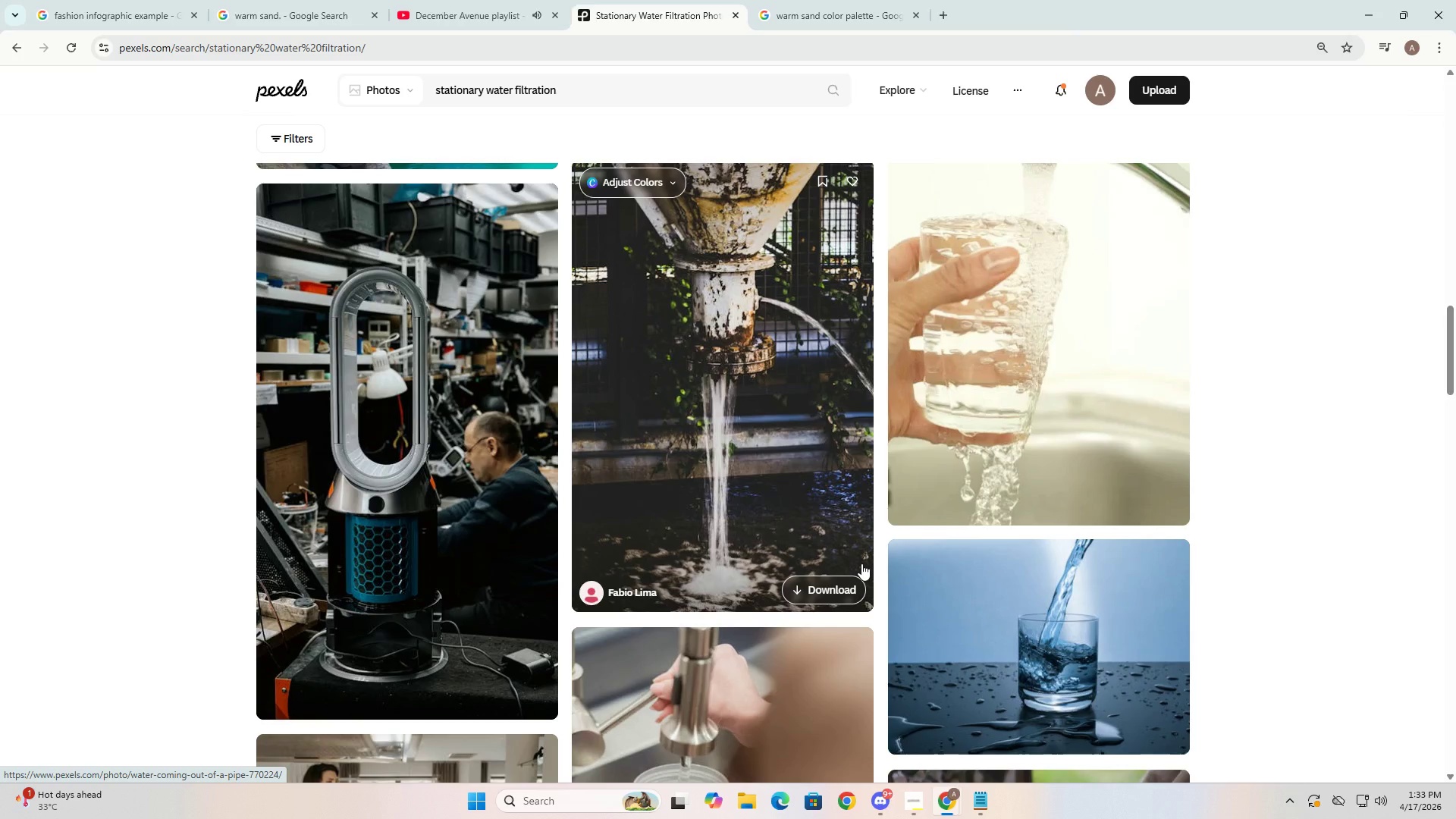 
scroll: coordinate [865, 566], scroll_direction: down, amount: 32.0
 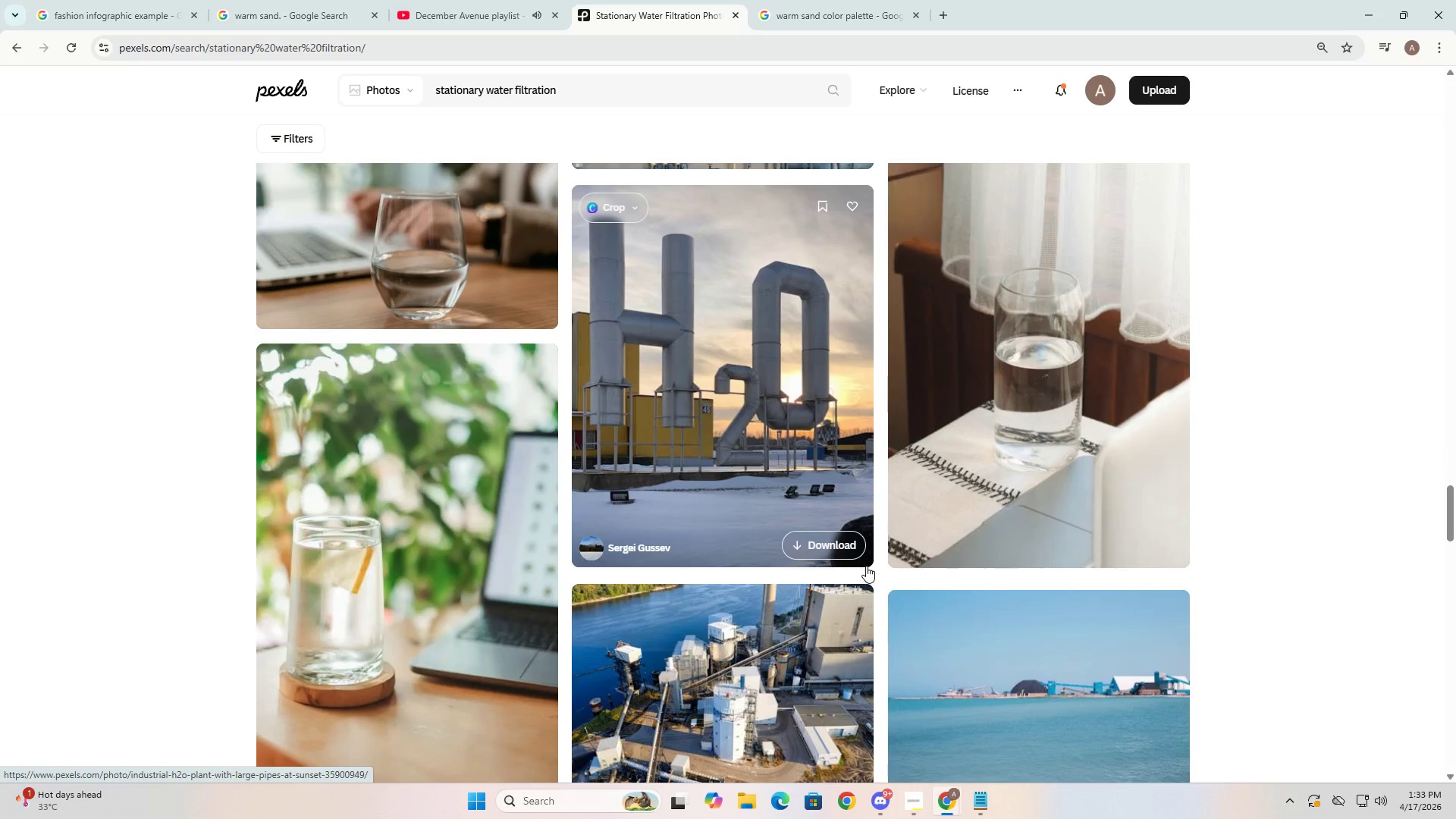 
scroll: coordinate [866, 569], scroll_direction: down, amount: 6.0
 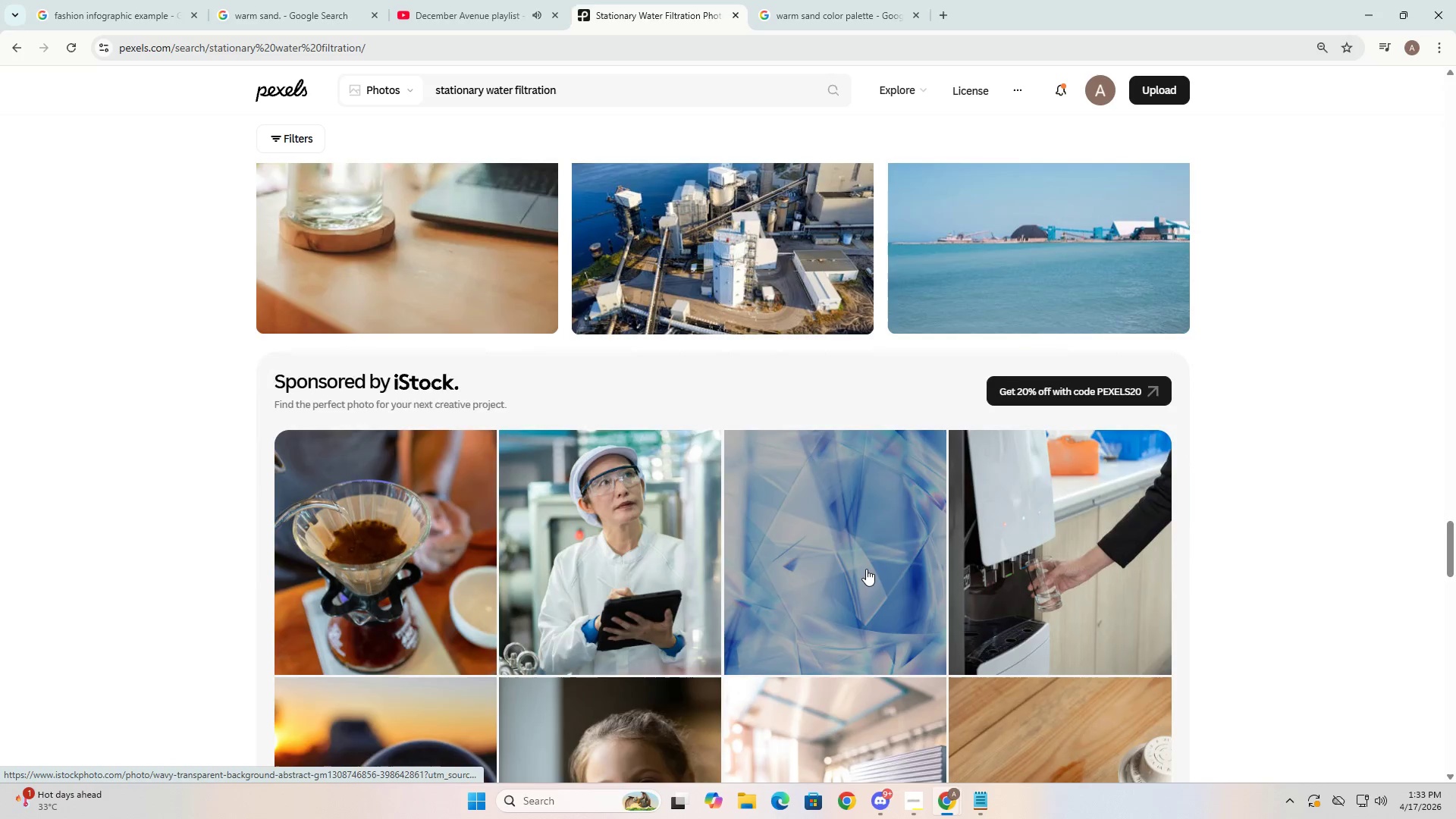 
middle_click([866, 574])
 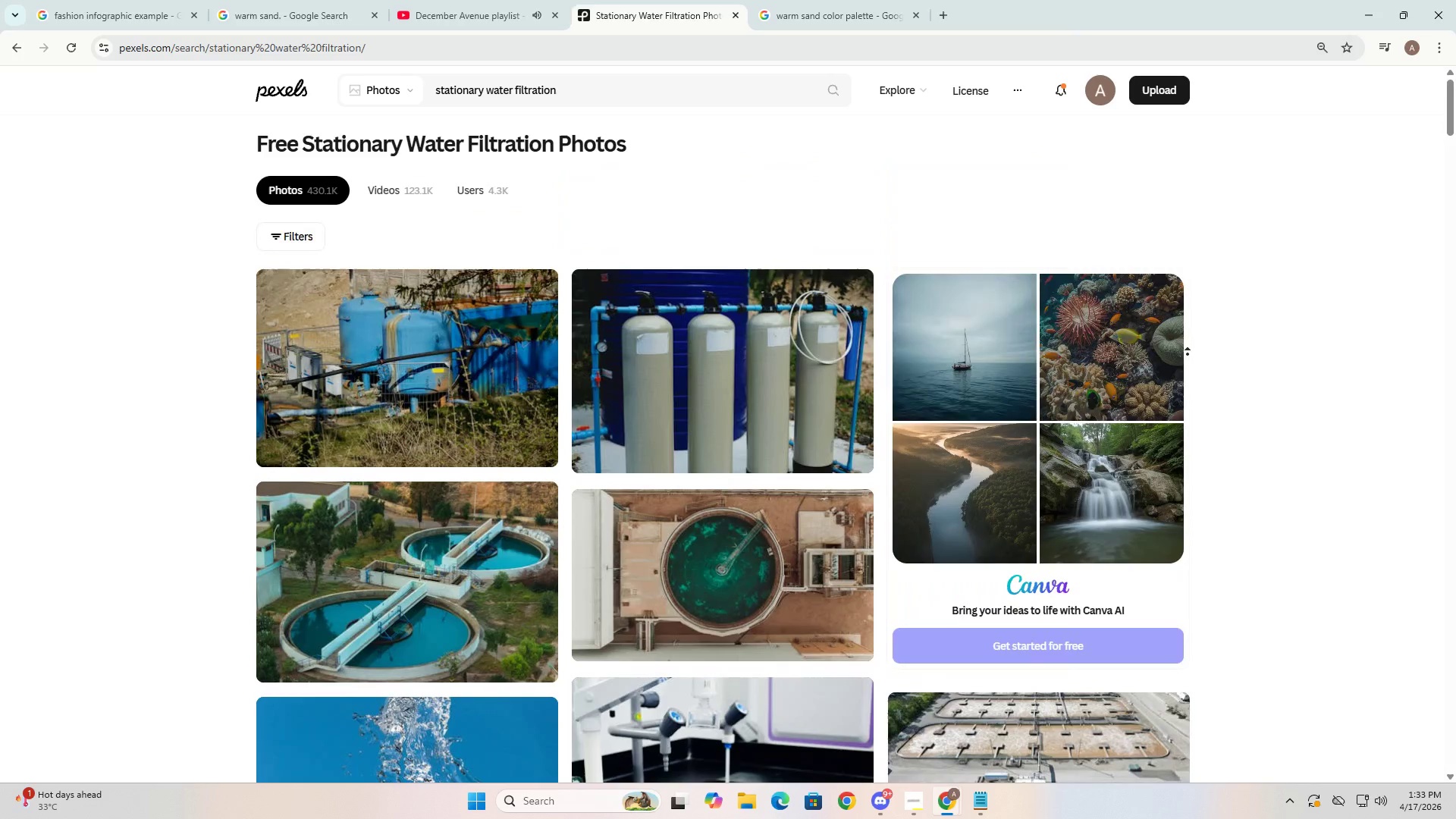 
scroll: coordinate [881, 435], scroll_direction: up, amount: 28.0
 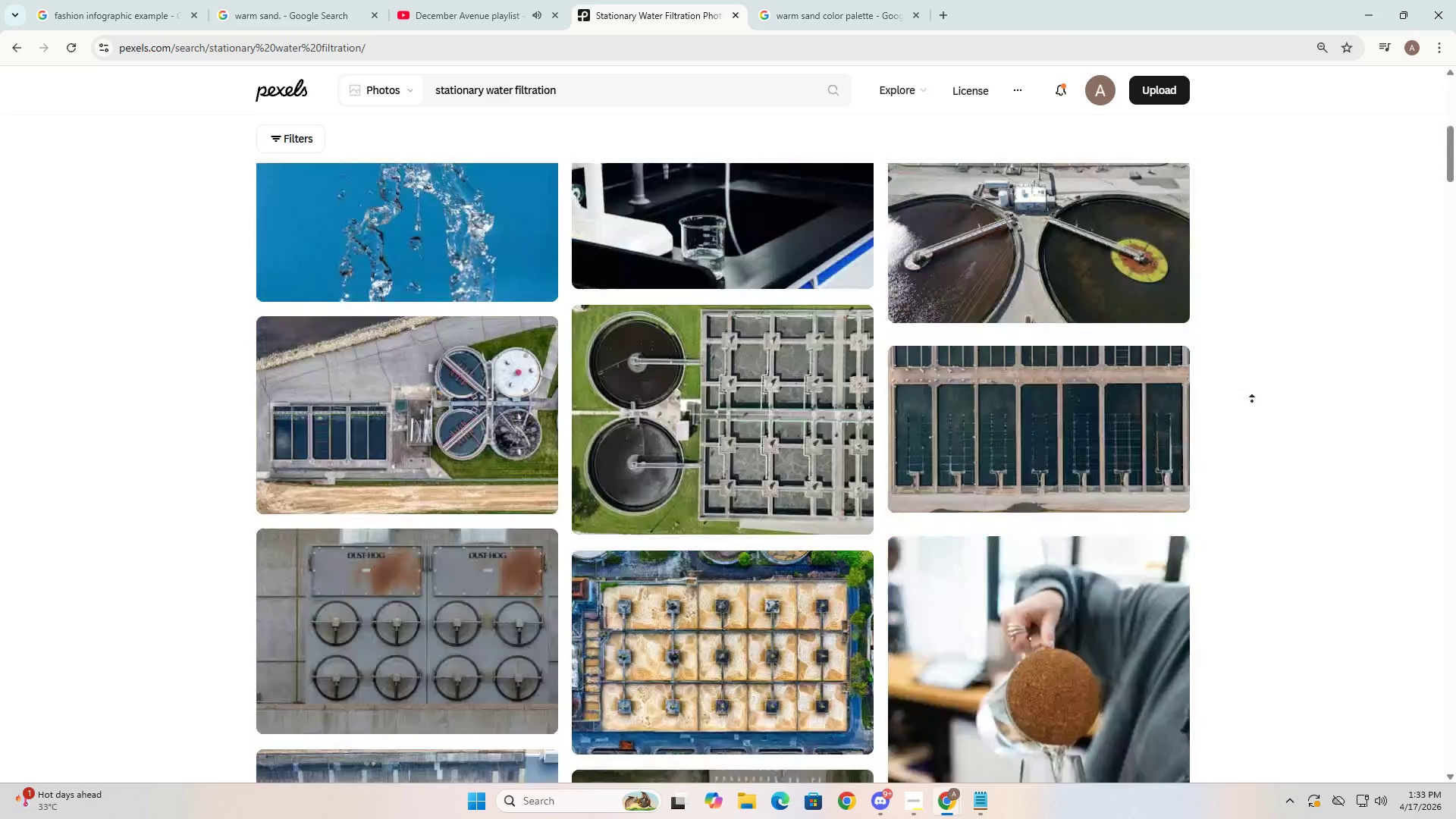 
right_click([679, 382])
 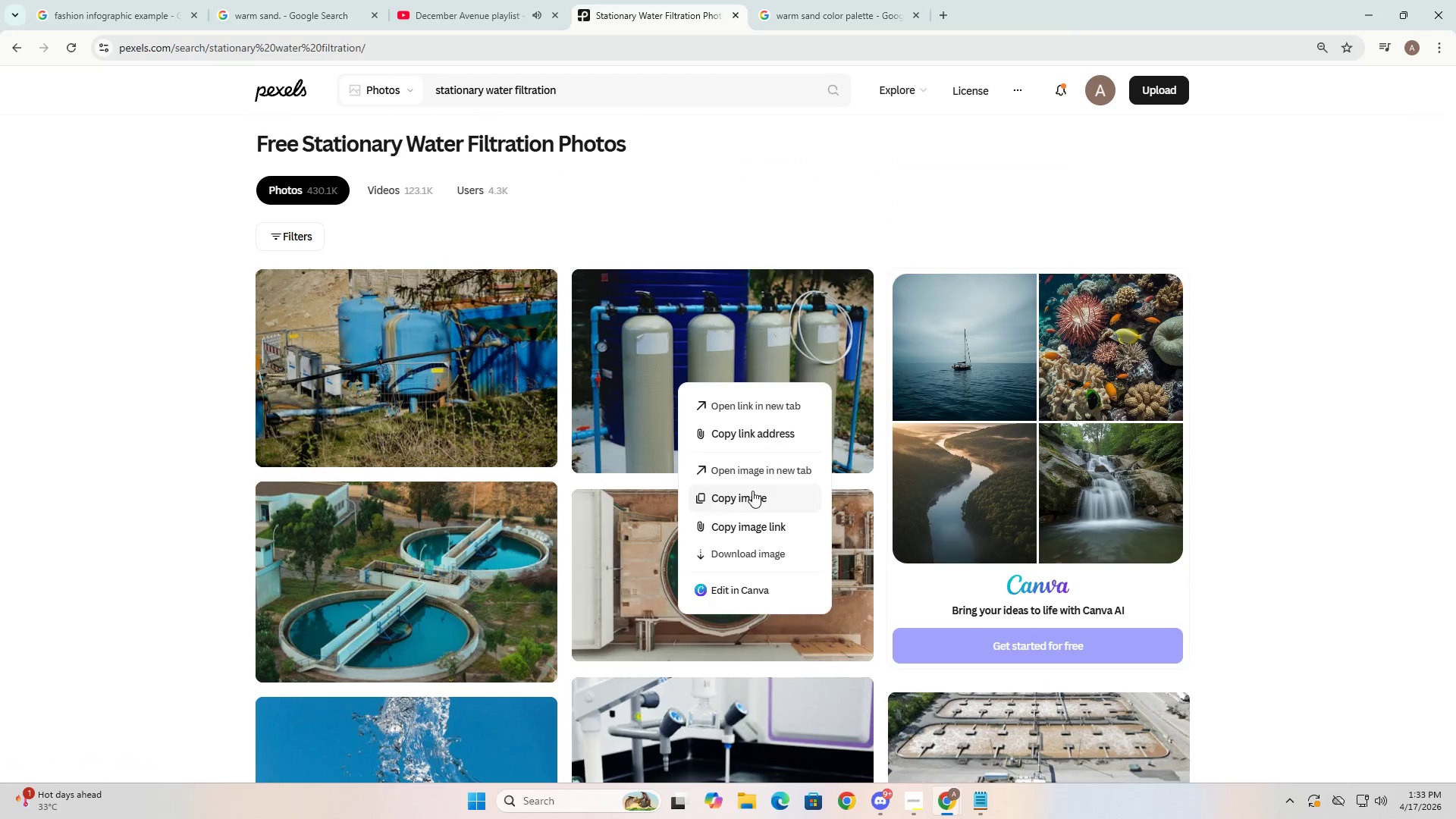 
double_click([272, 0])
 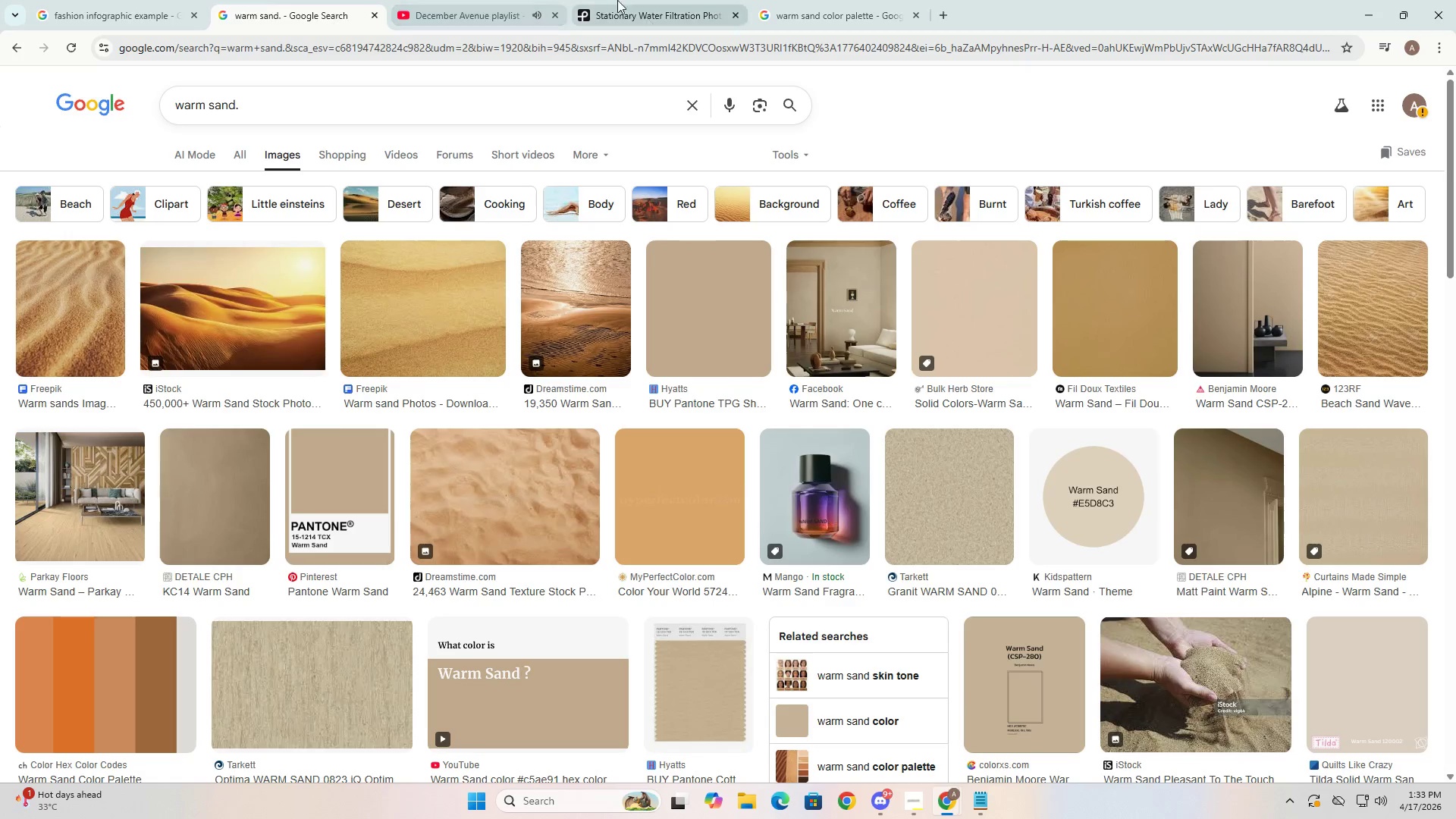 
left_click([610, 0])
 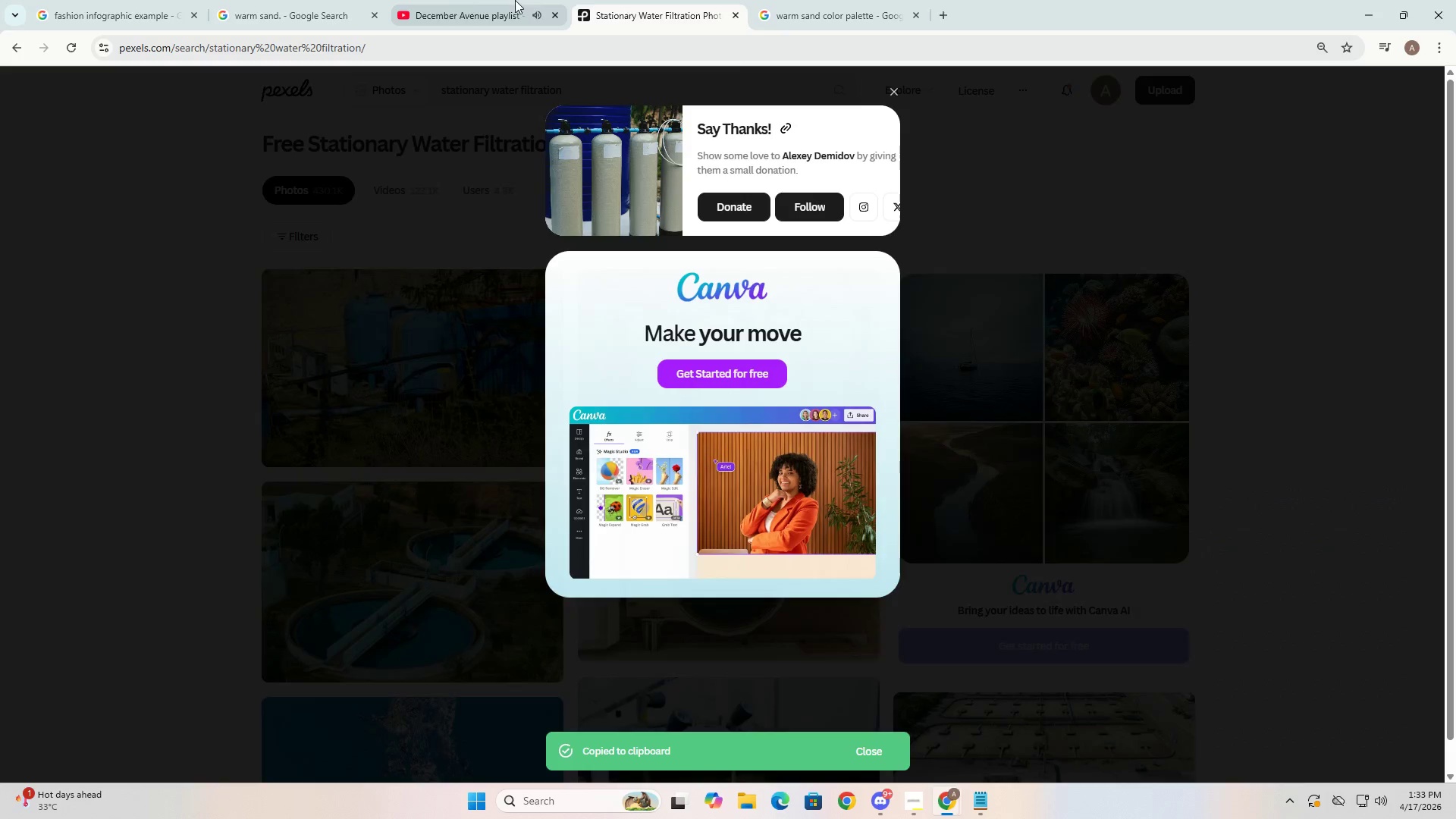 
key(Alt+AltLeft)
 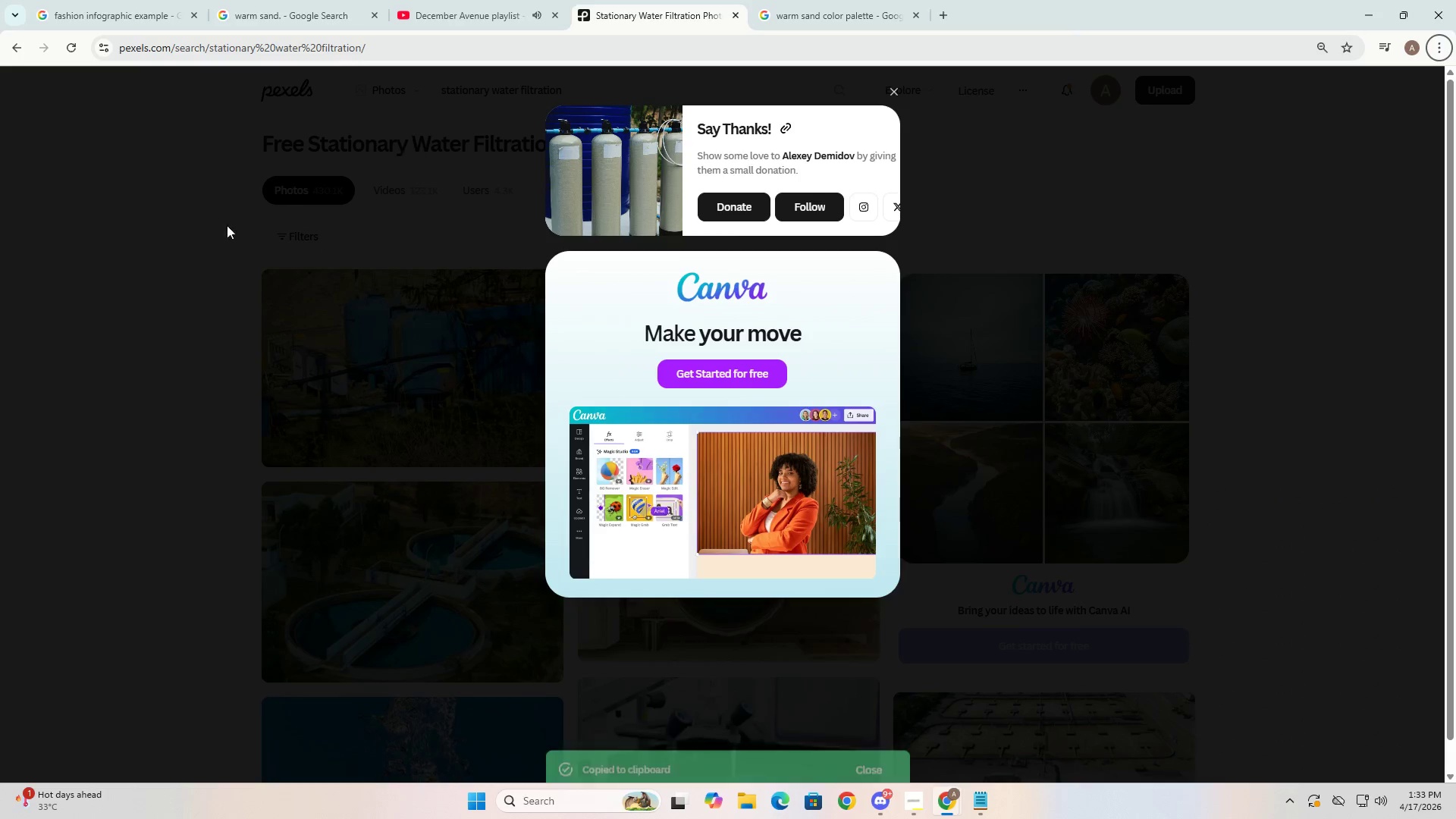 
key(Alt+AltLeft)
 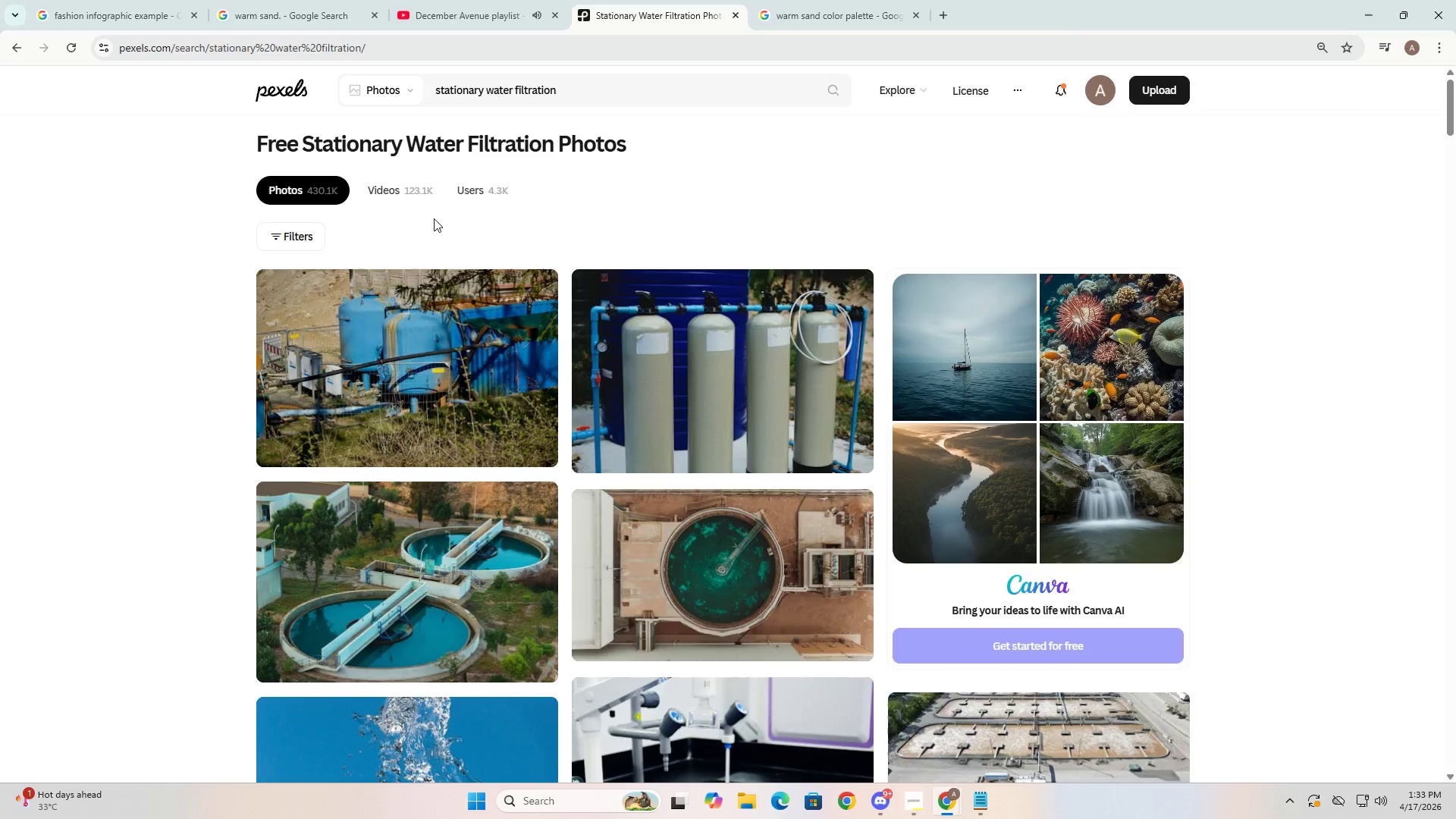 
key(Alt+Tab)
 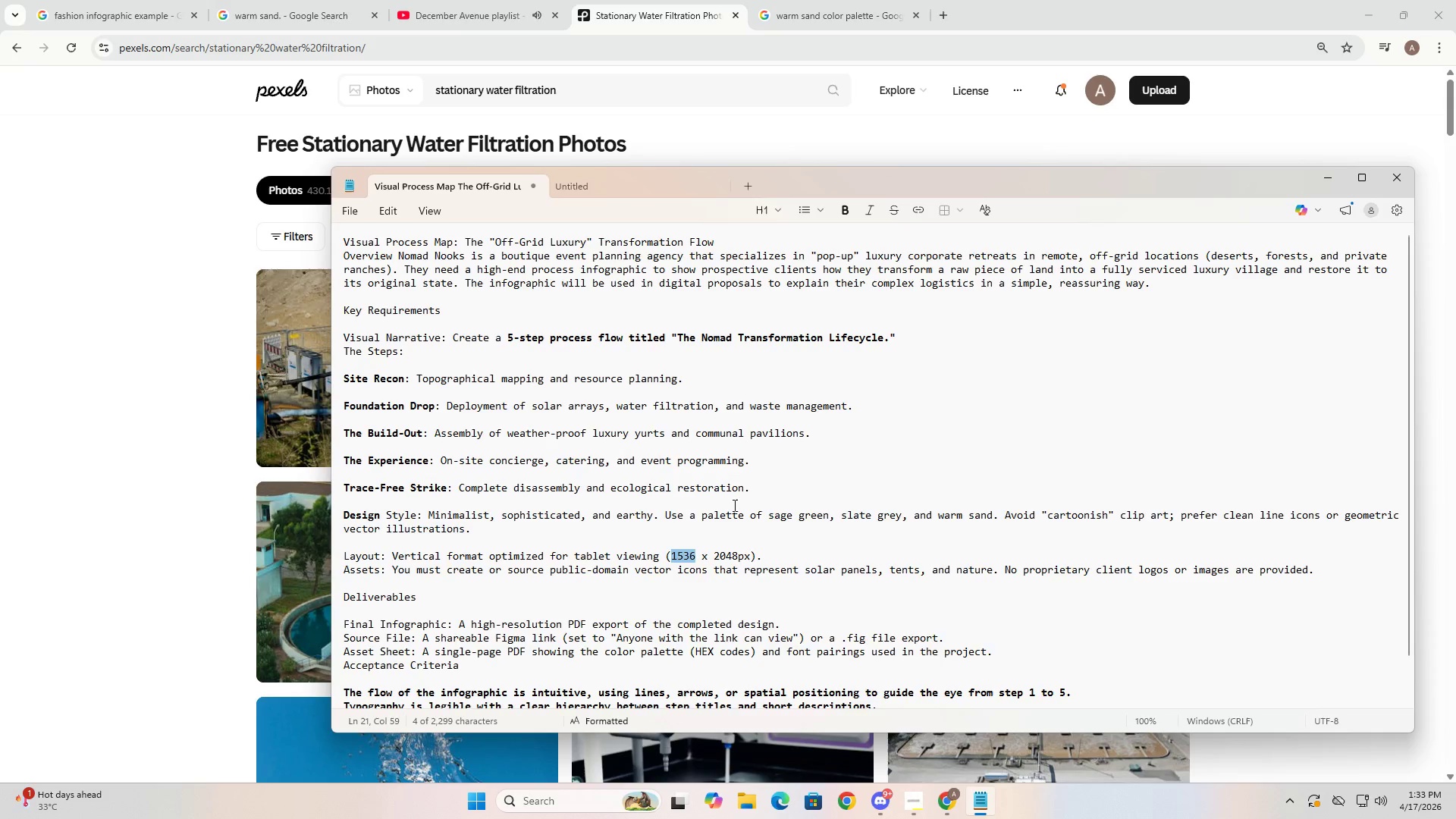 
key(Alt+AltLeft)
 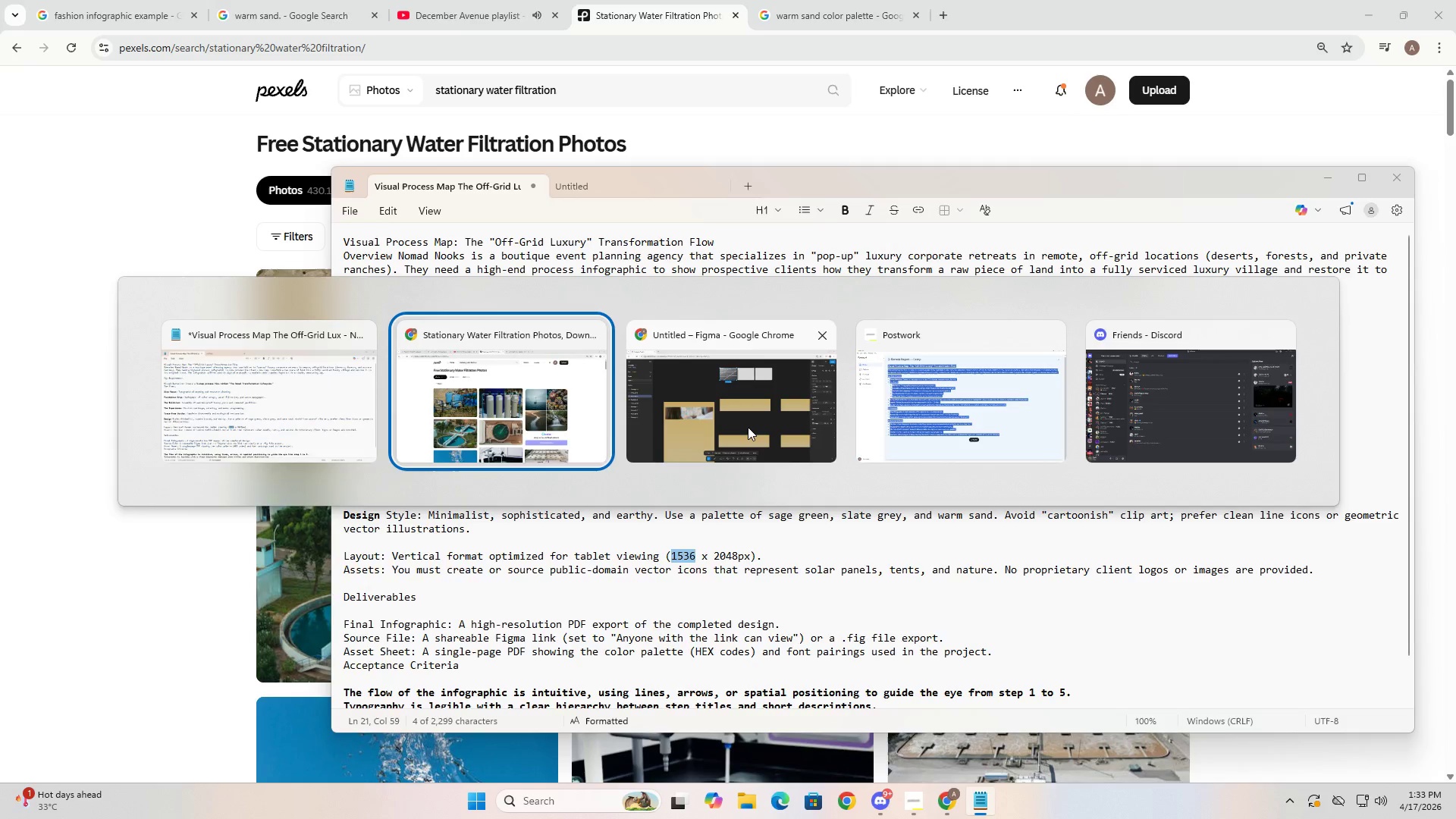 
key(Alt+Tab)
 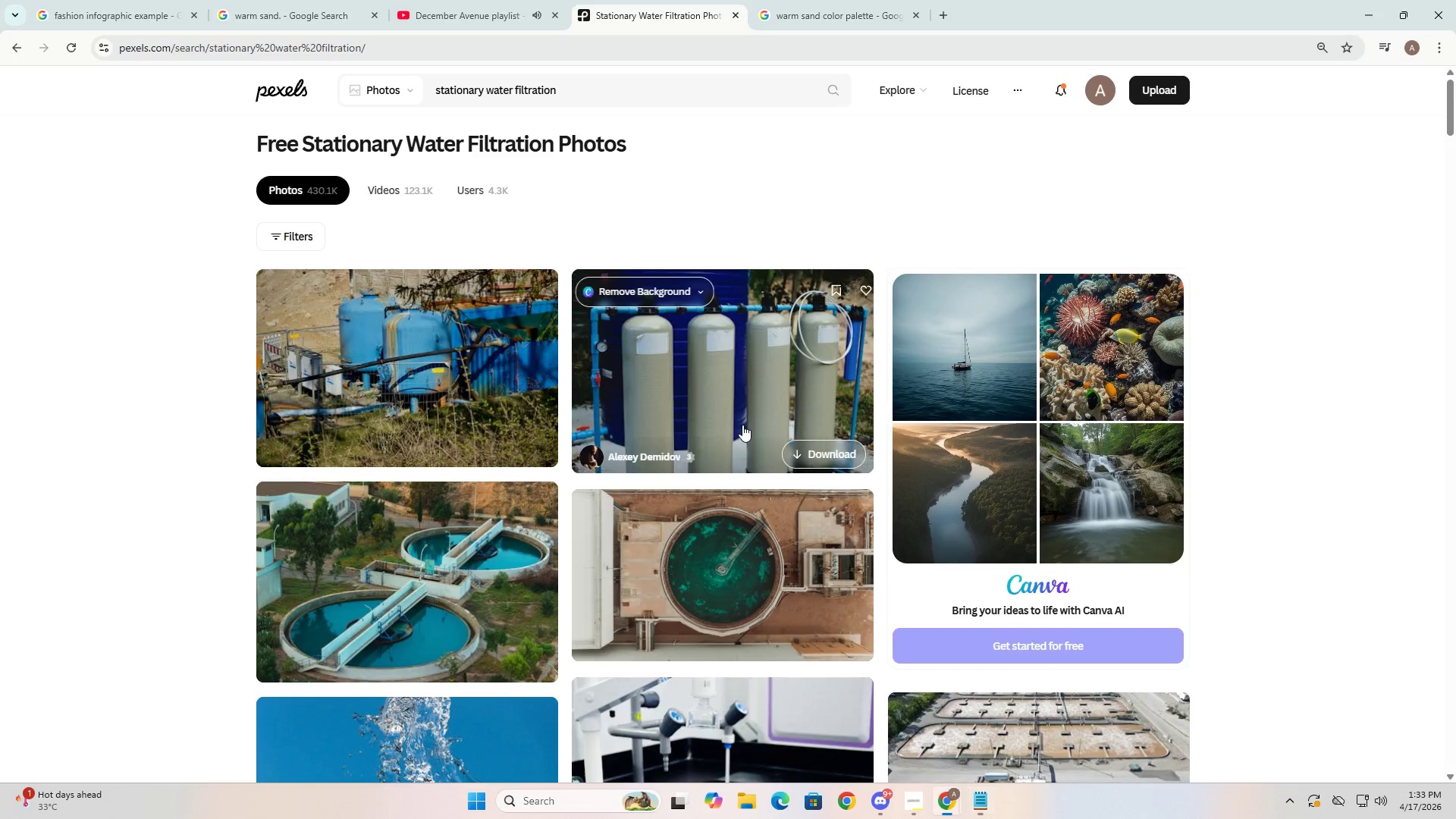 
key(Alt+Tab)
 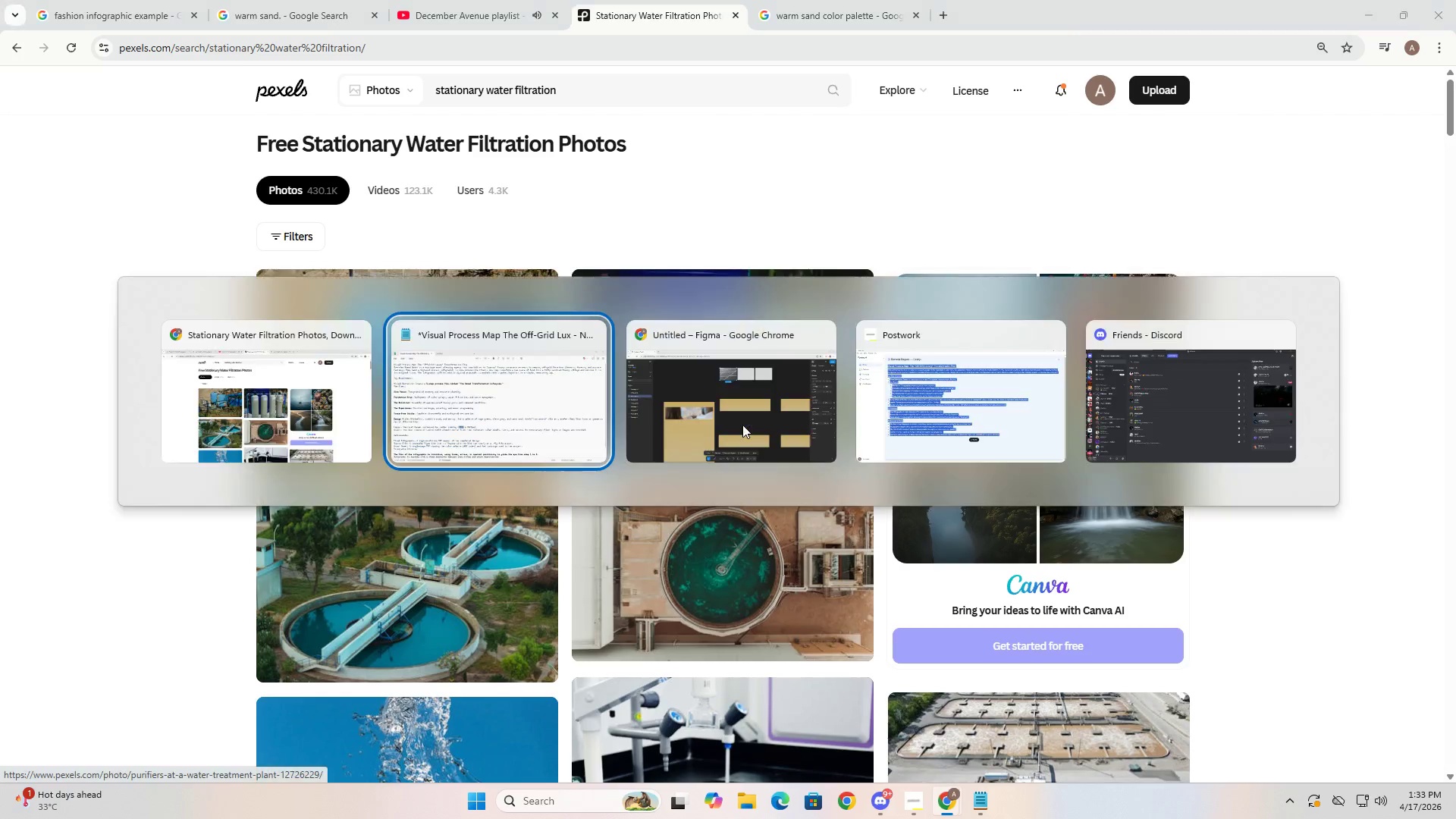 
key(Alt+Tab)
 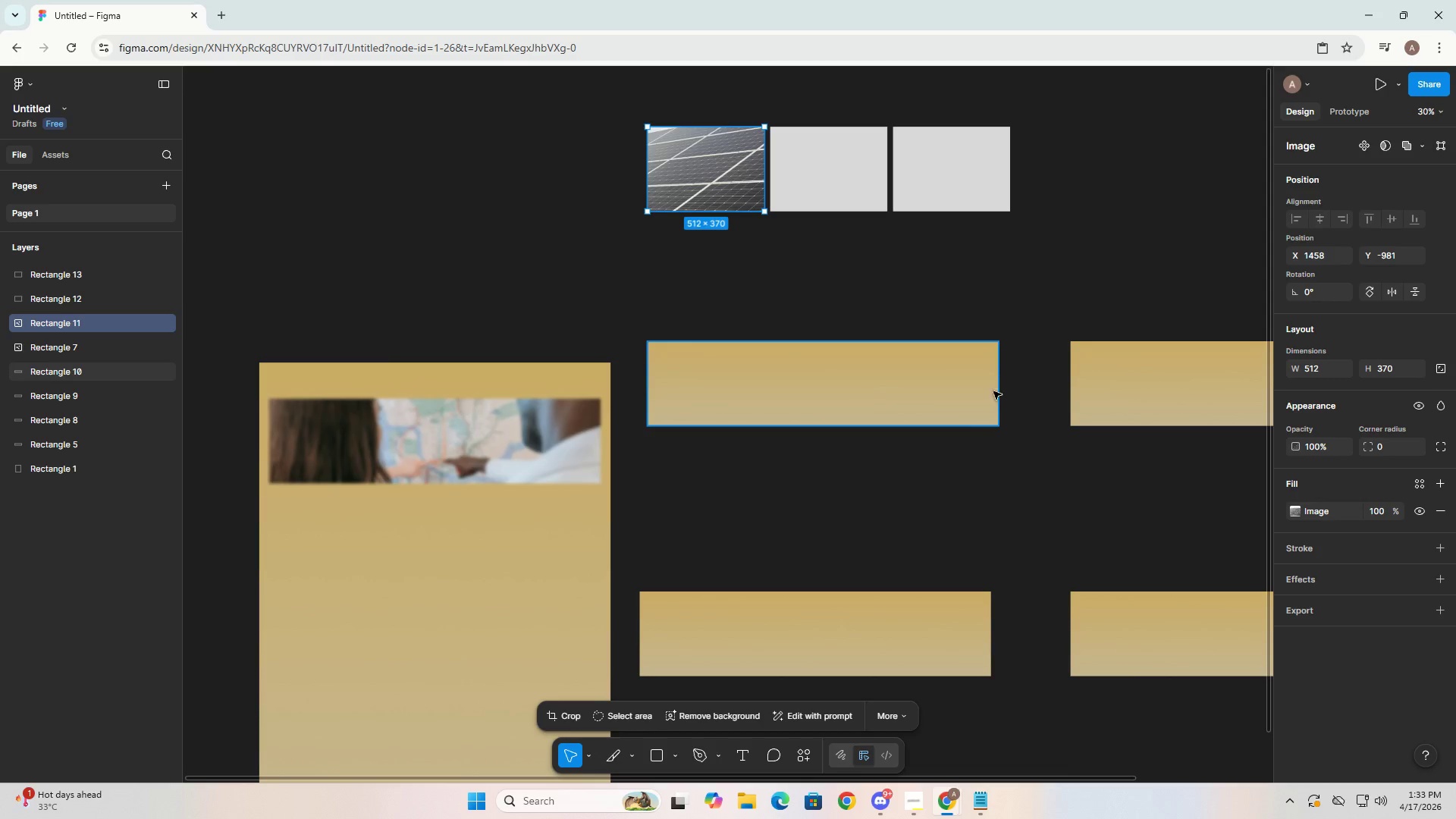 
left_click([830, 193])
 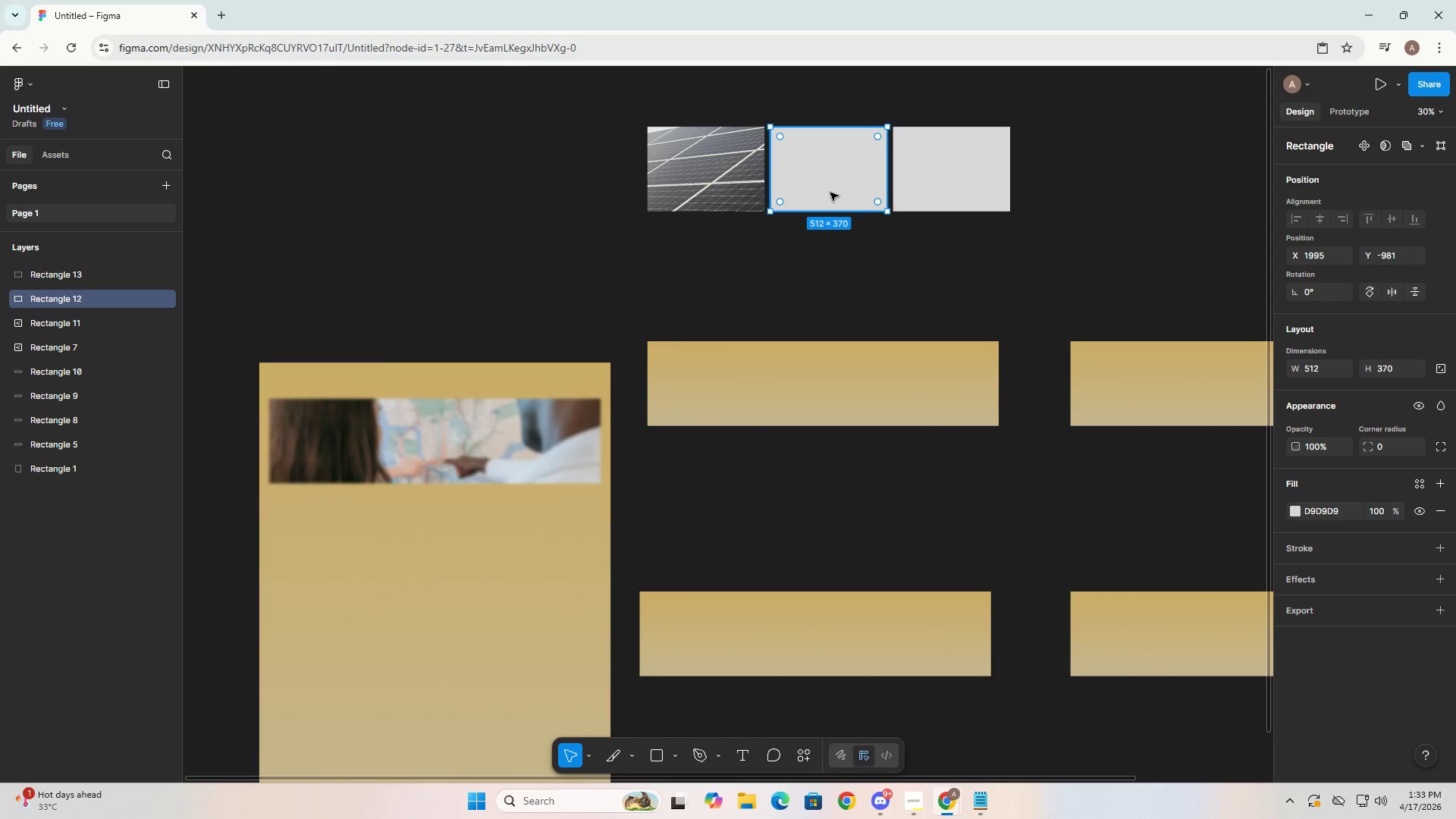 
key(Control+V)
 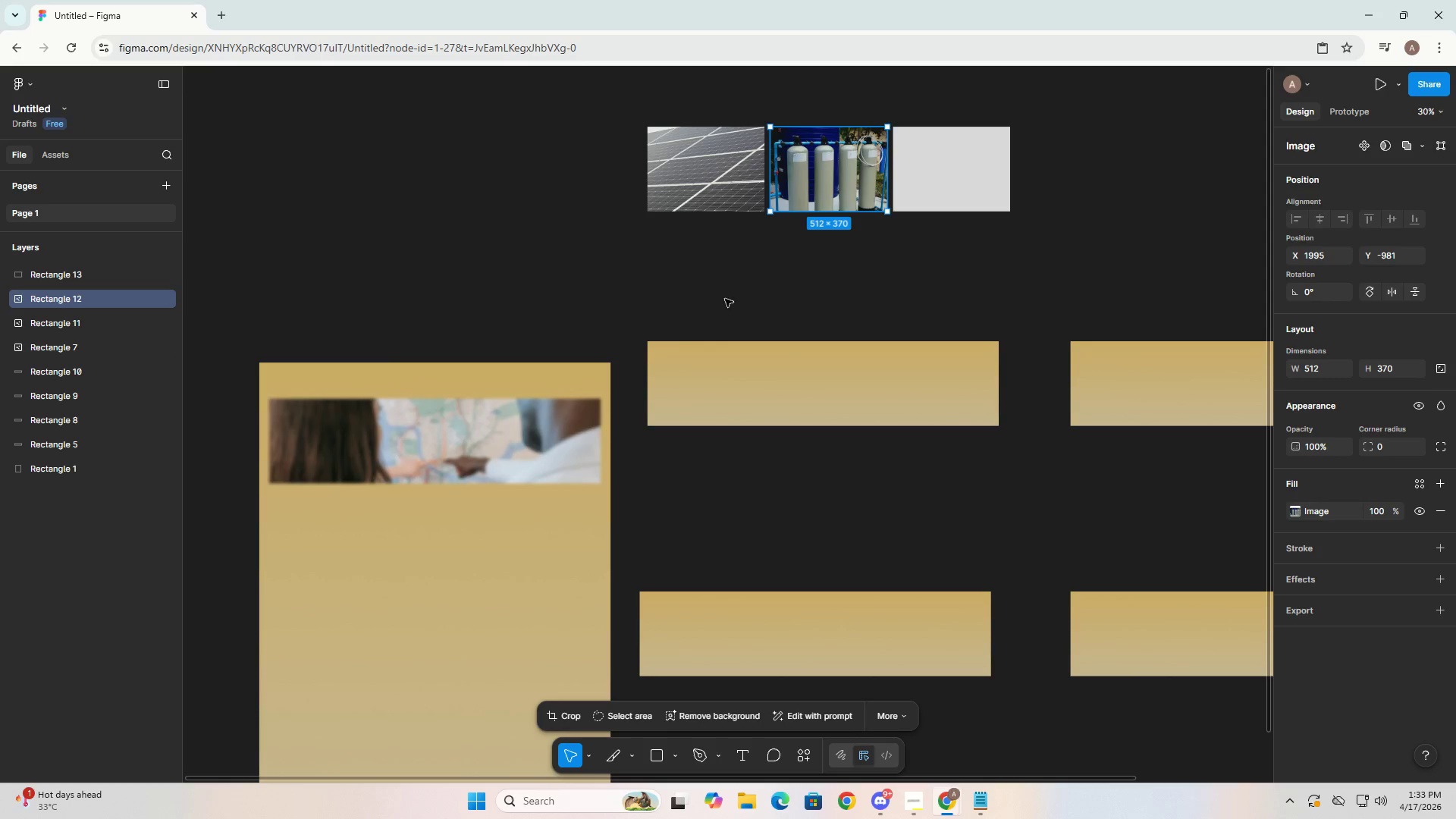 
key(Alt+Control+AltLeft)
 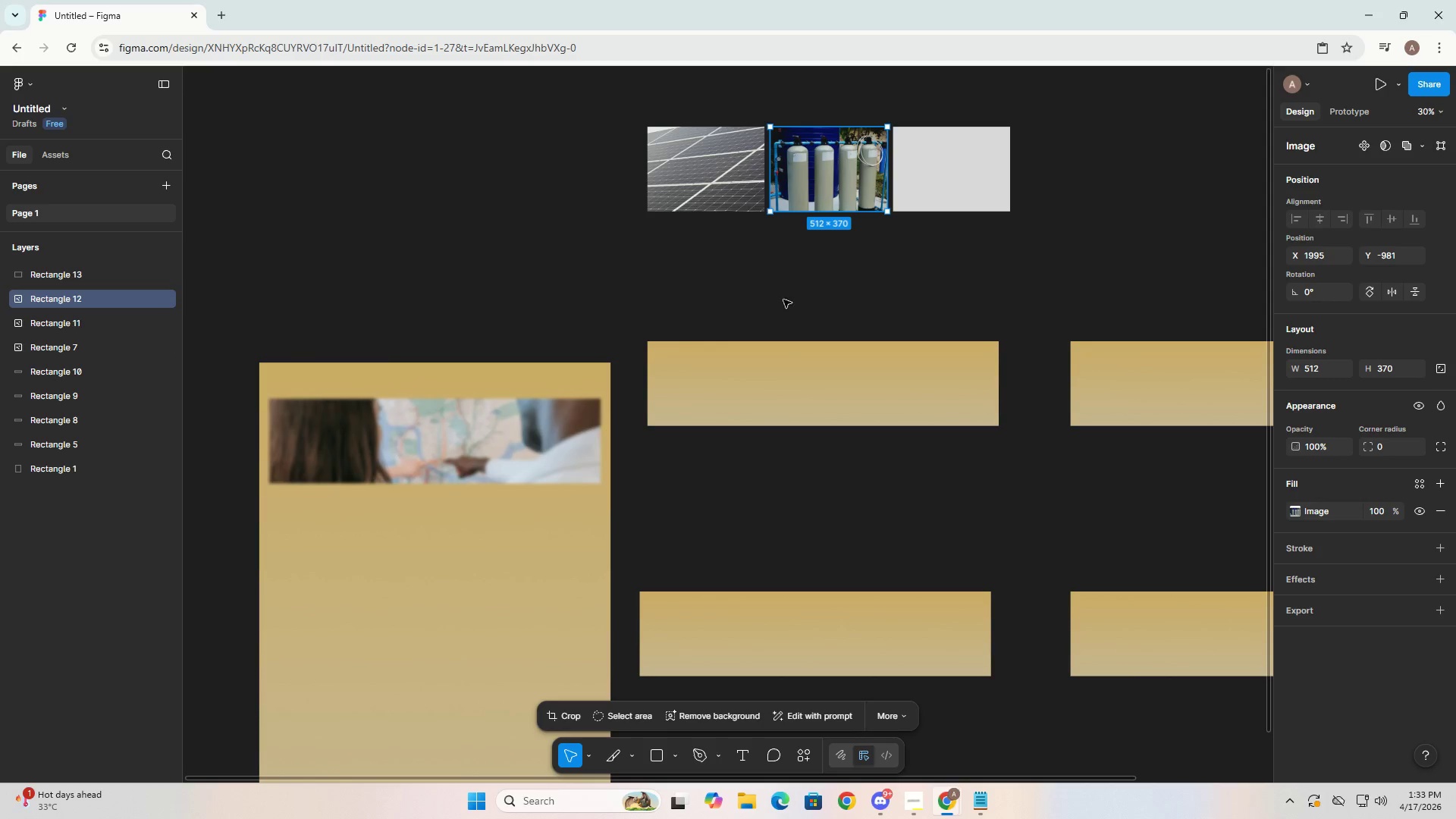 
key(Alt+Control+Tab)
 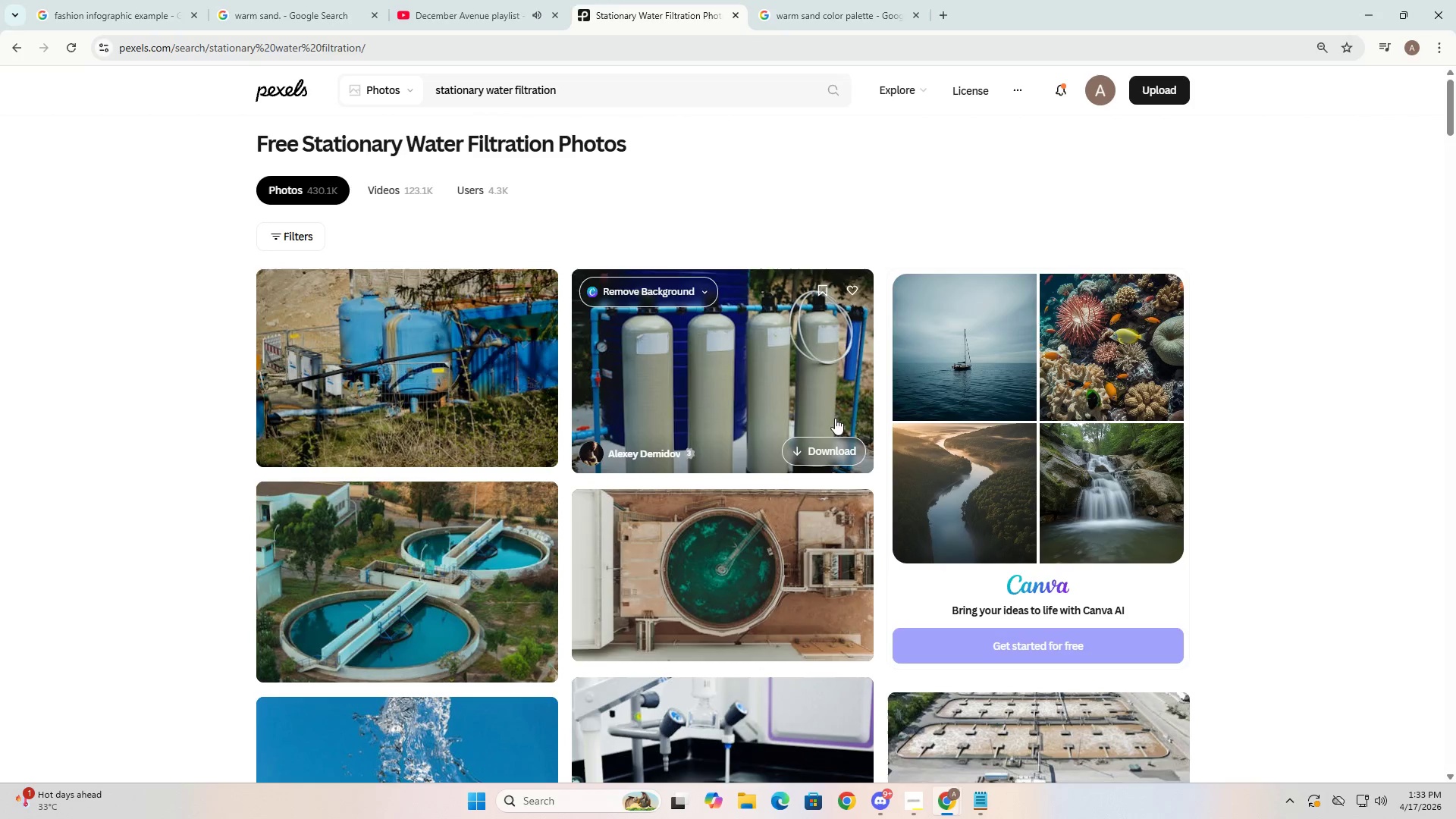 
key(Alt+AltLeft)
 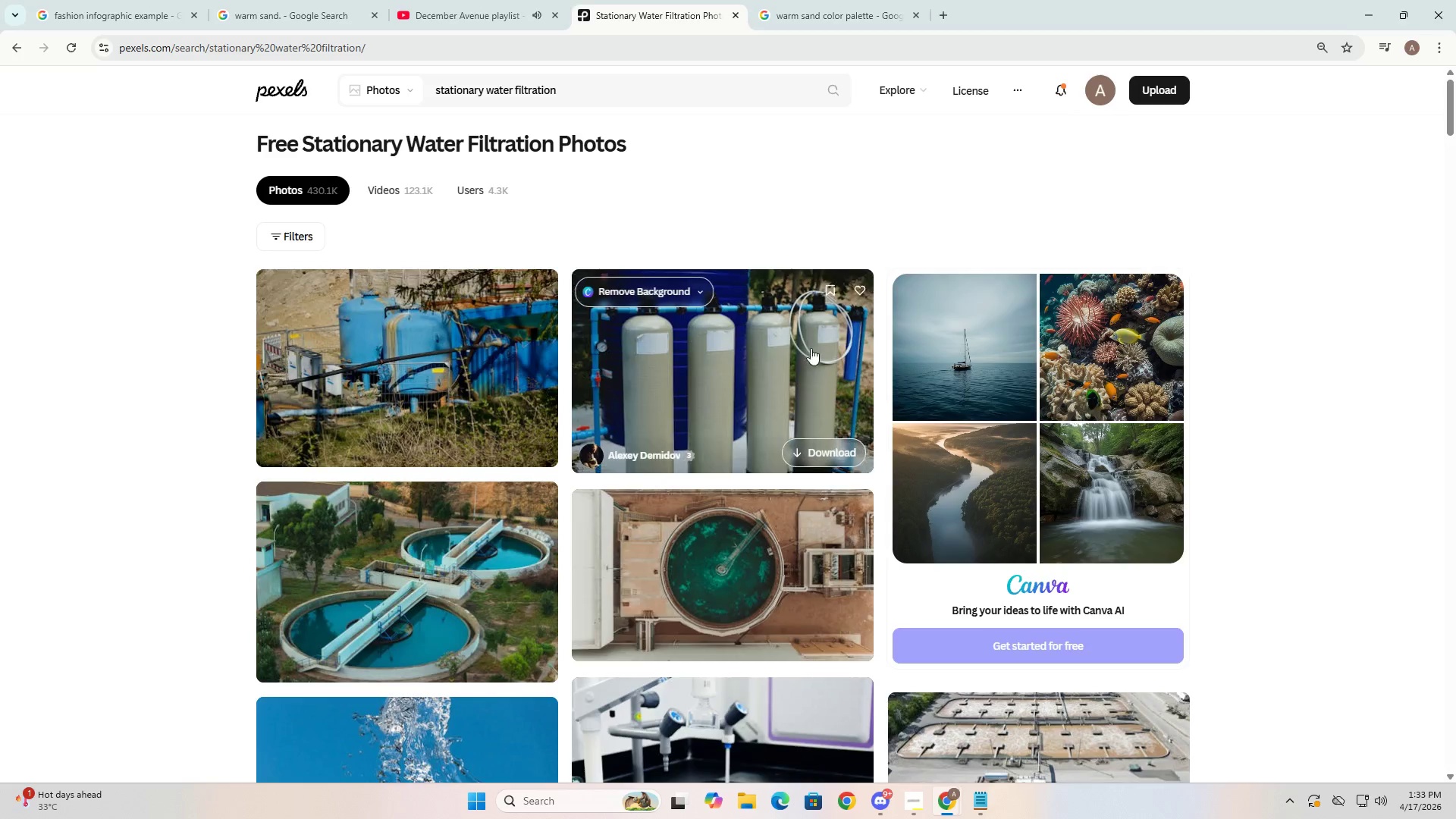 
key(Alt+Tab)
 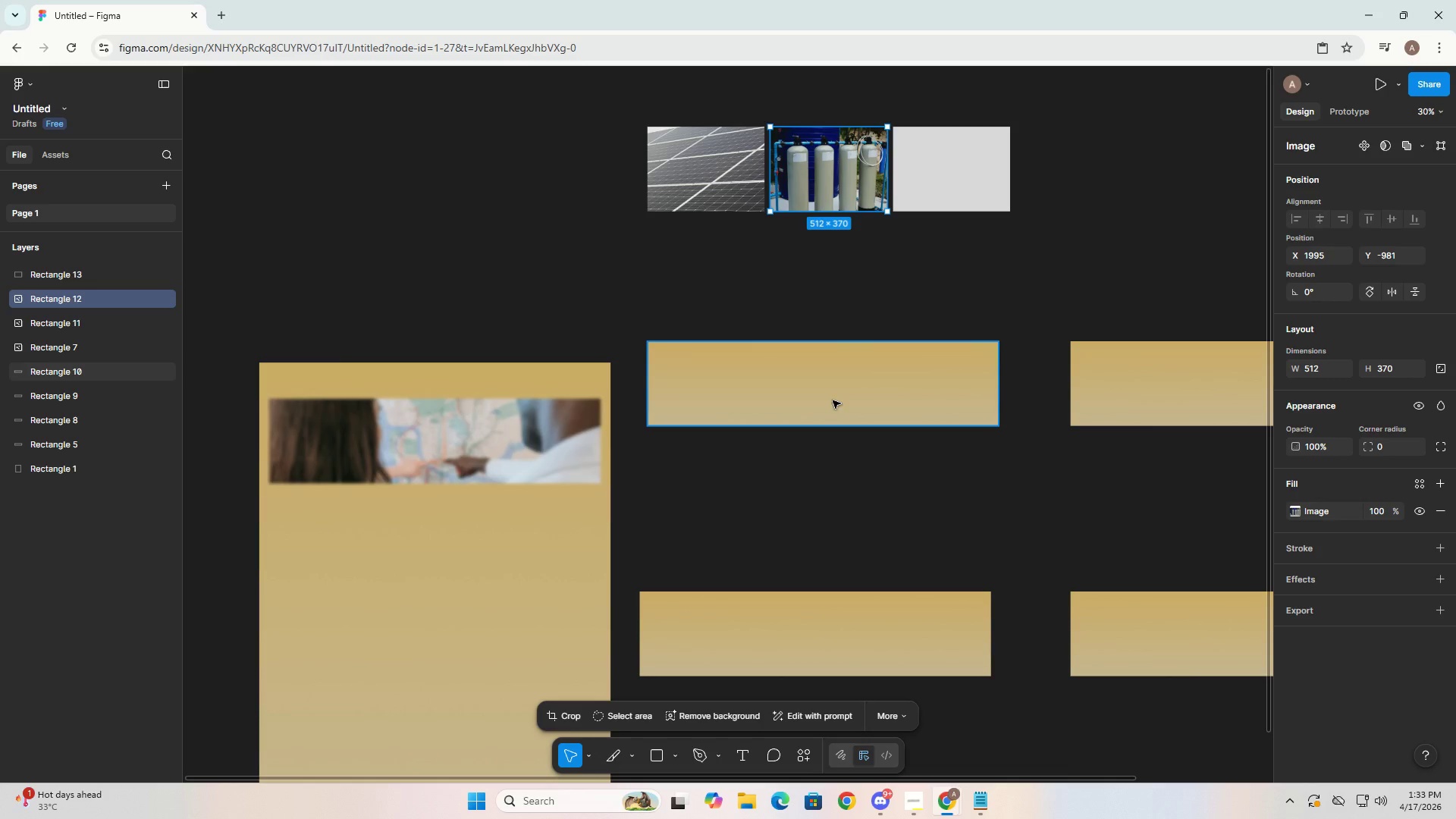 
key(Alt+AltLeft)
 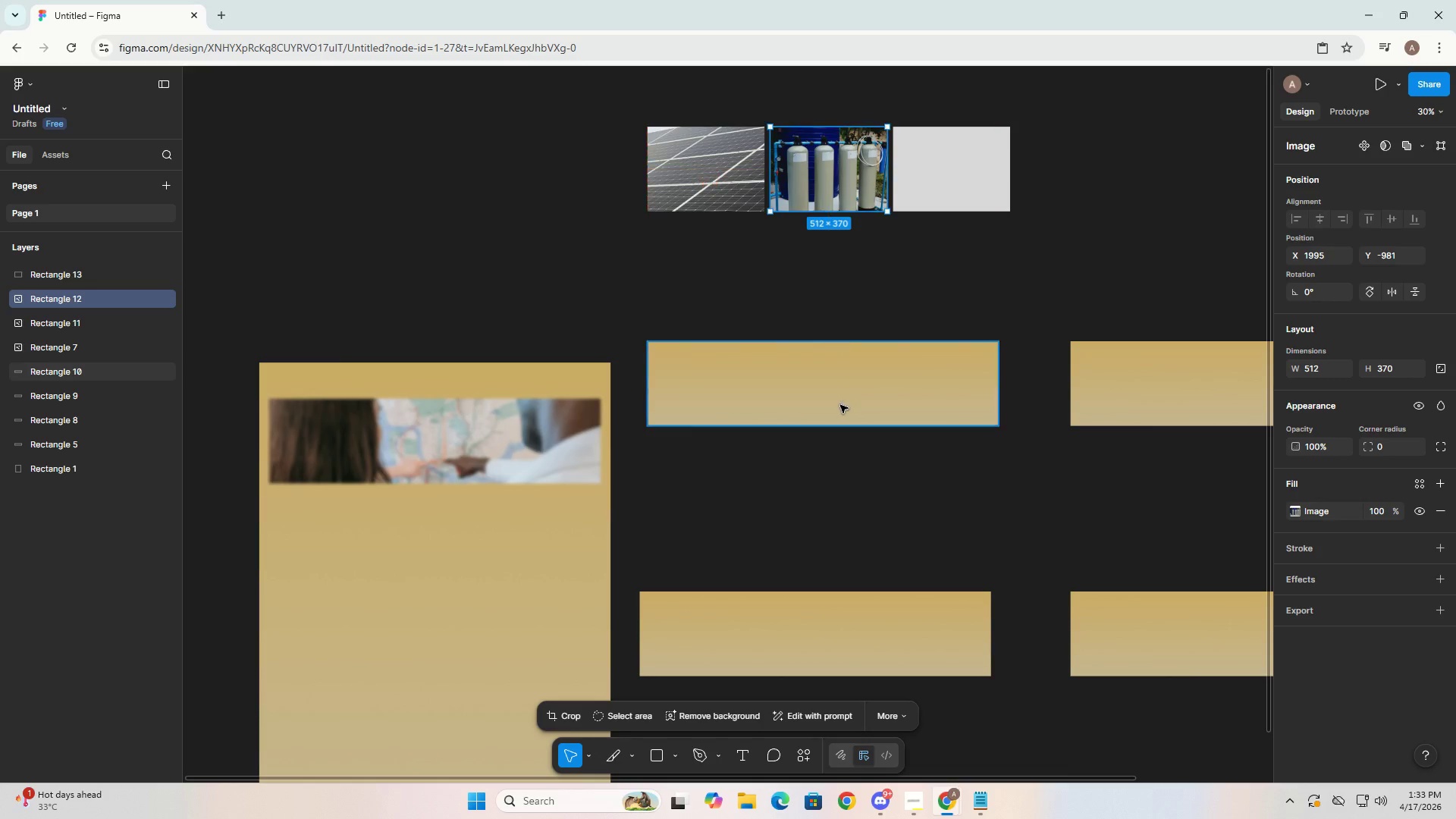 
key(Alt+AltLeft)
 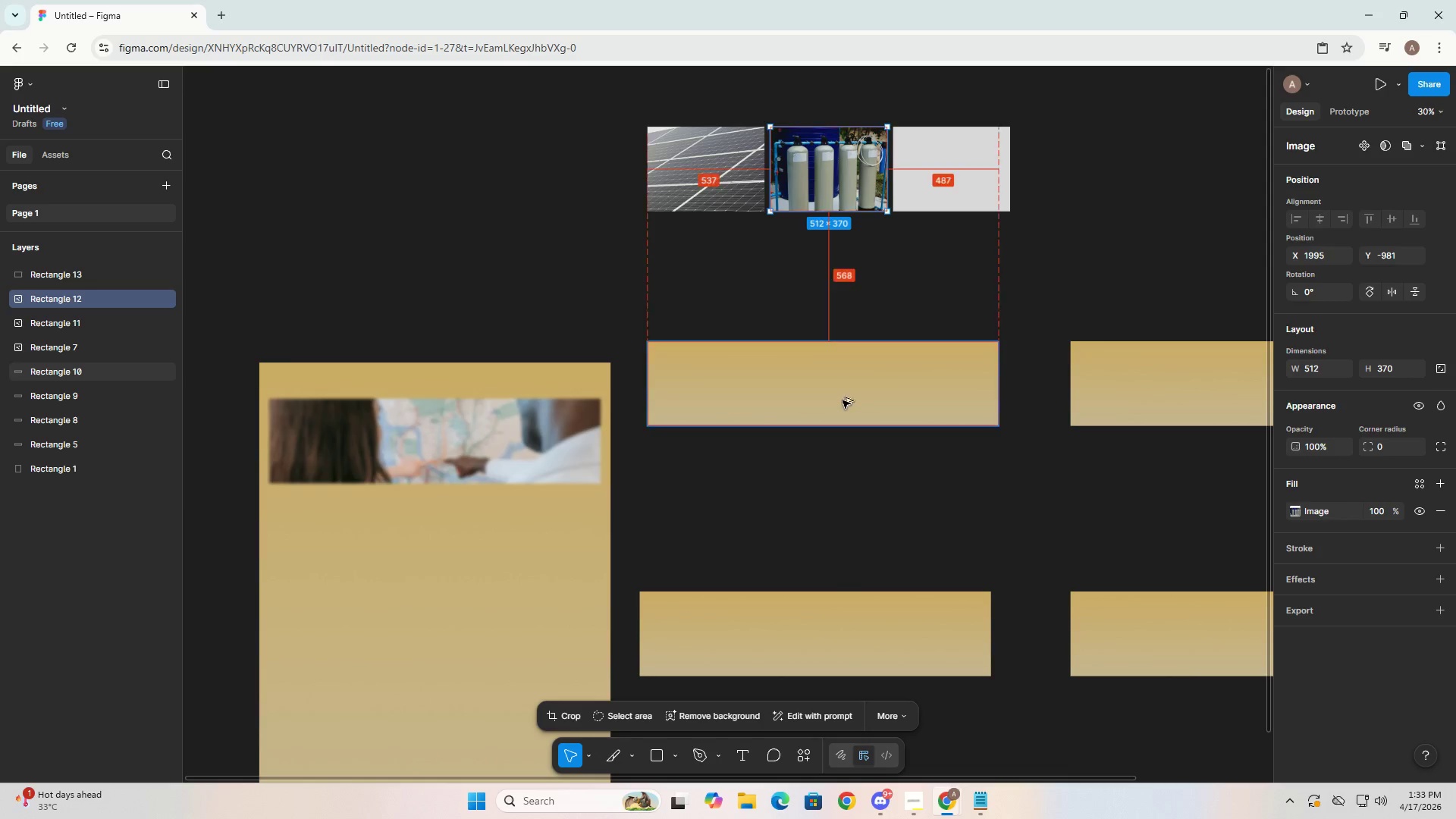 
key(Alt+Tab)
 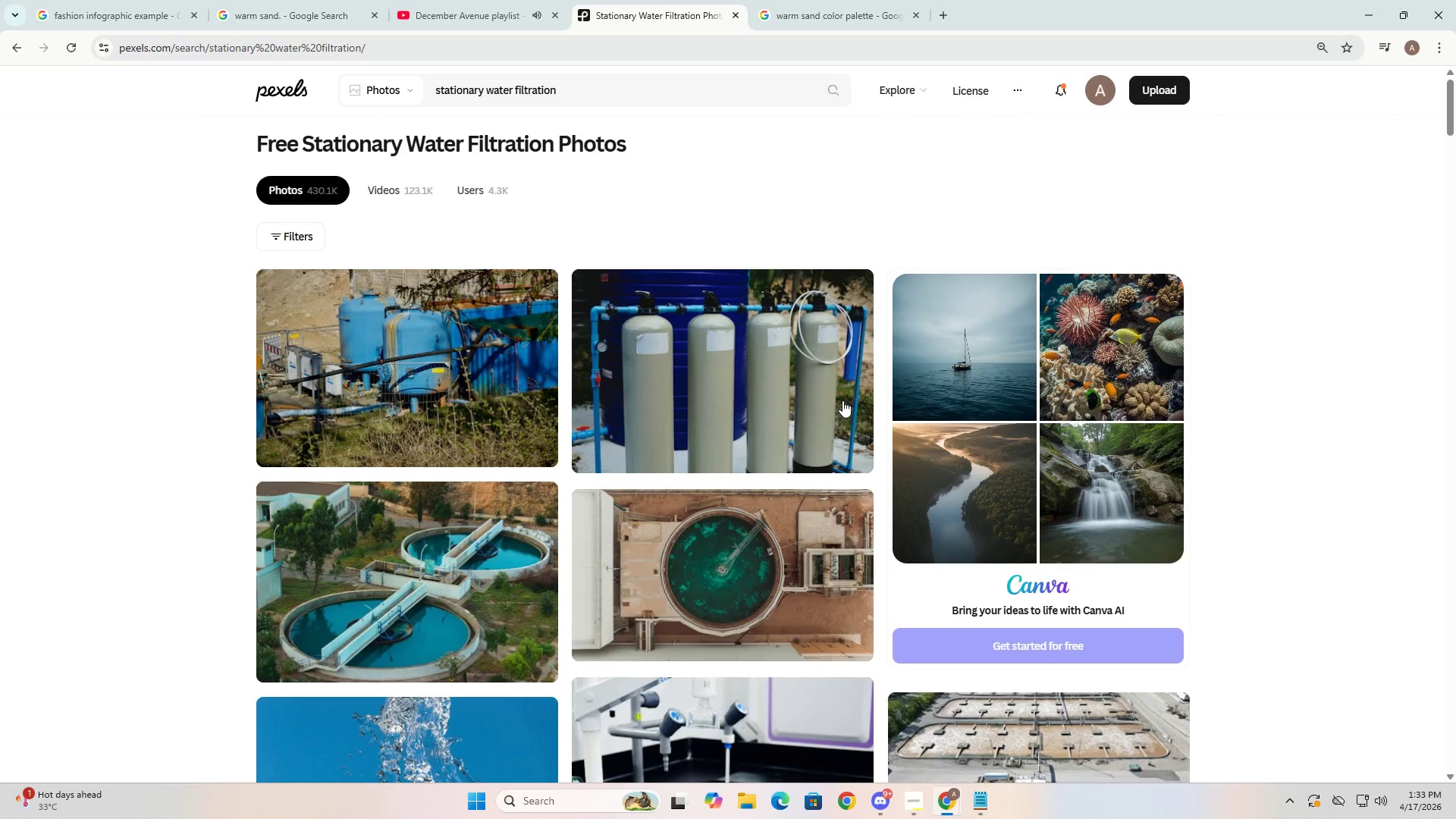 
key(Alt+Tab)
 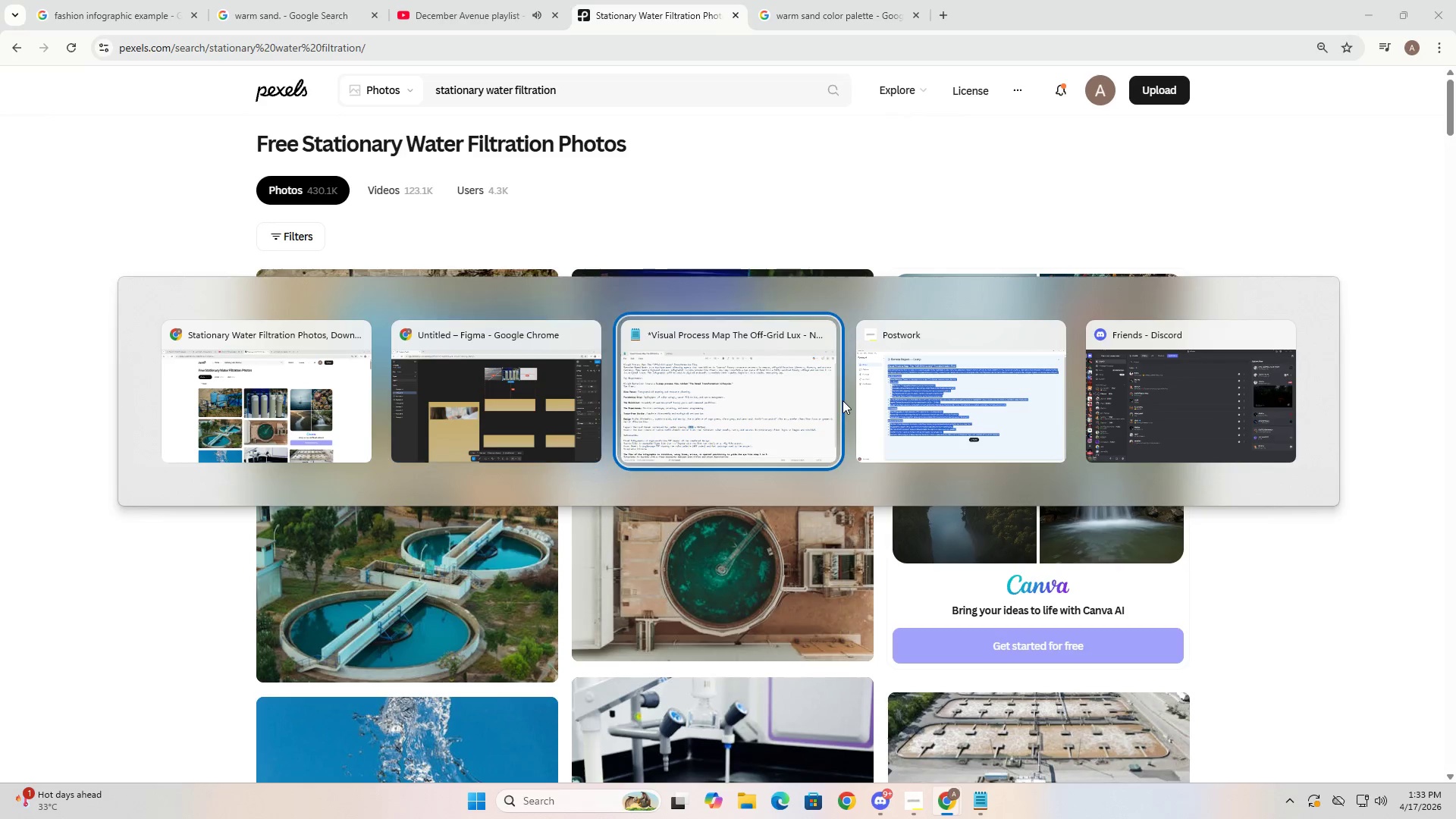 
key(Alt+Tab)
 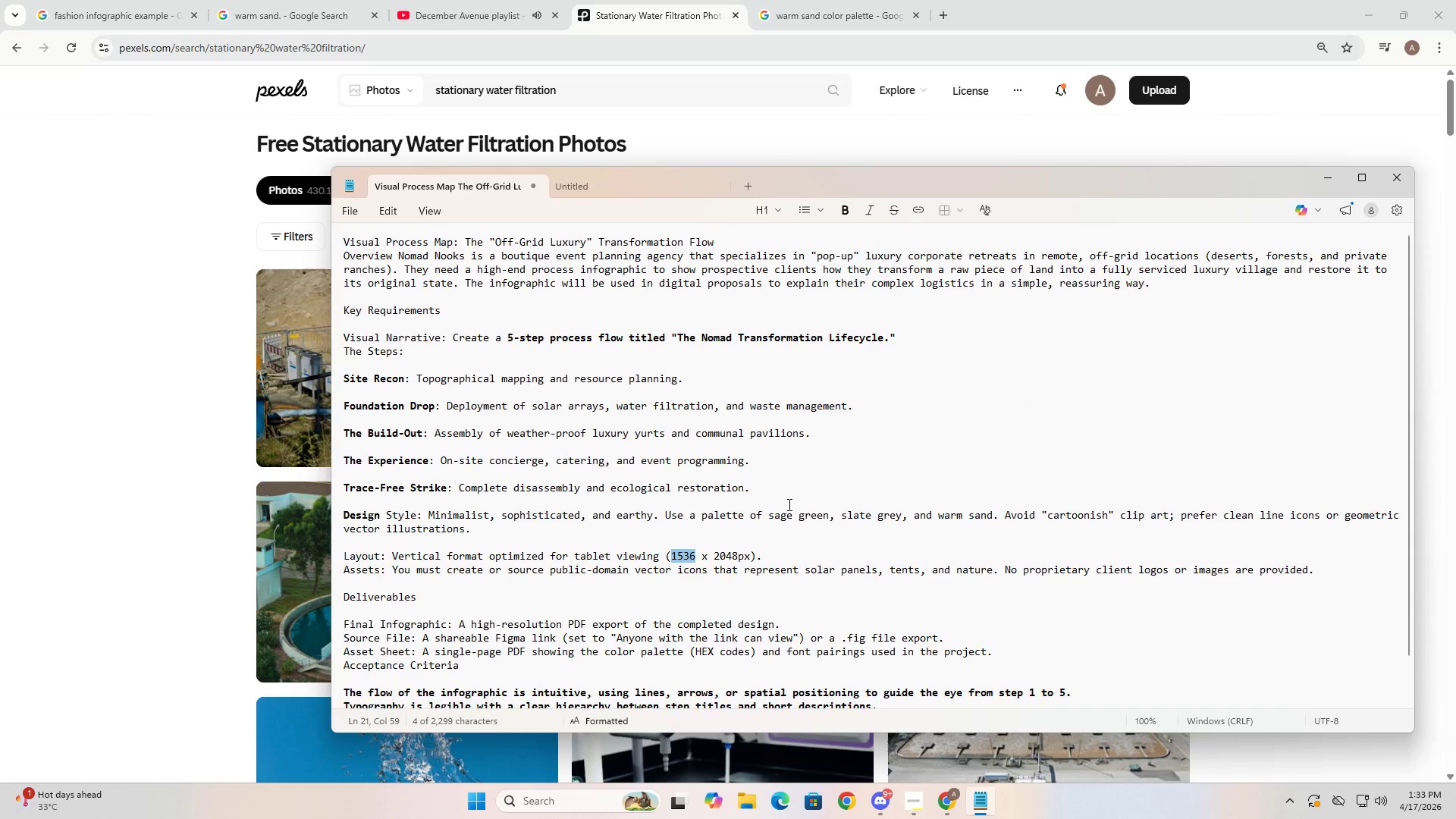 
key(Alt+AltLeft)
 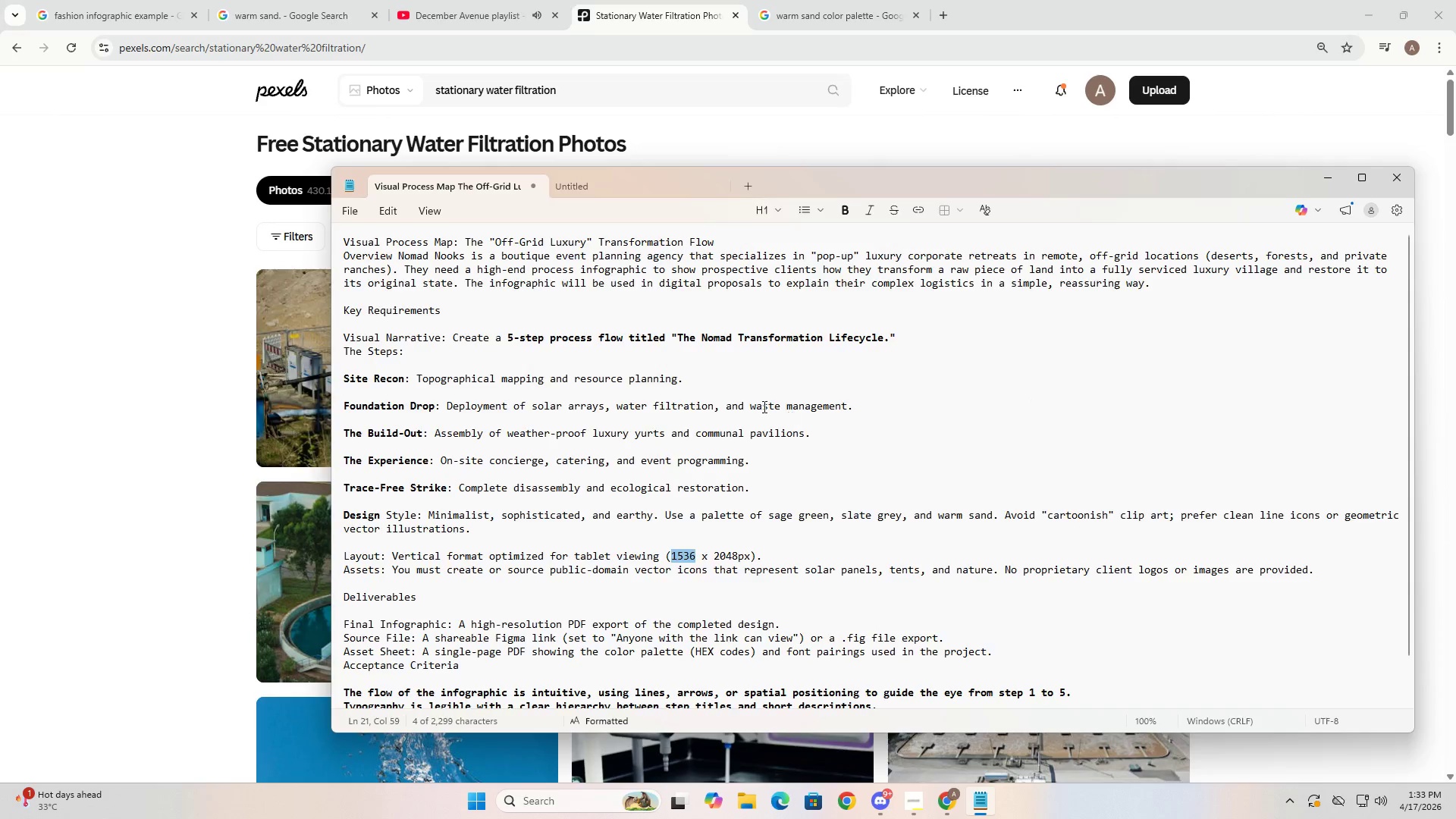 
key(Alt+Tab)
 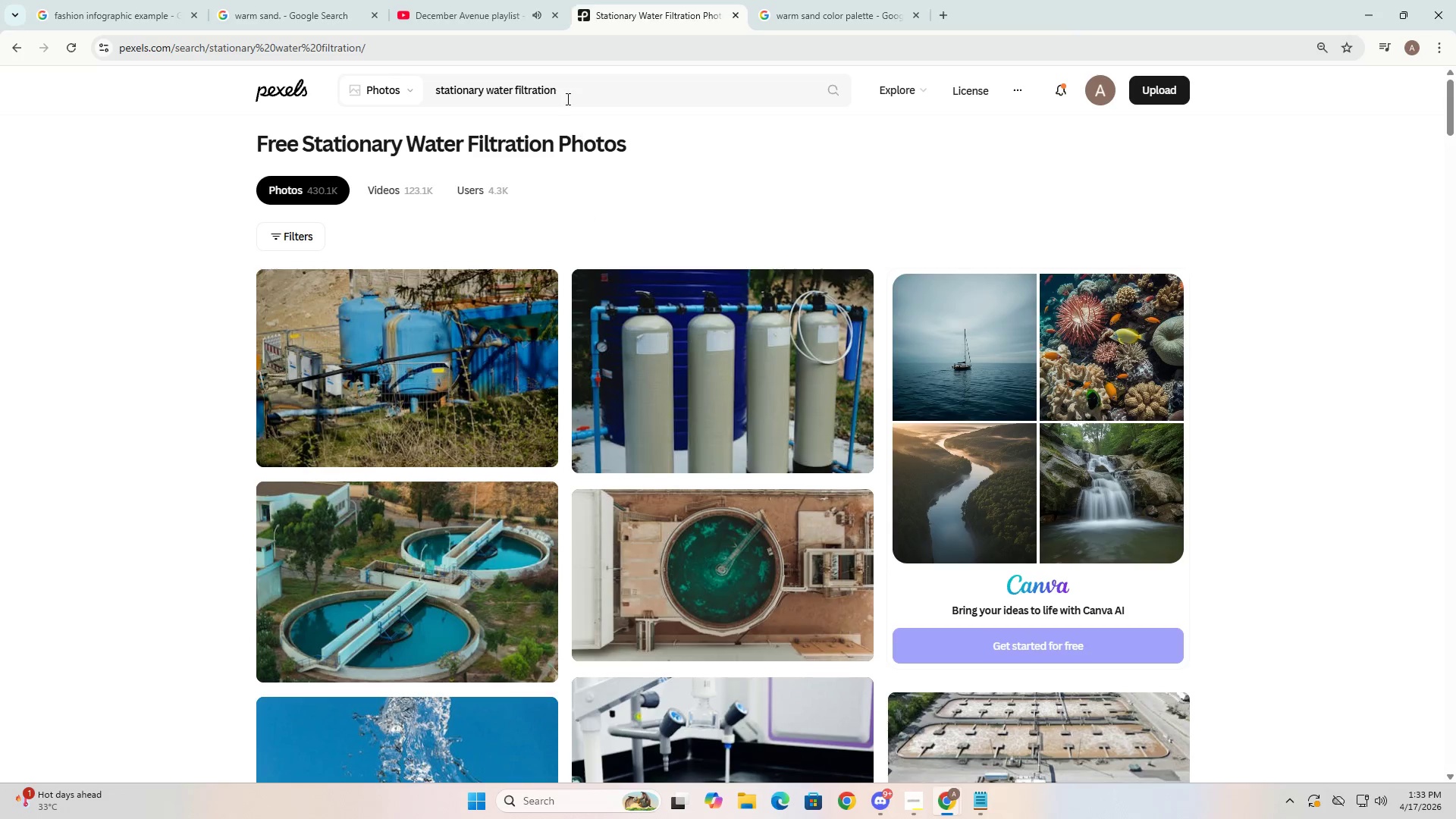 
left_click([565, 90])
 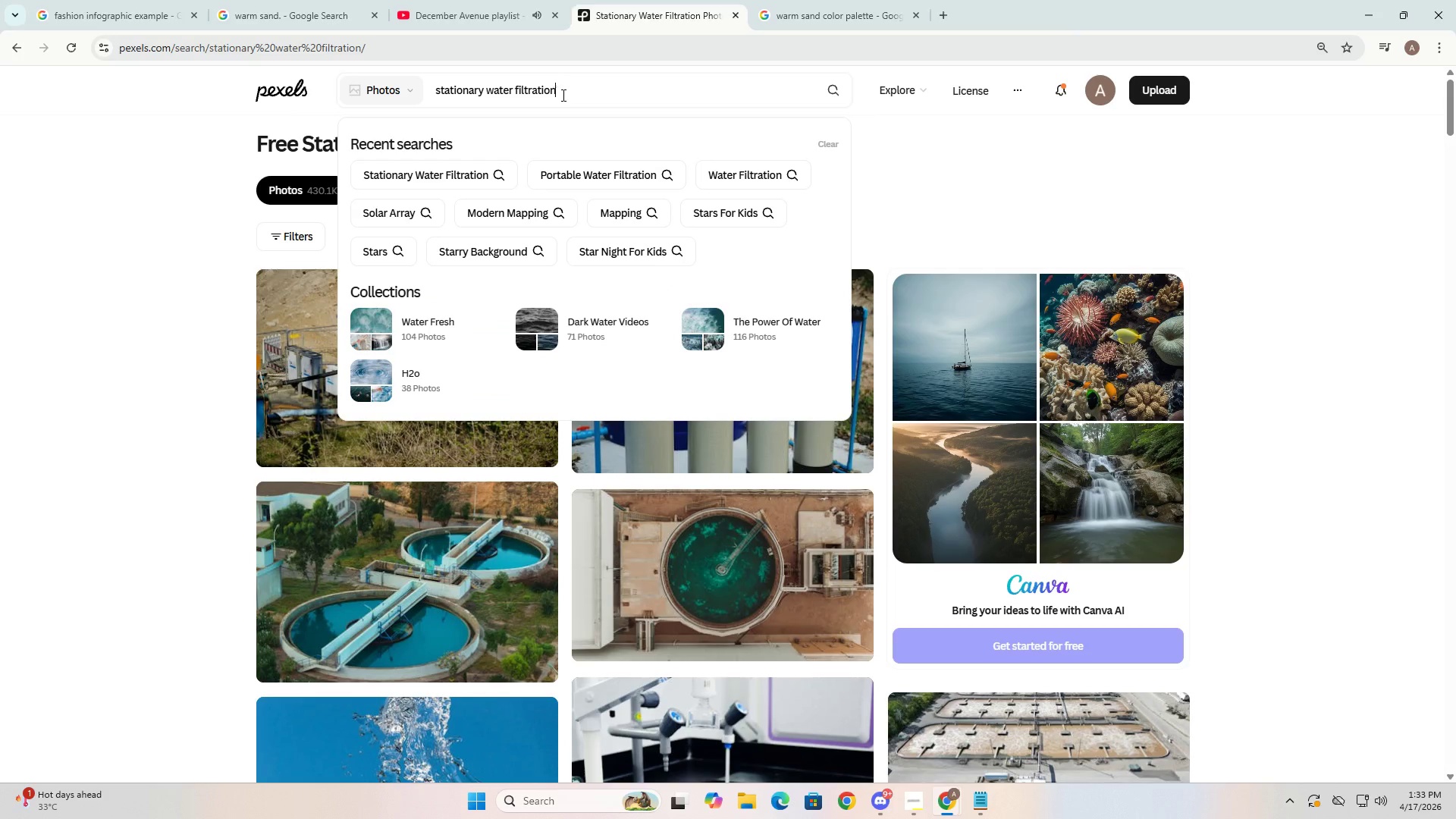 
key(Control+A)
 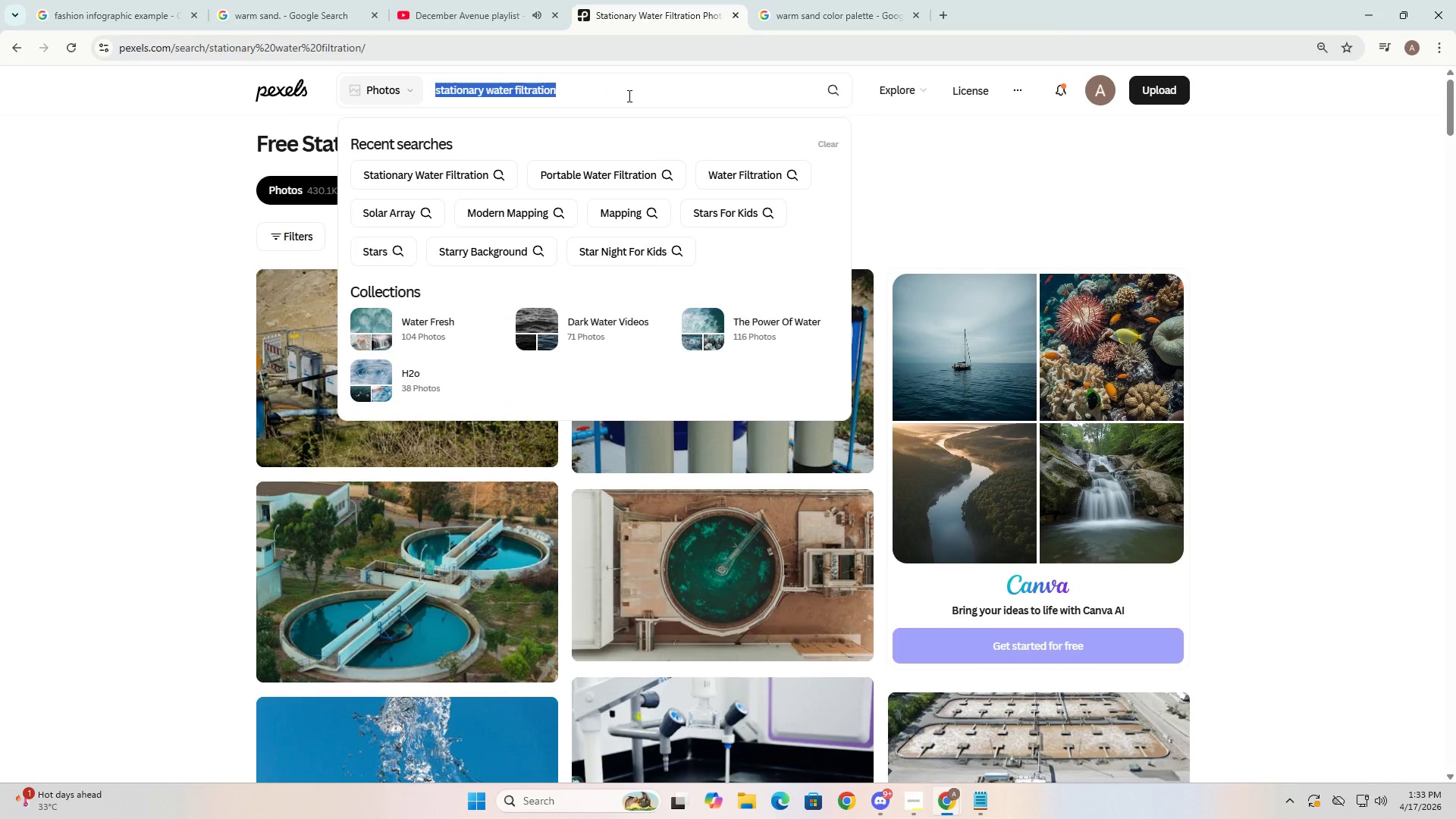 
type(waste management dfor)
key(Backspace)
key(Backspace)
key(Backspace)
type(or events)
 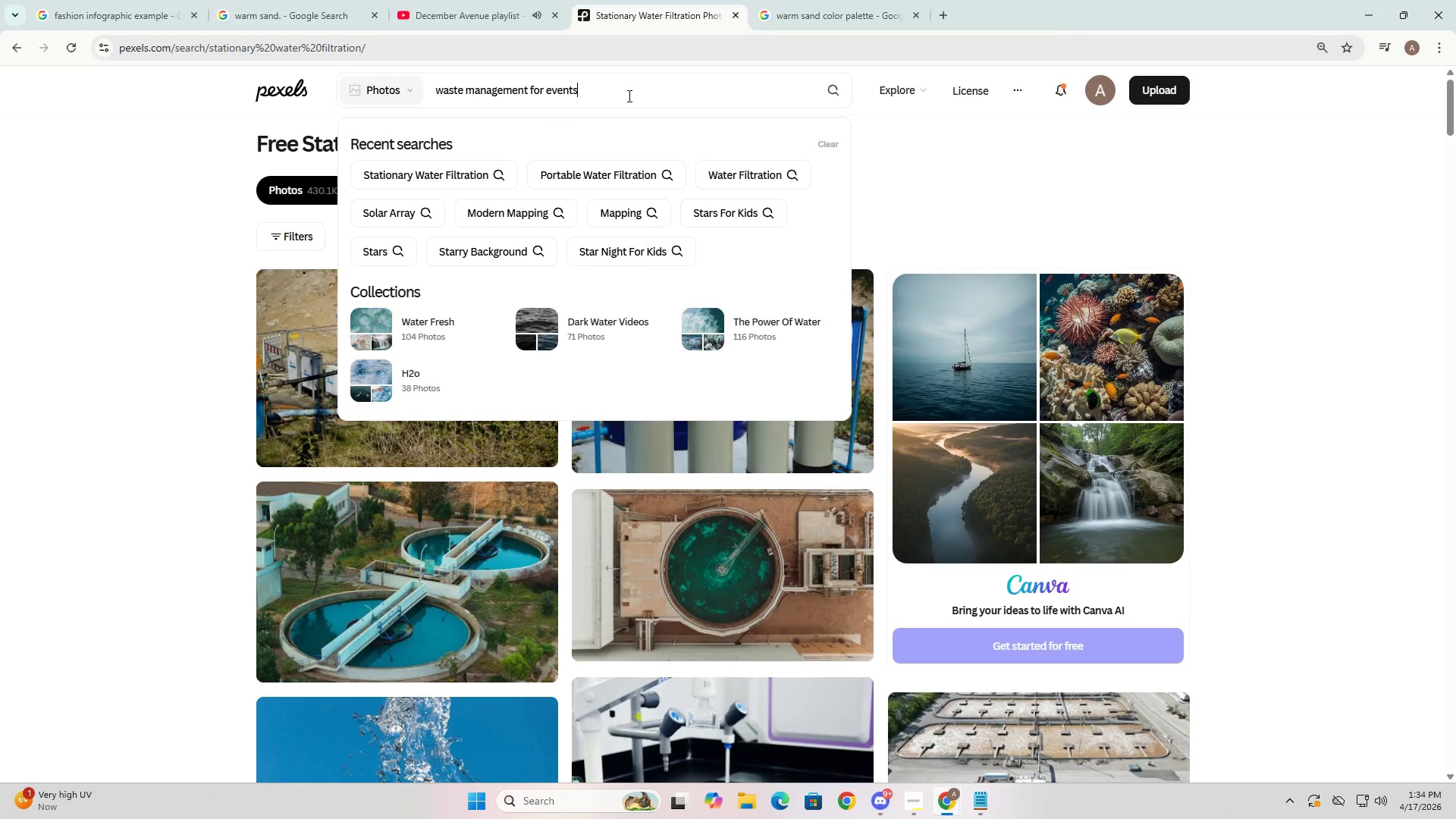 
key(Control+Z)
 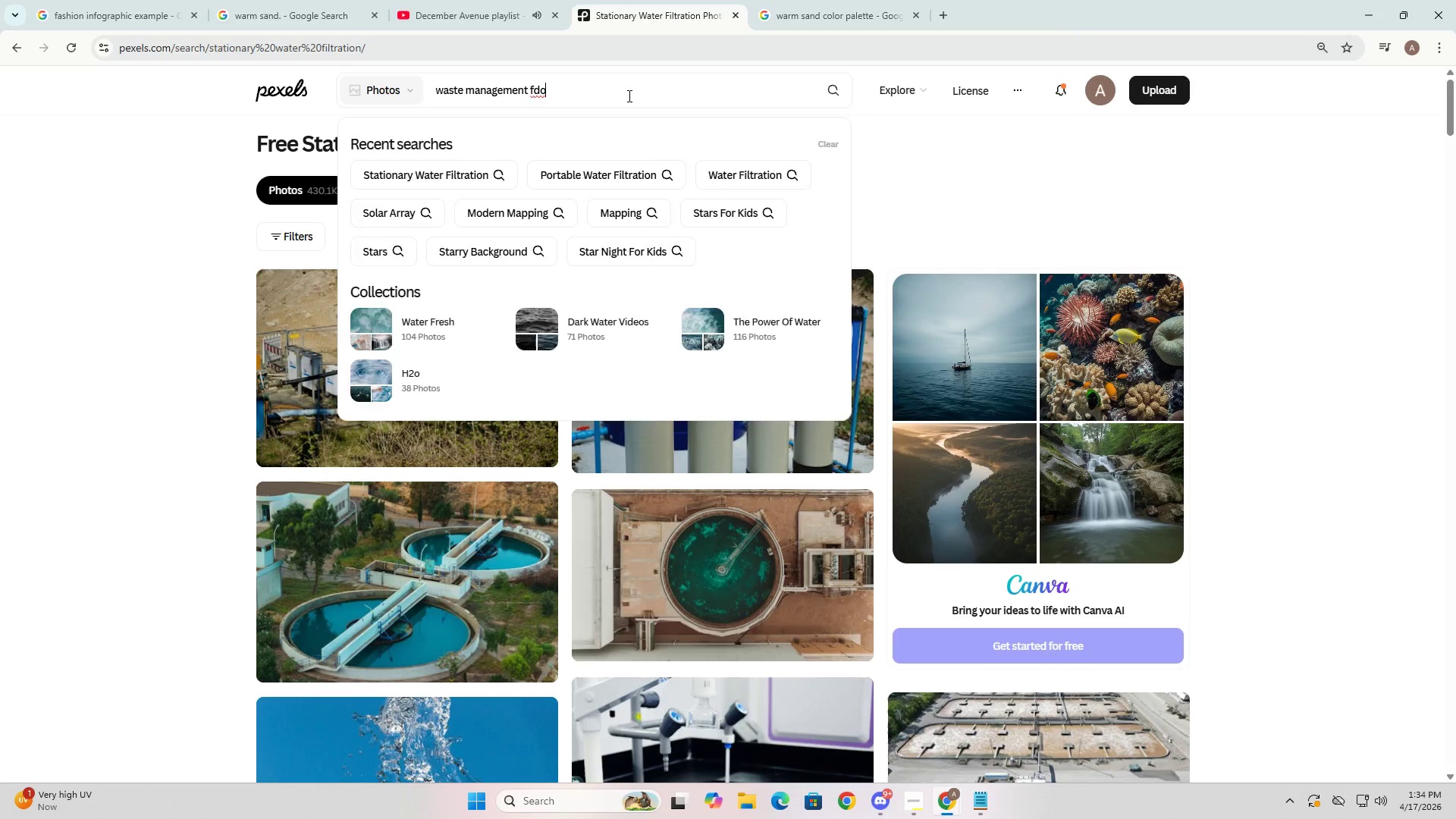 
key(Escape)
 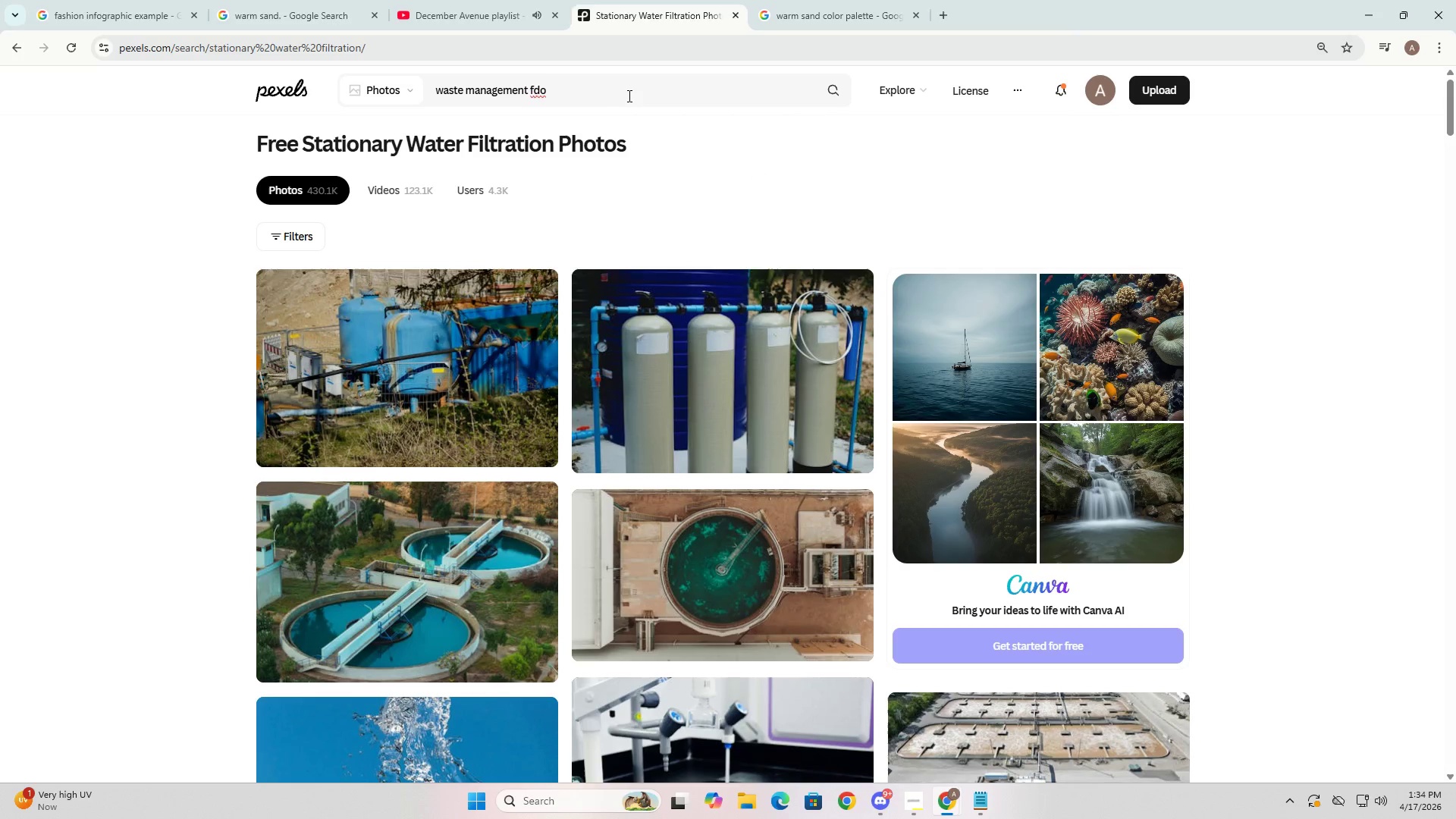 
key(Control+Z)
 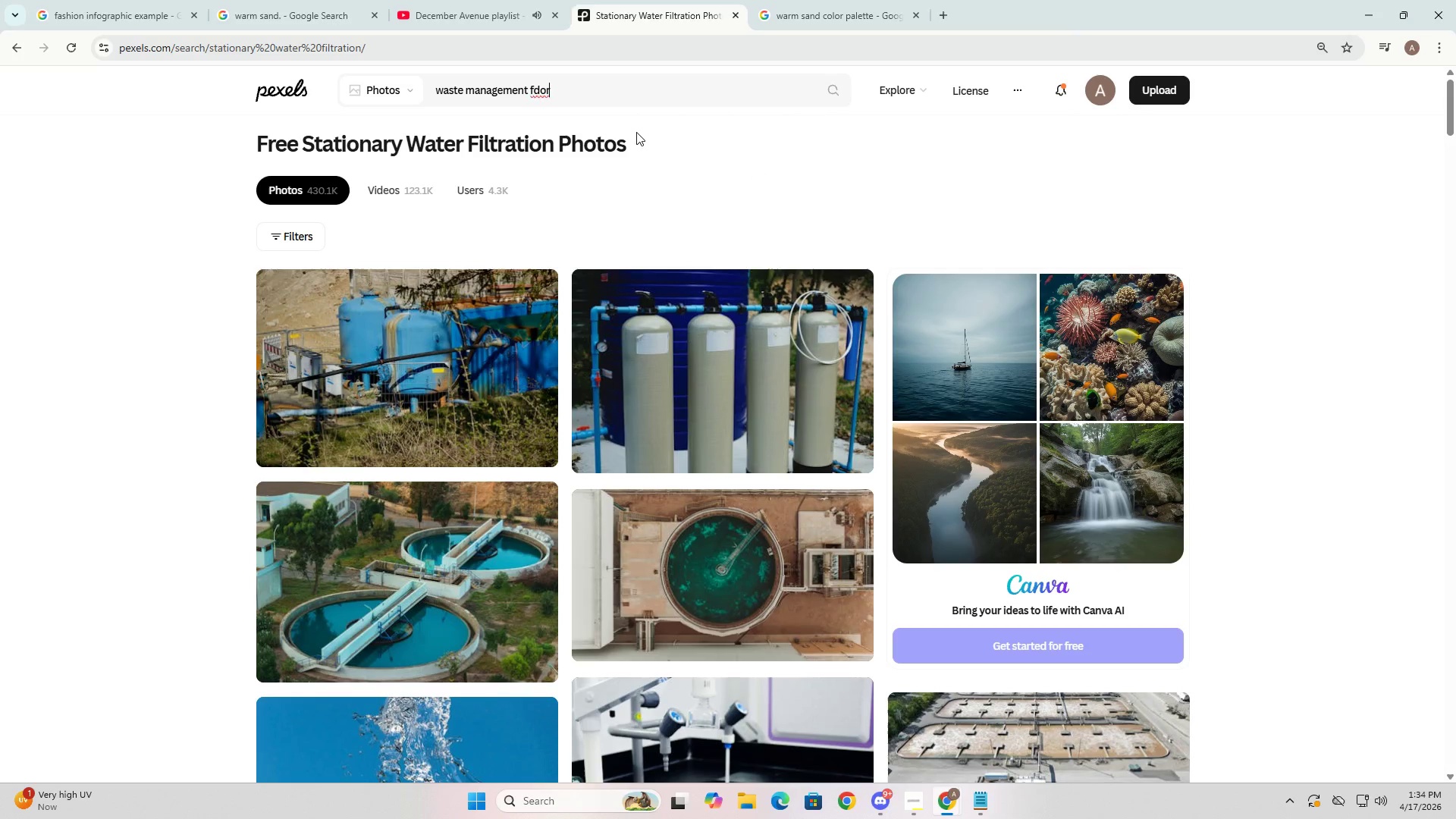 
key(Control+Z)
 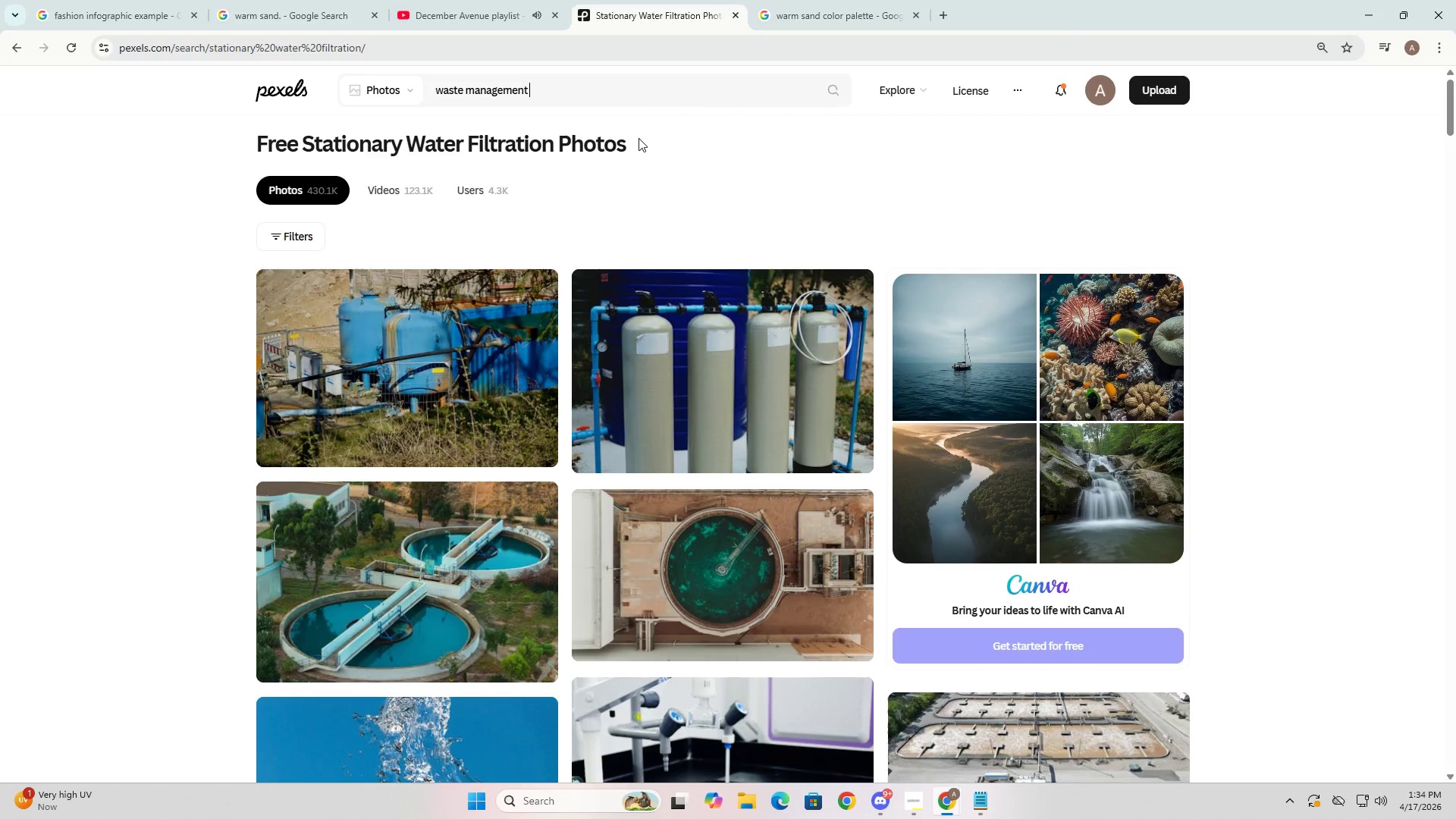 
key(Control+Z)
 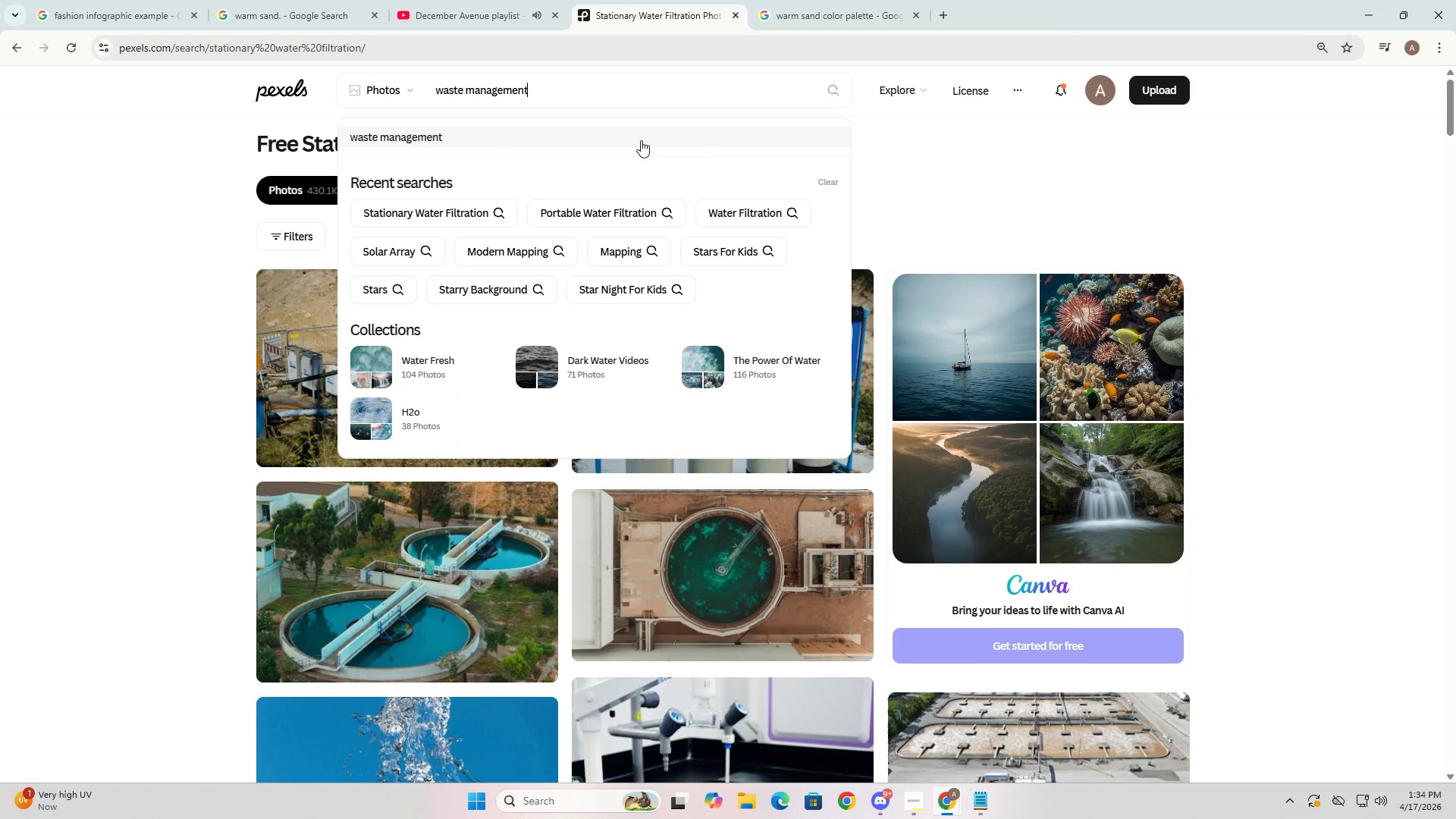 
key(Control+Z)
 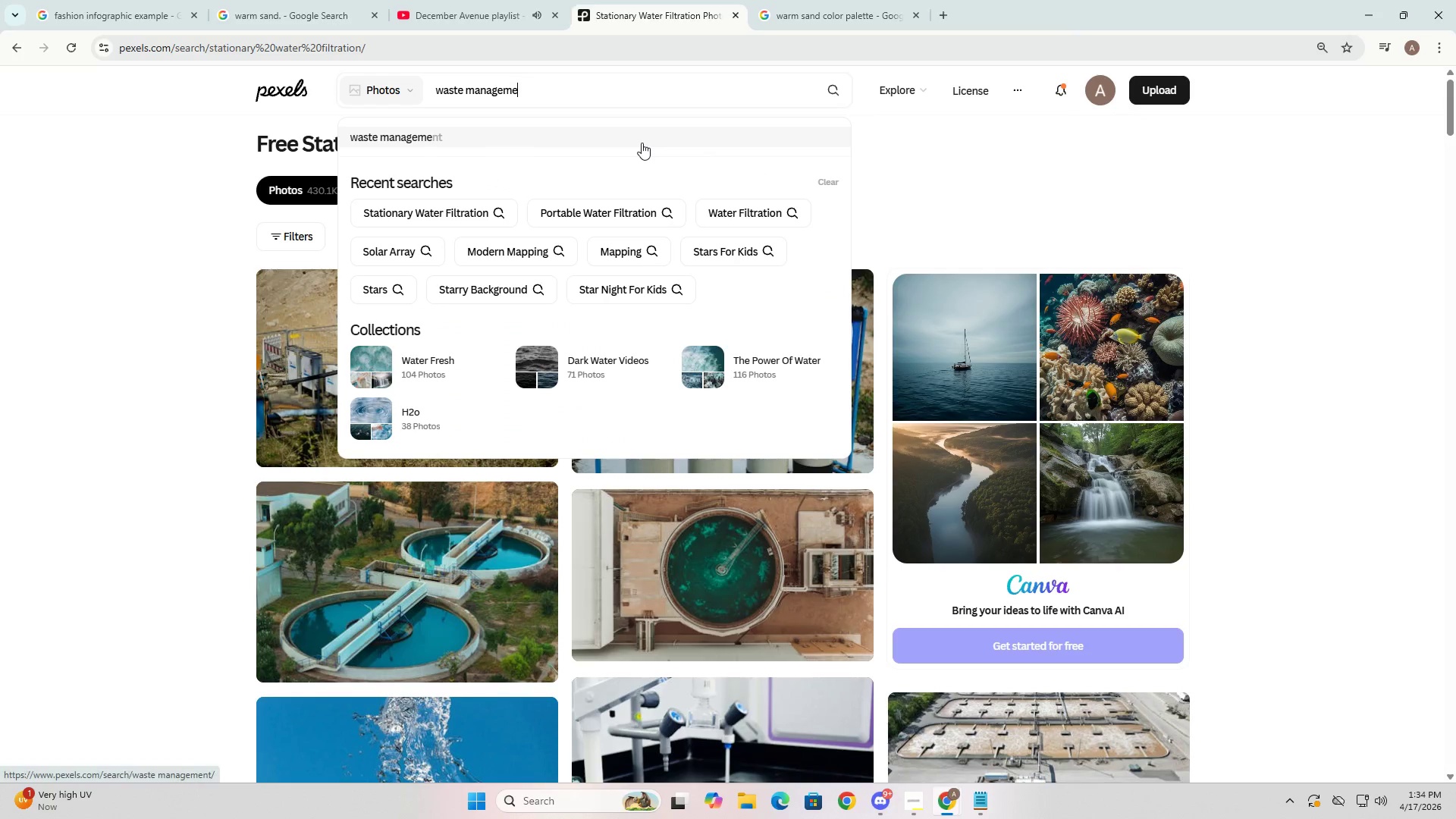 
key(Control+Z)
 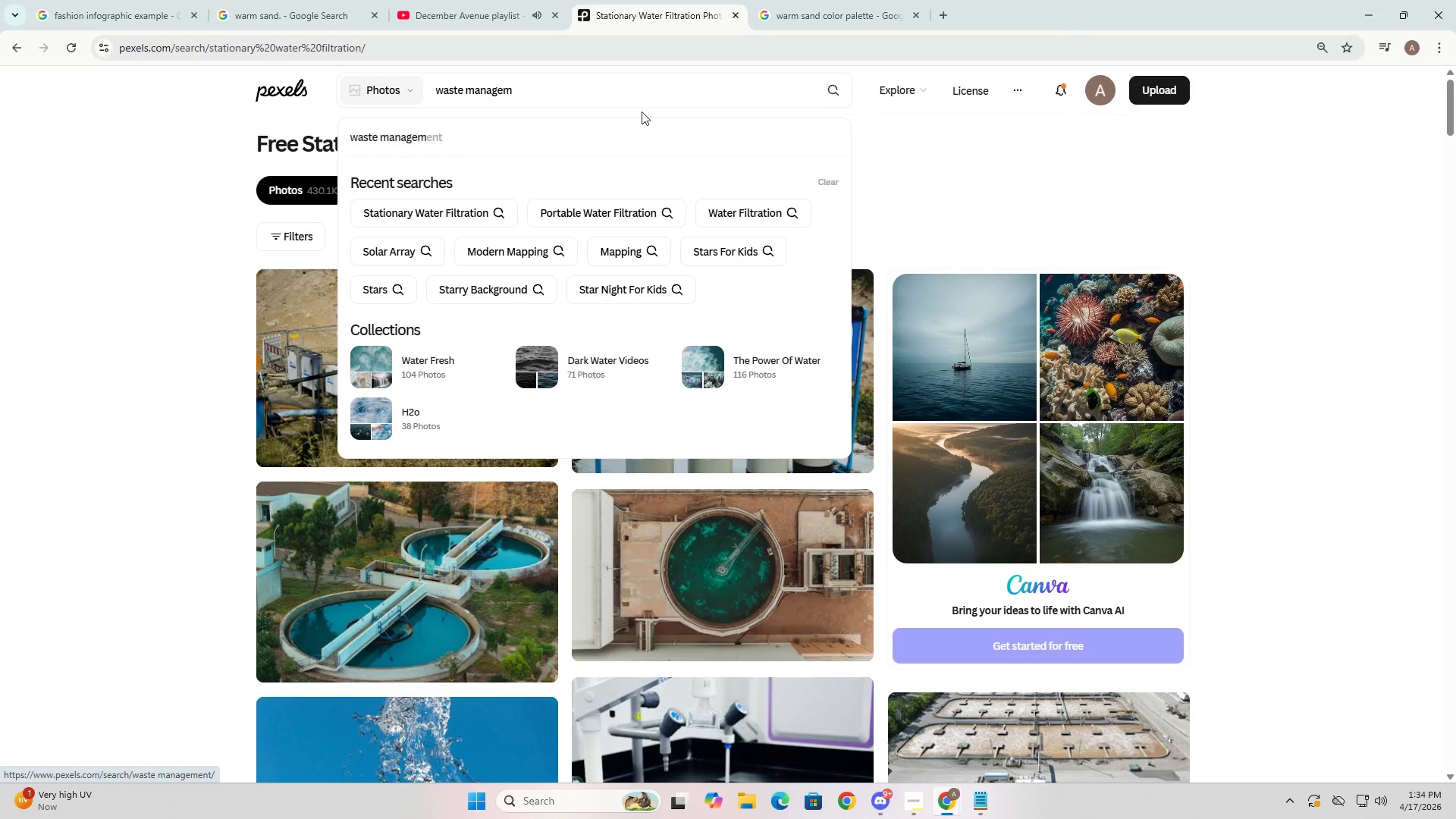 
key(Control+Z)
 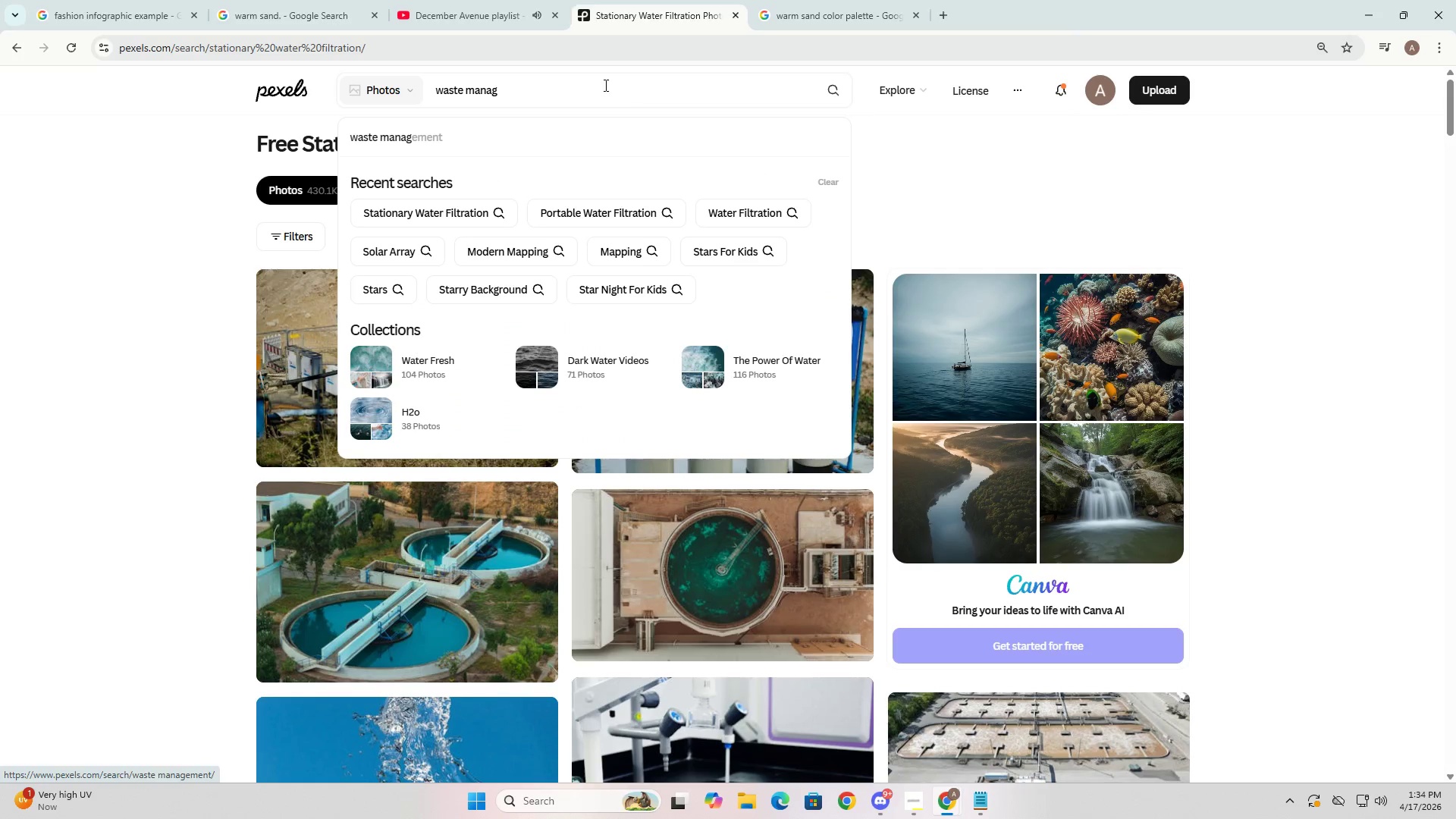 
key(Control+Z)
 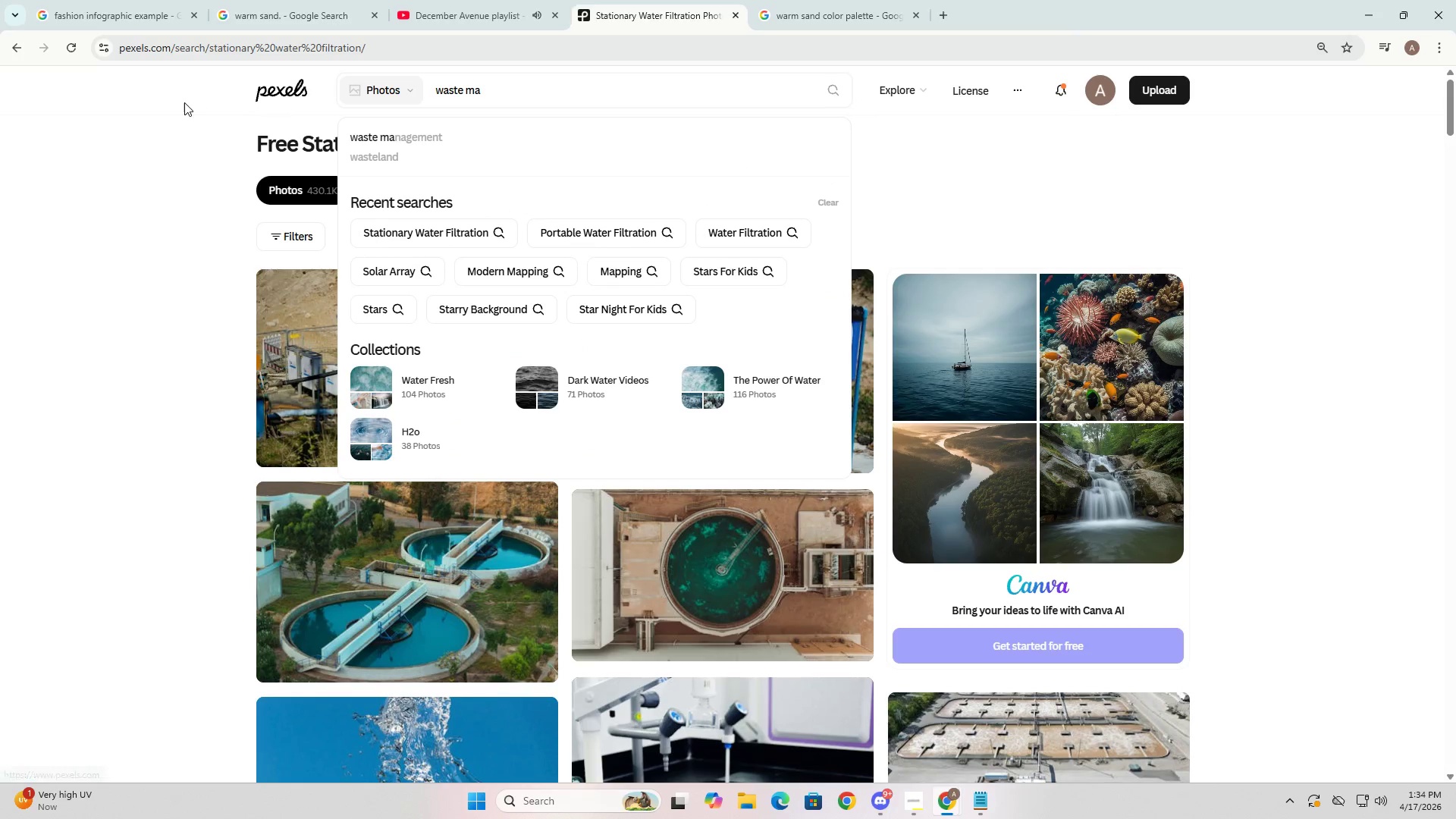 
key(Control+Z)
 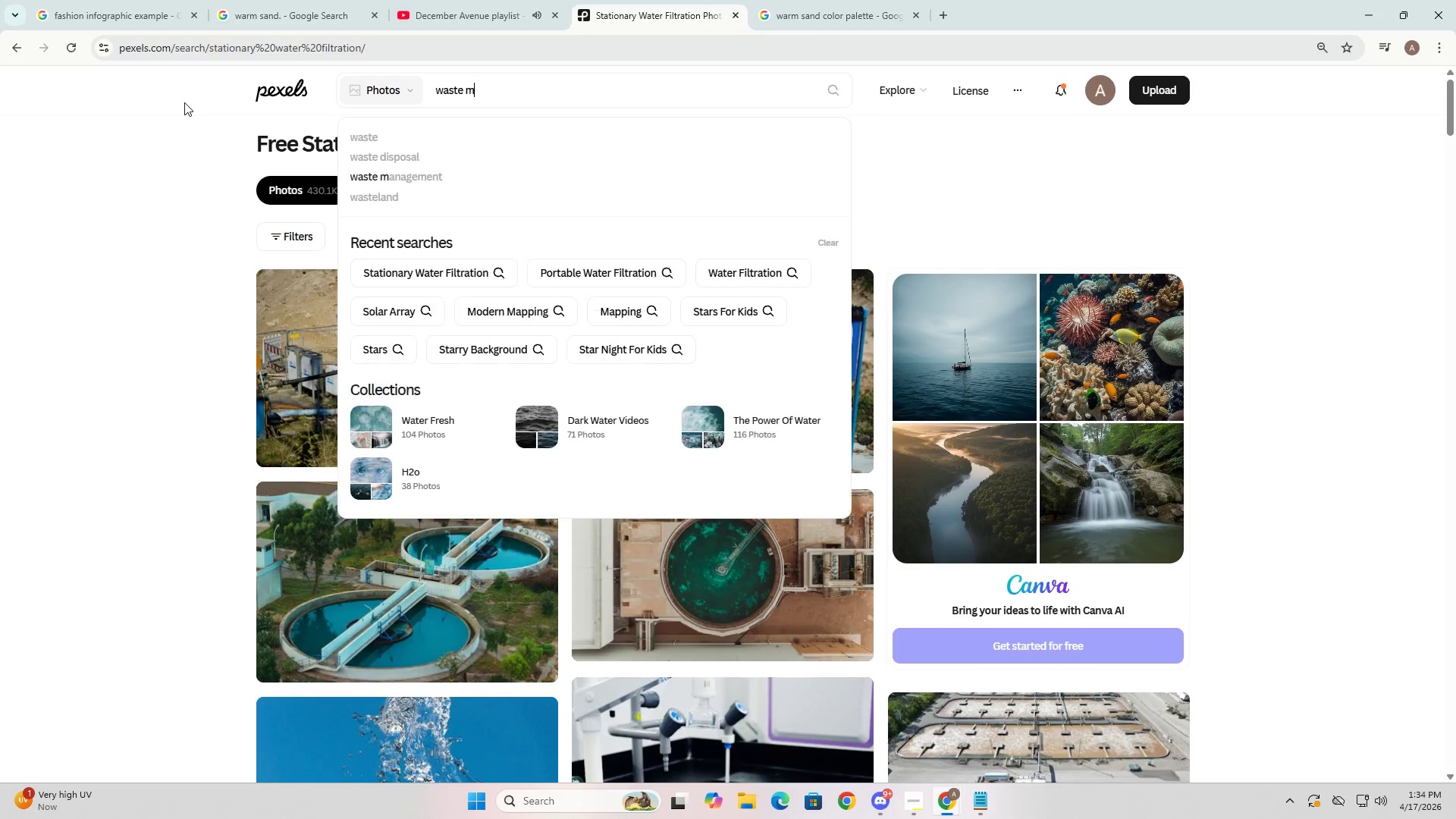 
key(Control+Z)
 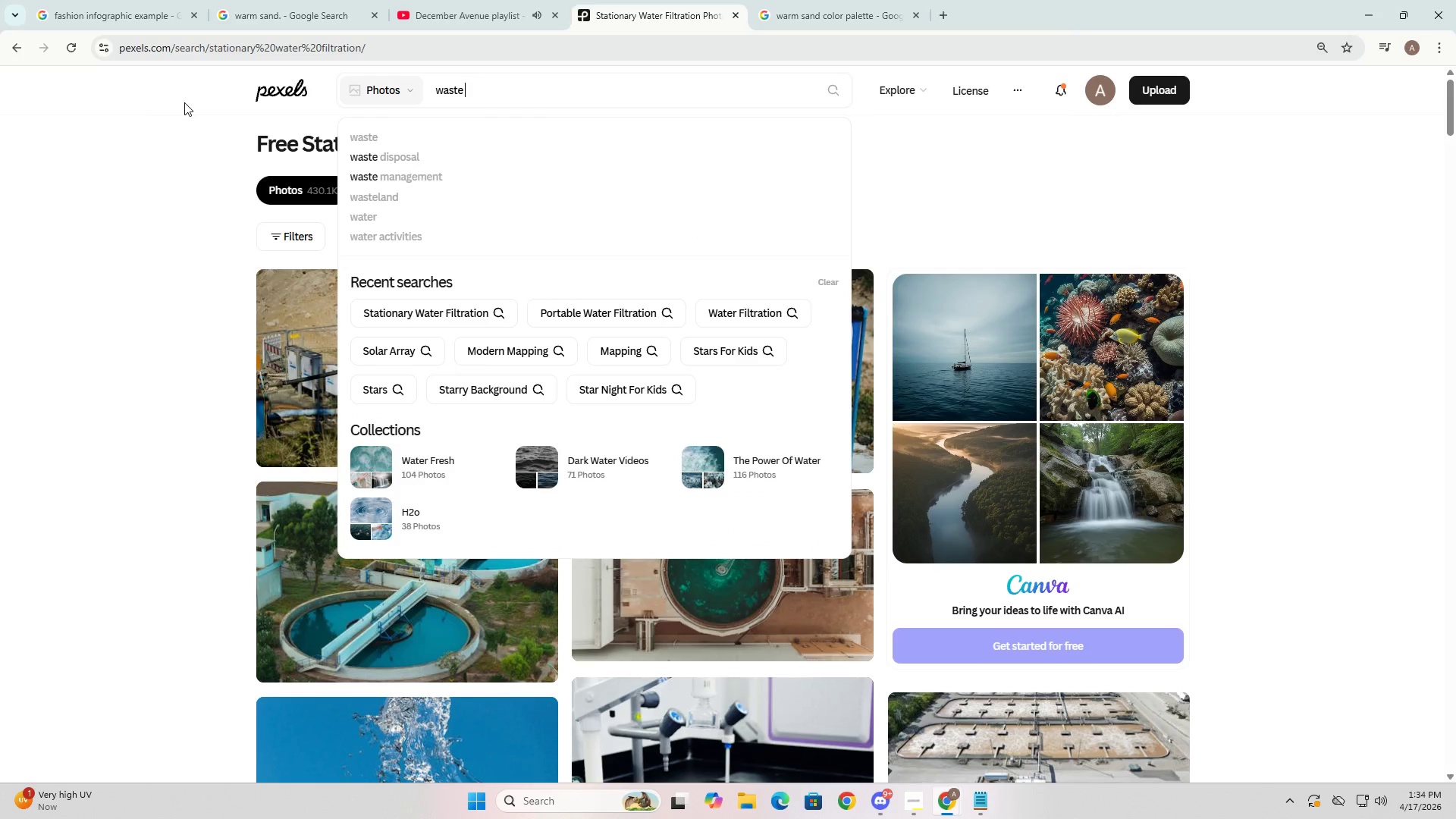 
key(Control+Z)
 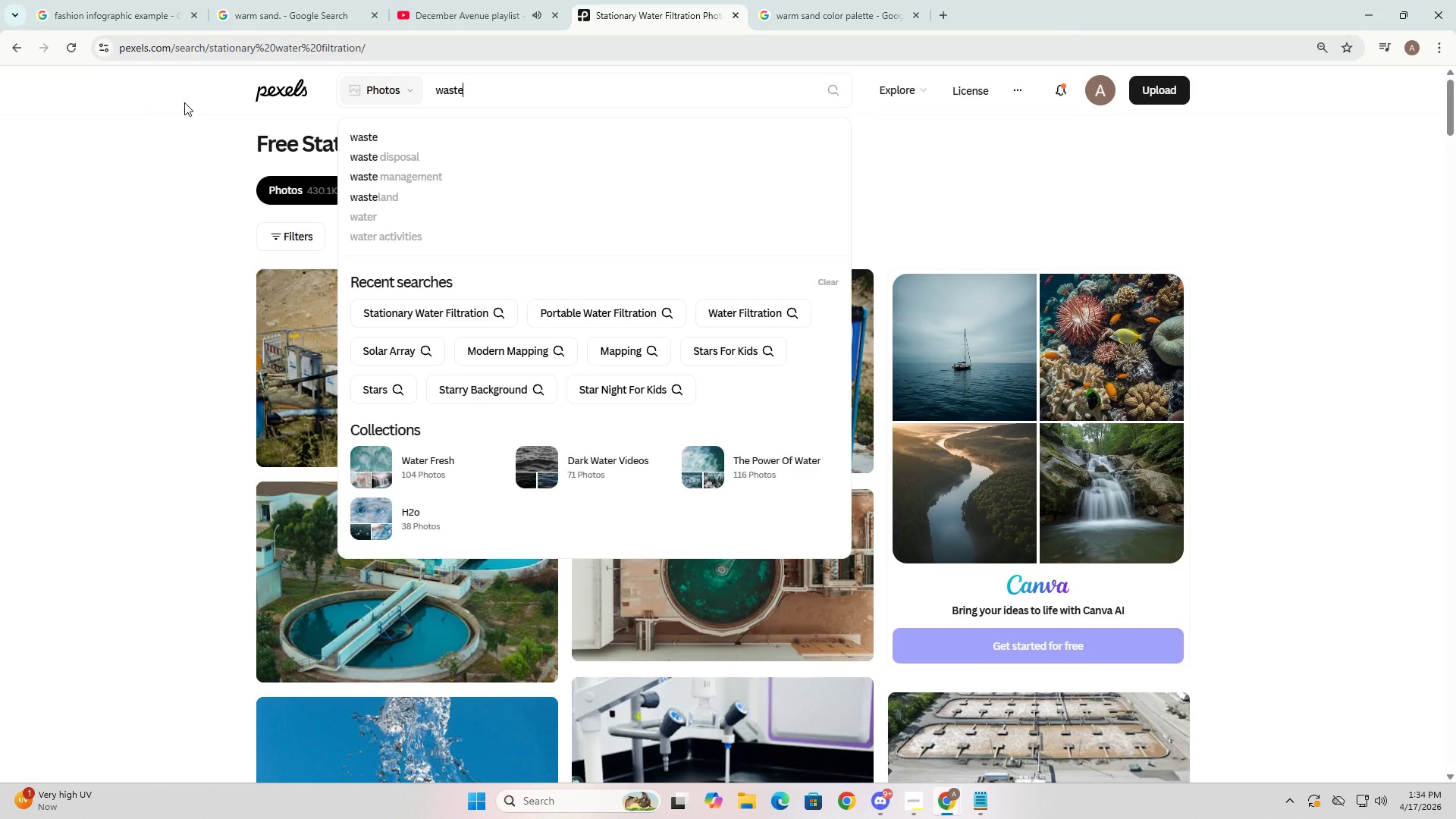 
key(Control+Z)
 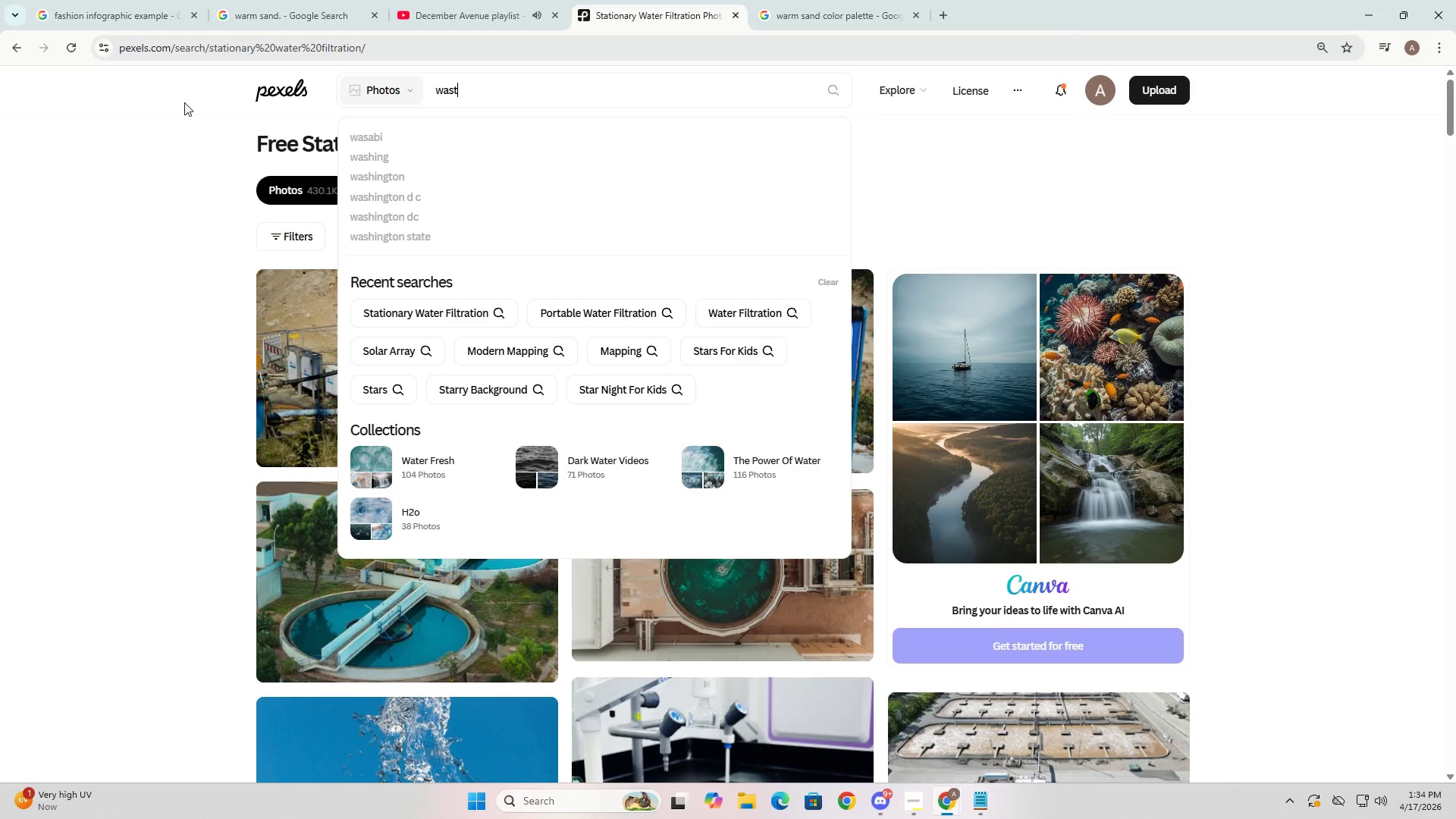 
key(Control+Z)
 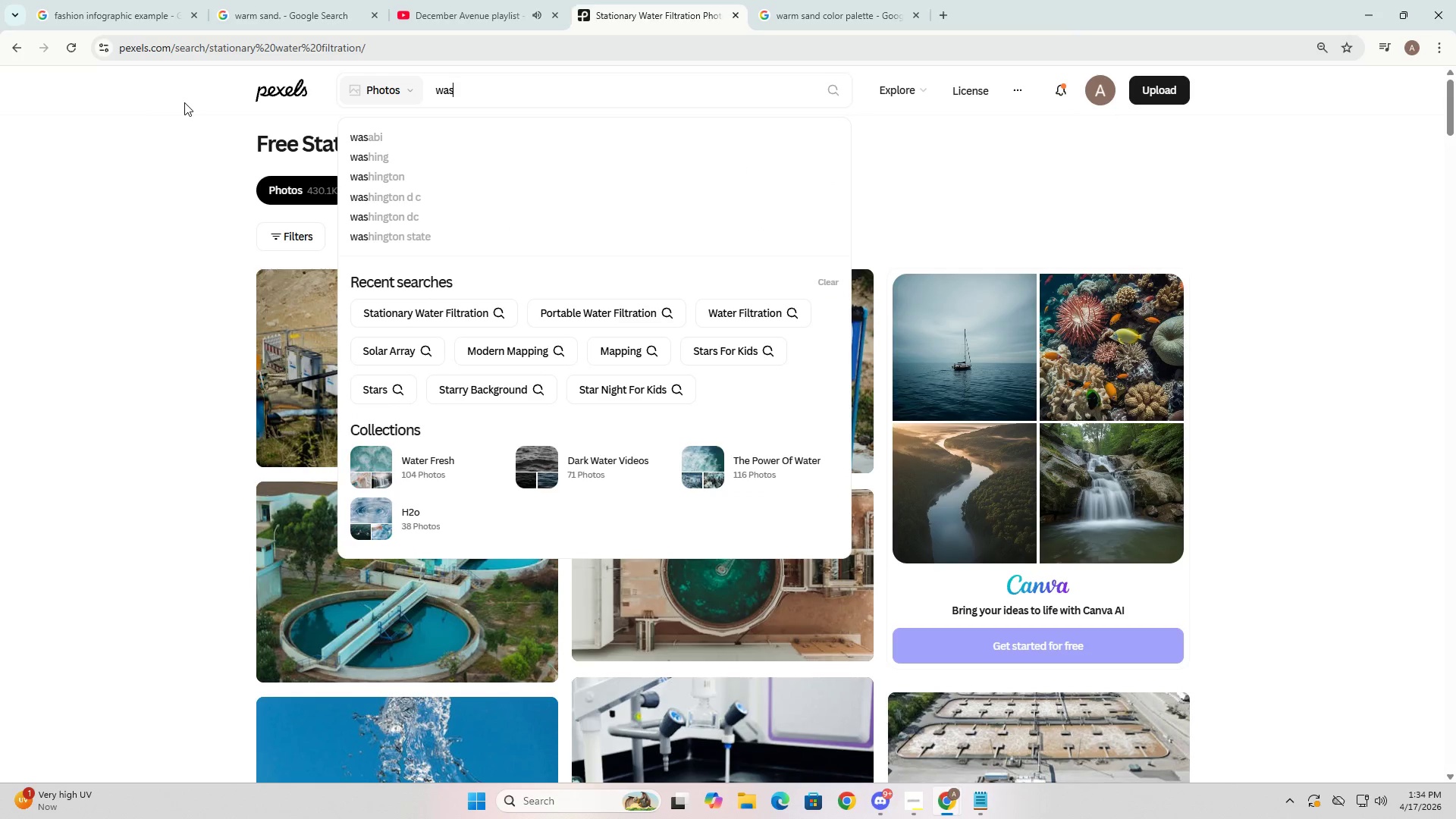 
key(Control+Z)
 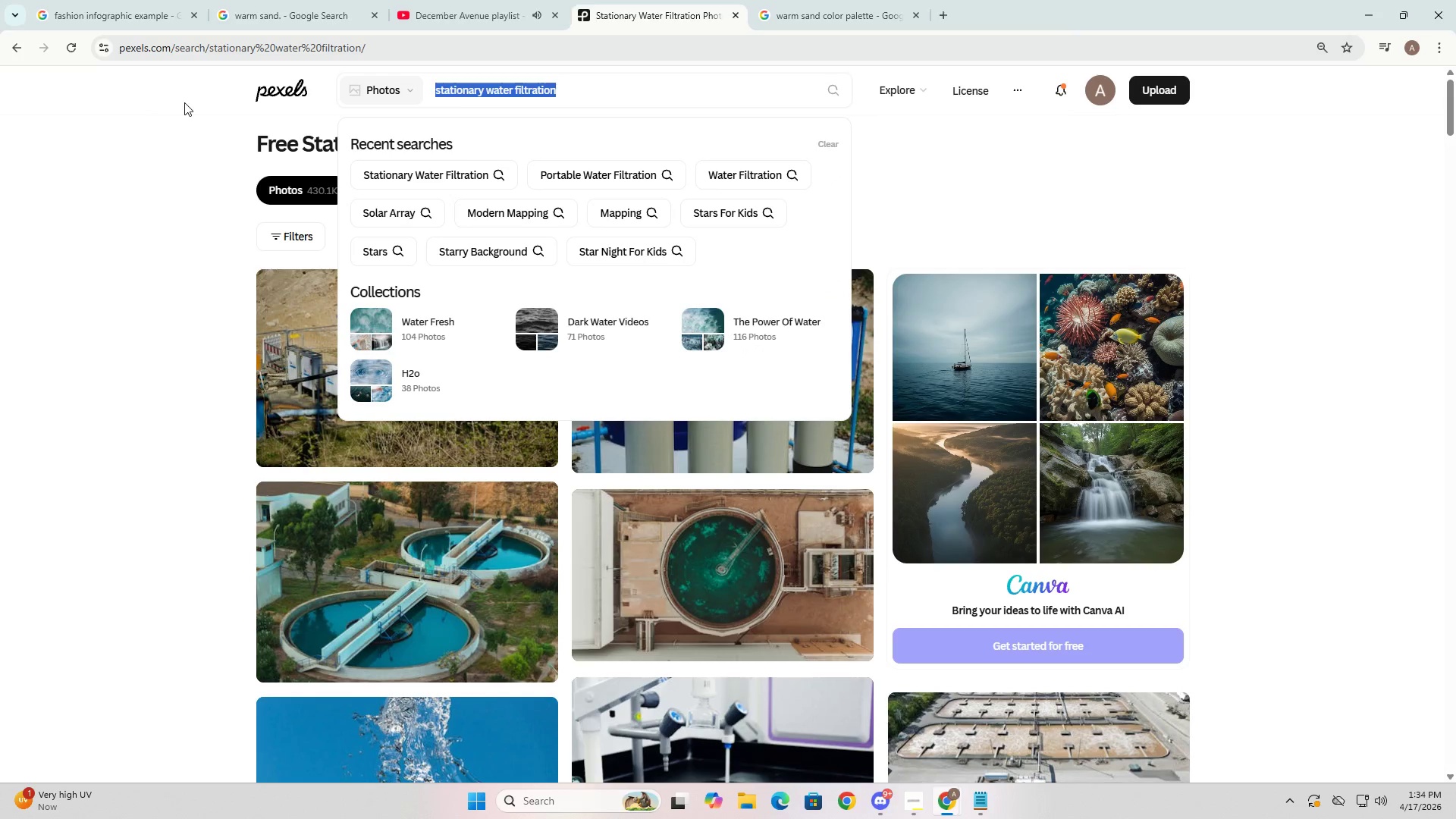 
key(Control+Z)
 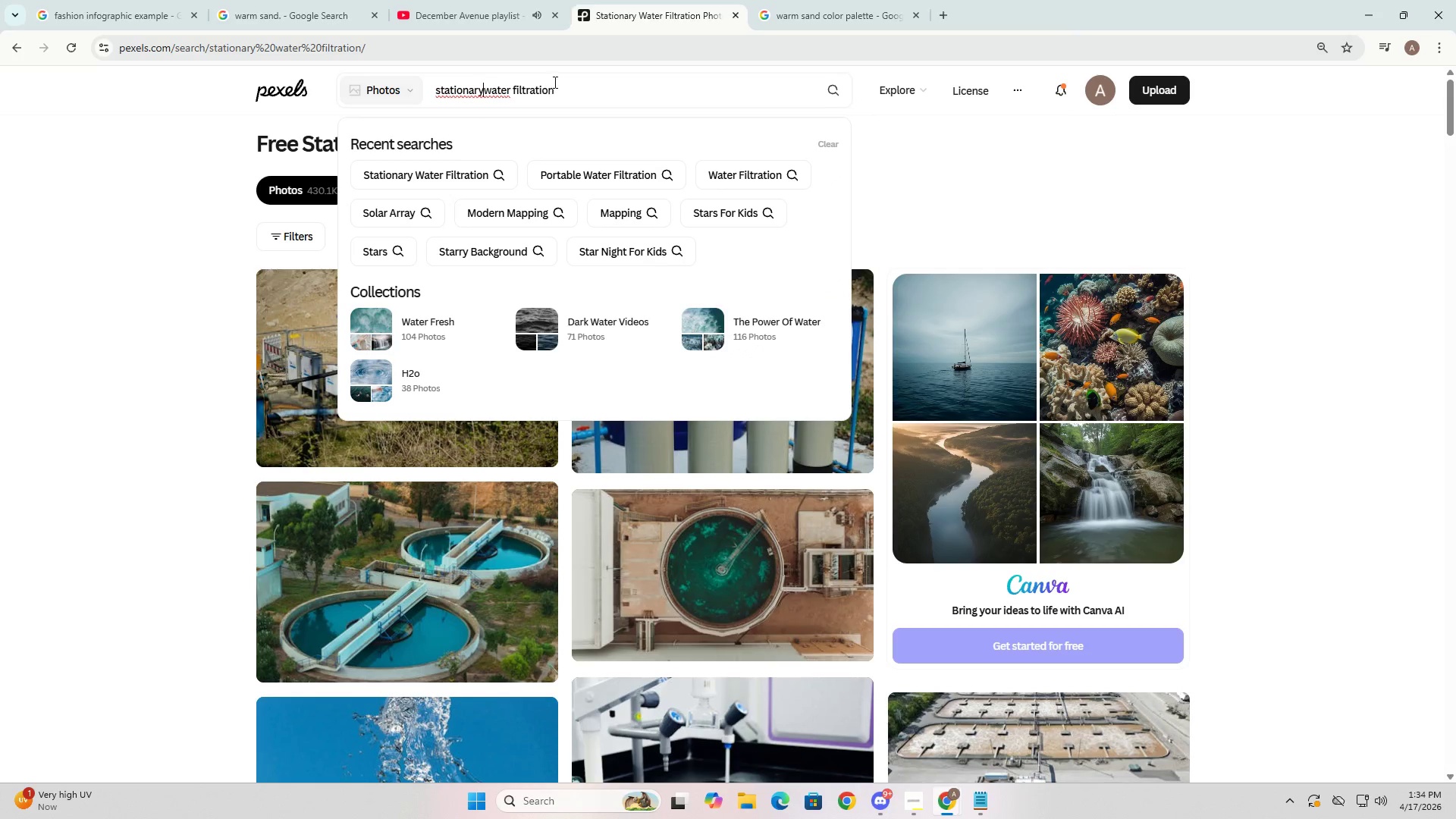 
left_click([601, 86])
 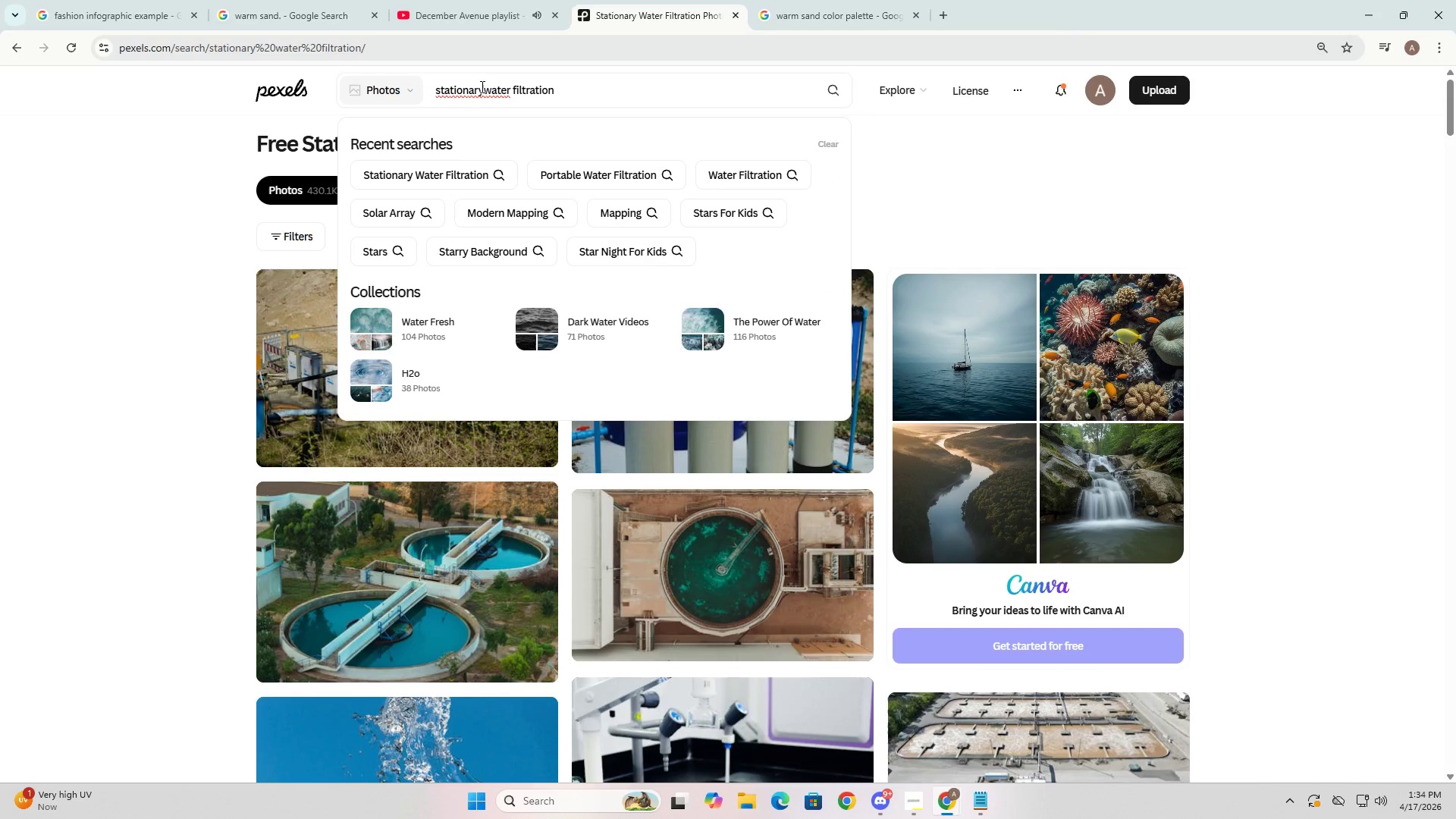 
left_click([482, 80])
 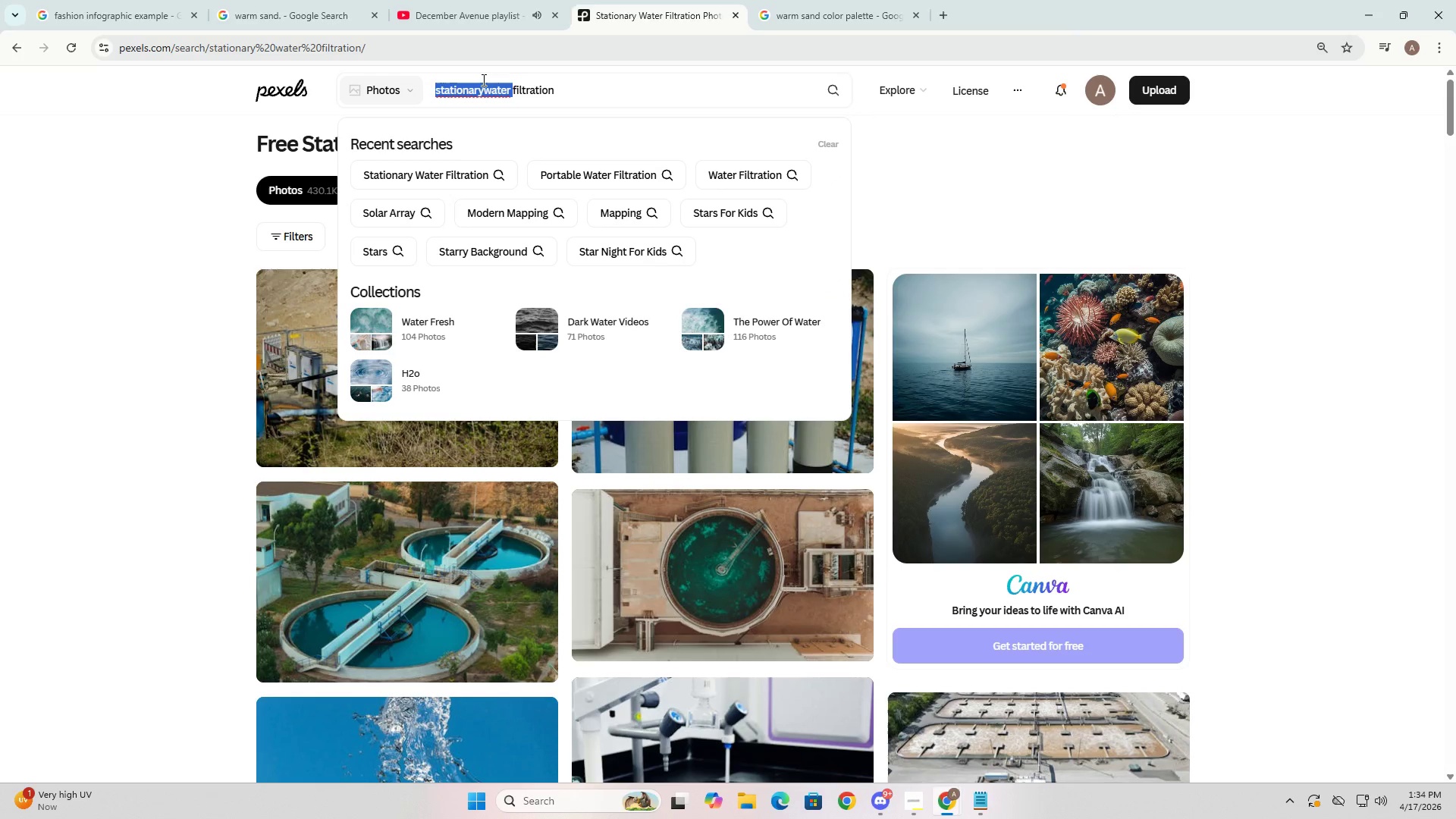 
left_click_drag(start_coordinate=[482, 80], to_coordinate=[420, 80])
 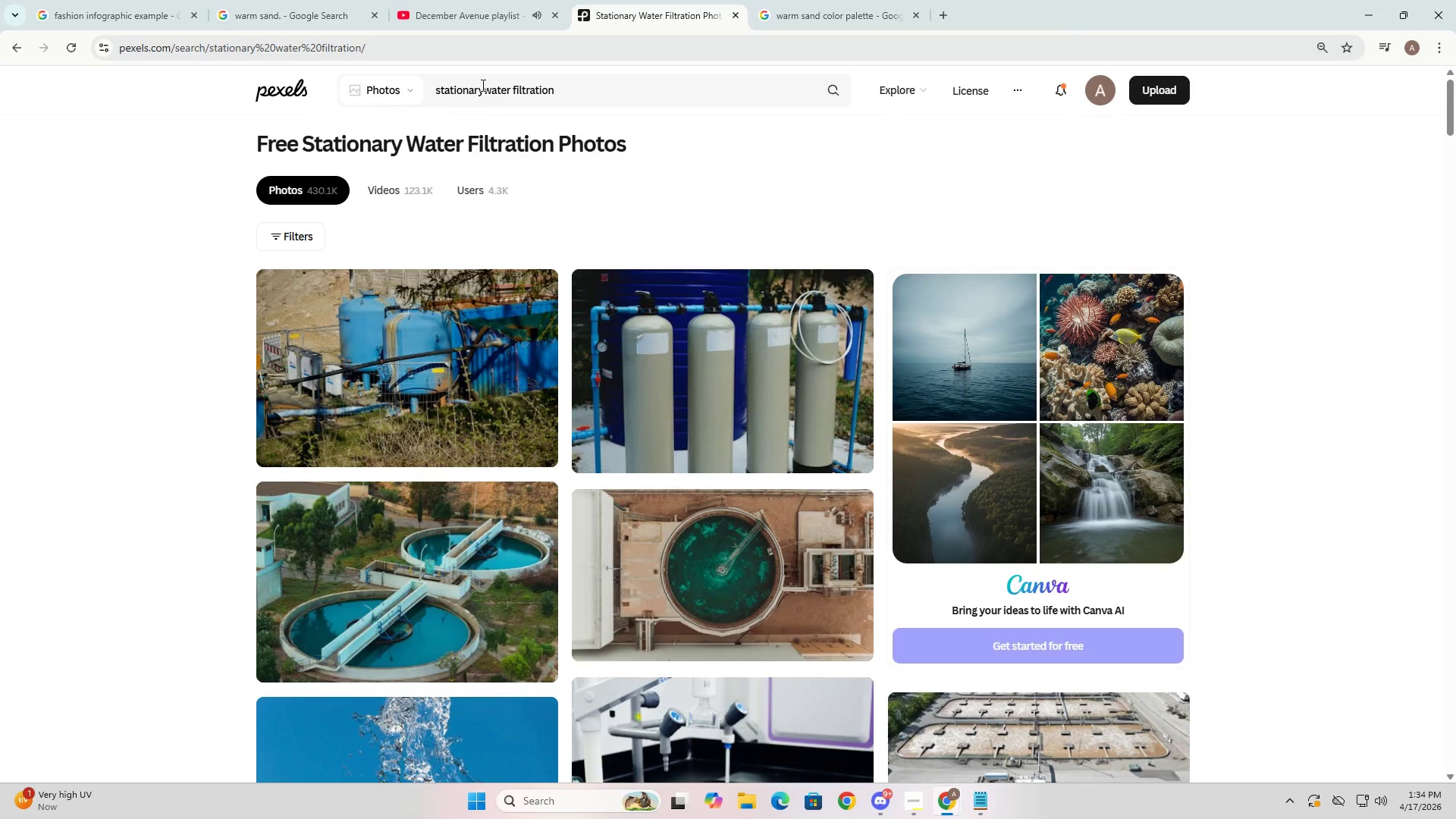 
left_click_drag(start_coordinate=[483, 84], to_coordinate=[409, 84])
 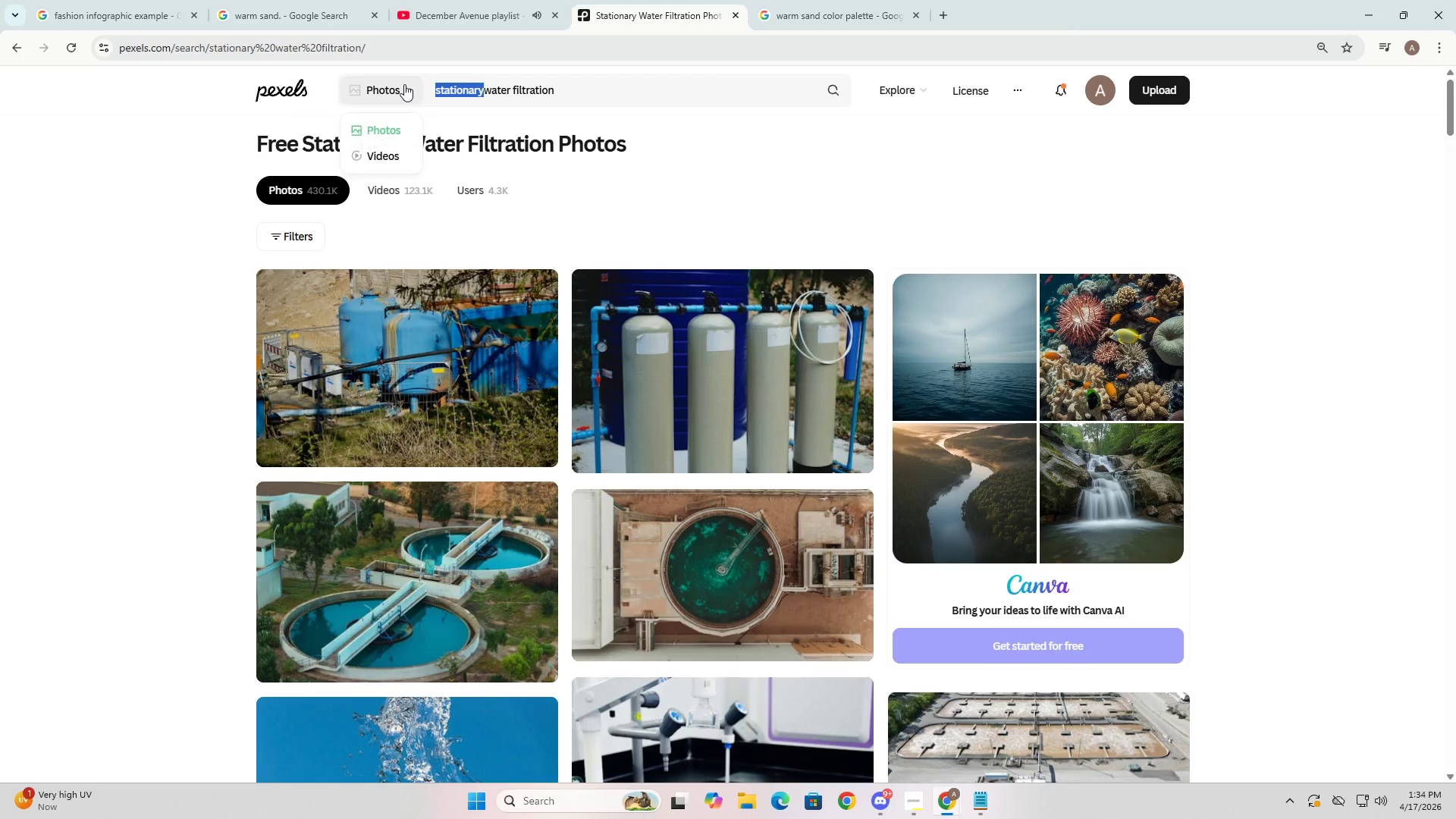 
type(event )
 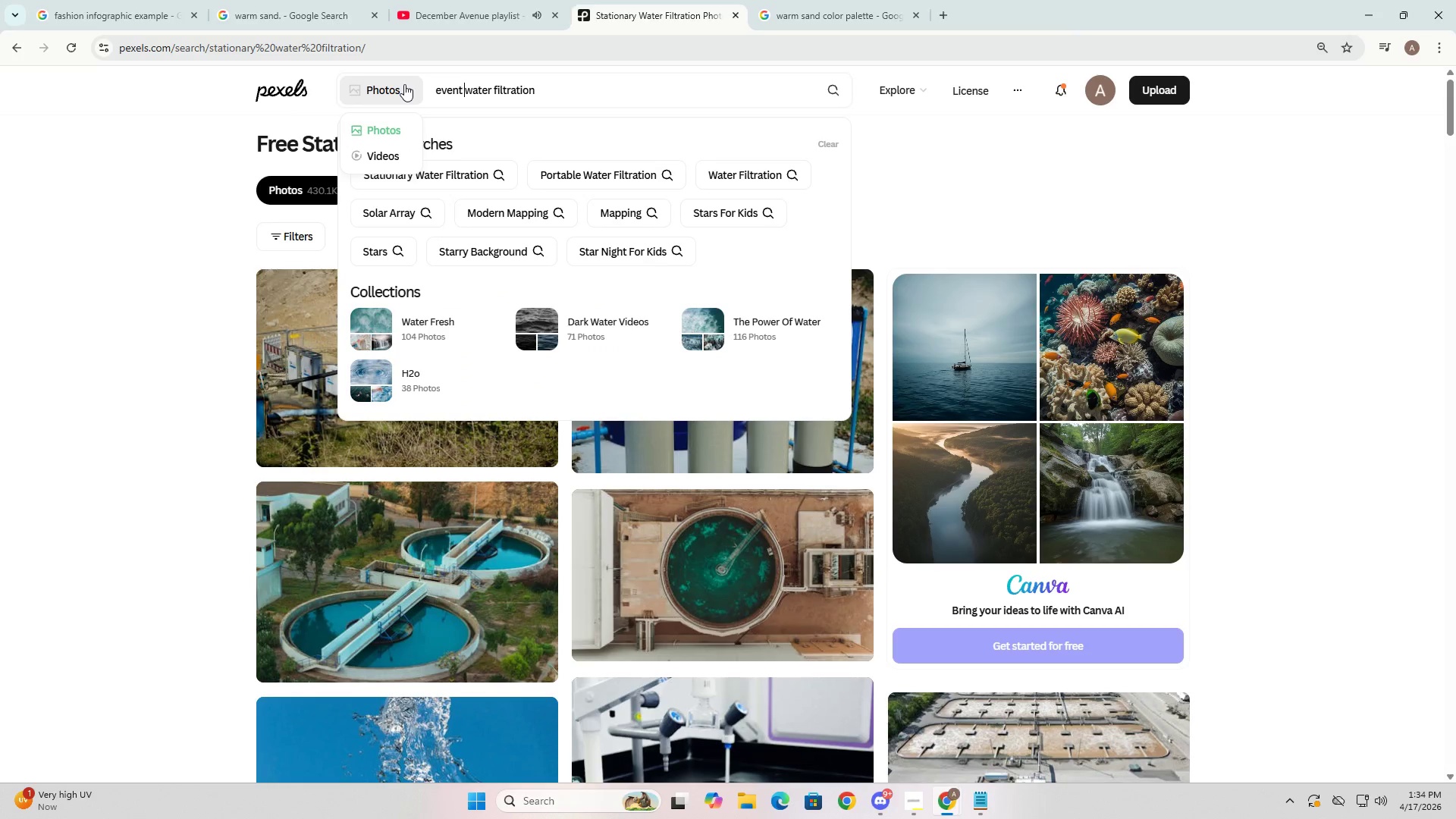 
key(Enter)
 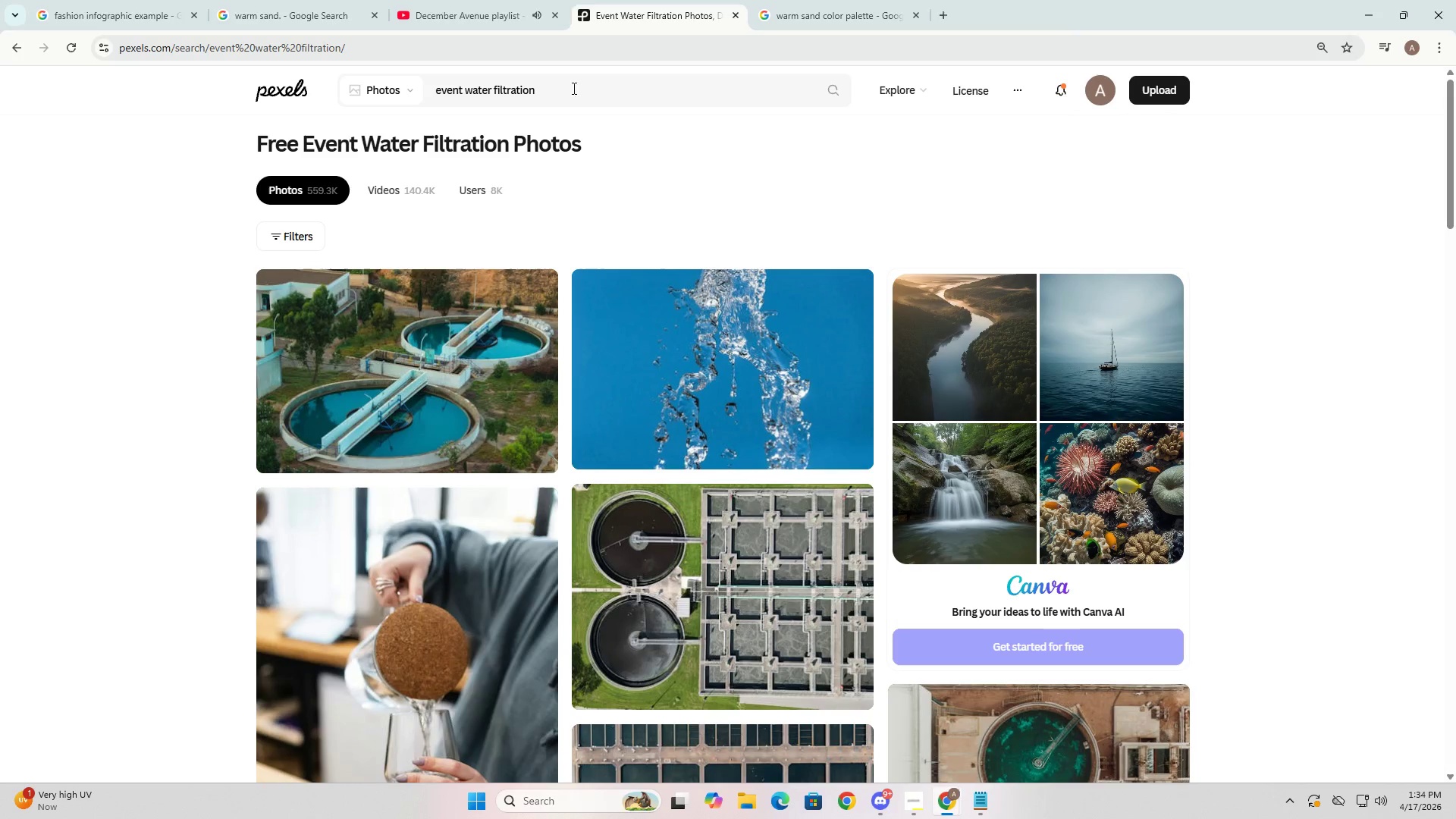 
wait(5.62)
 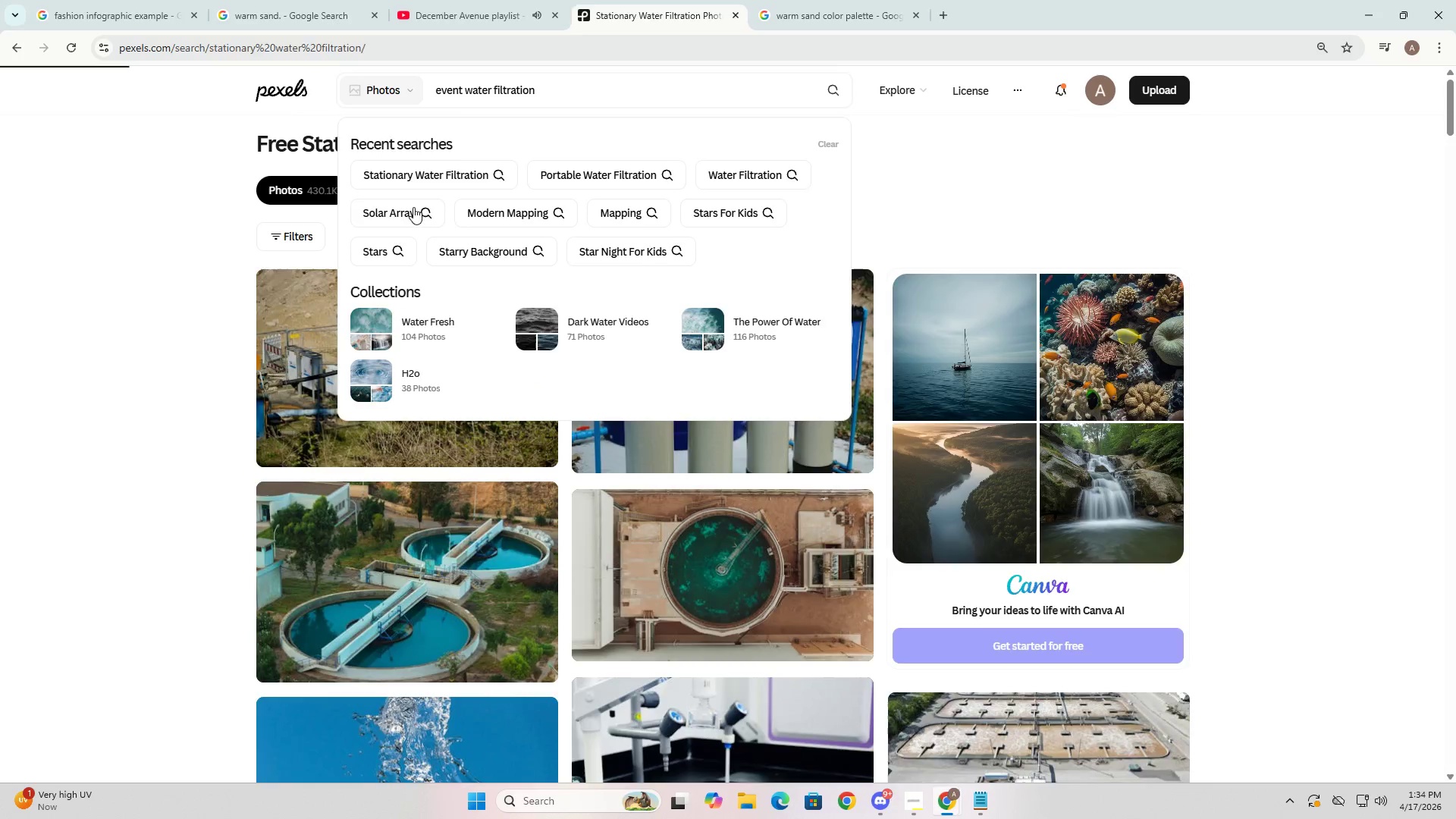 
left_click_drag(start_coordinate=[465, 89], to_coordinate=[664, 89])
 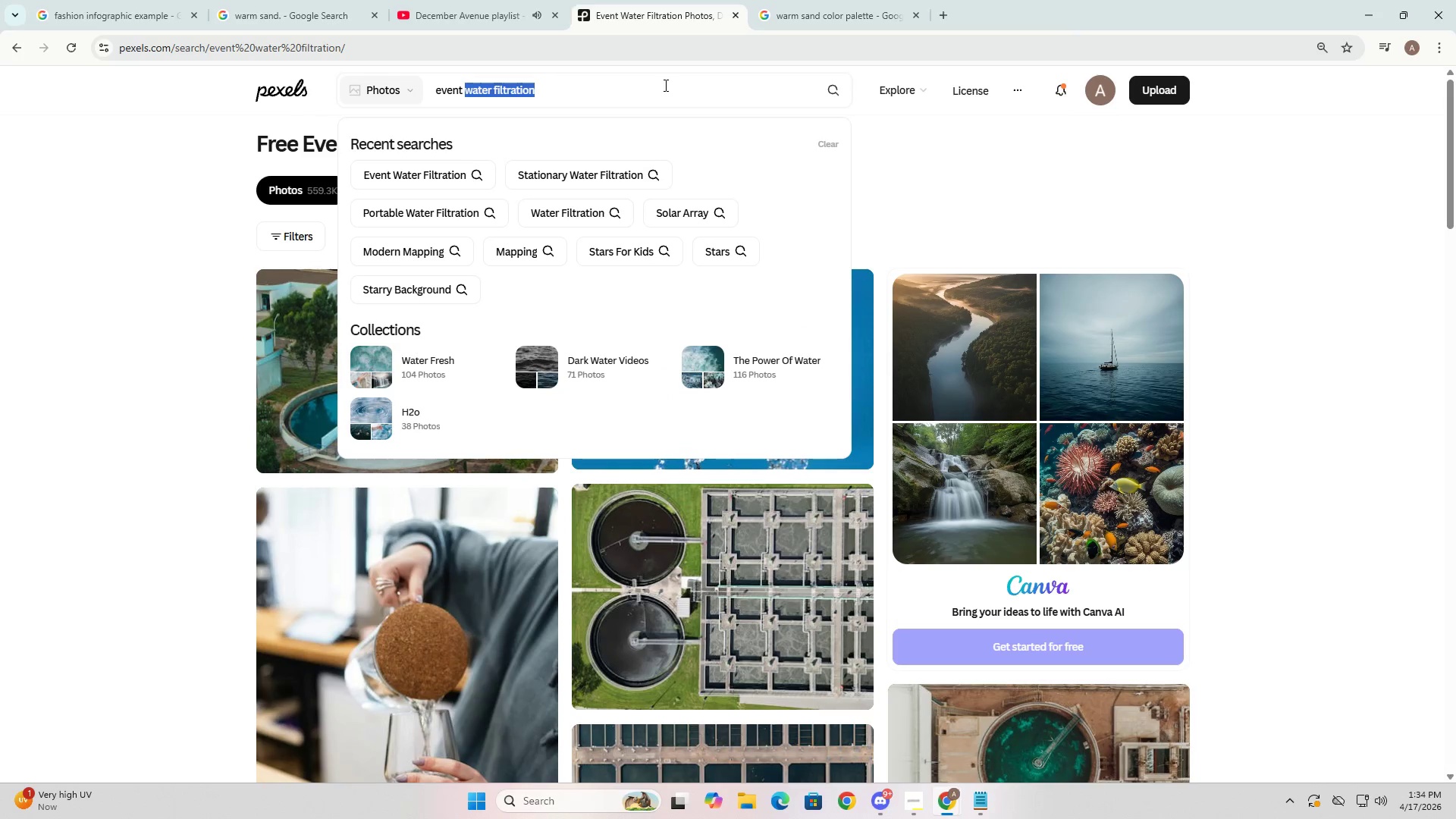 
type(waste management)
 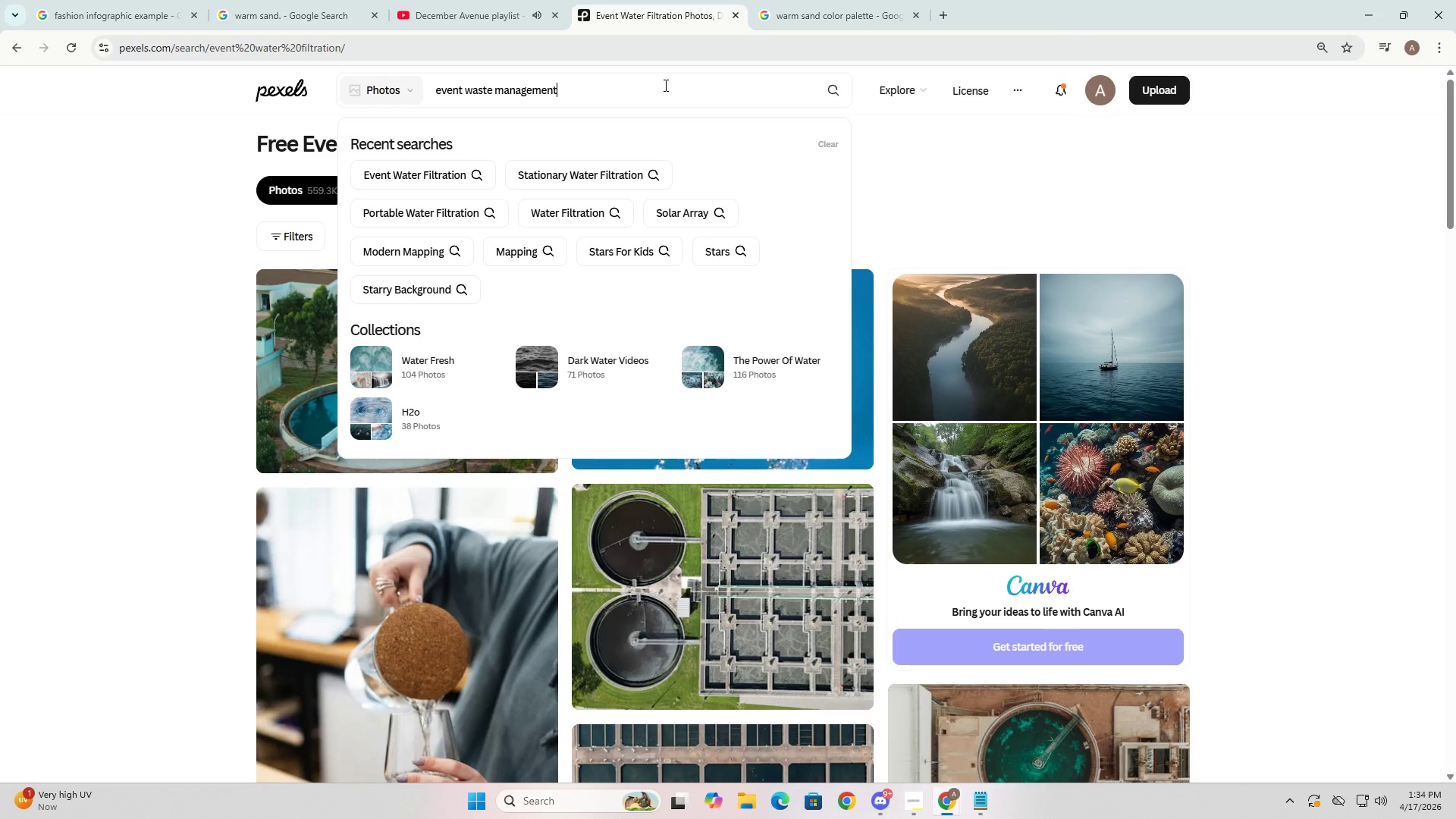 
key(Enter)
 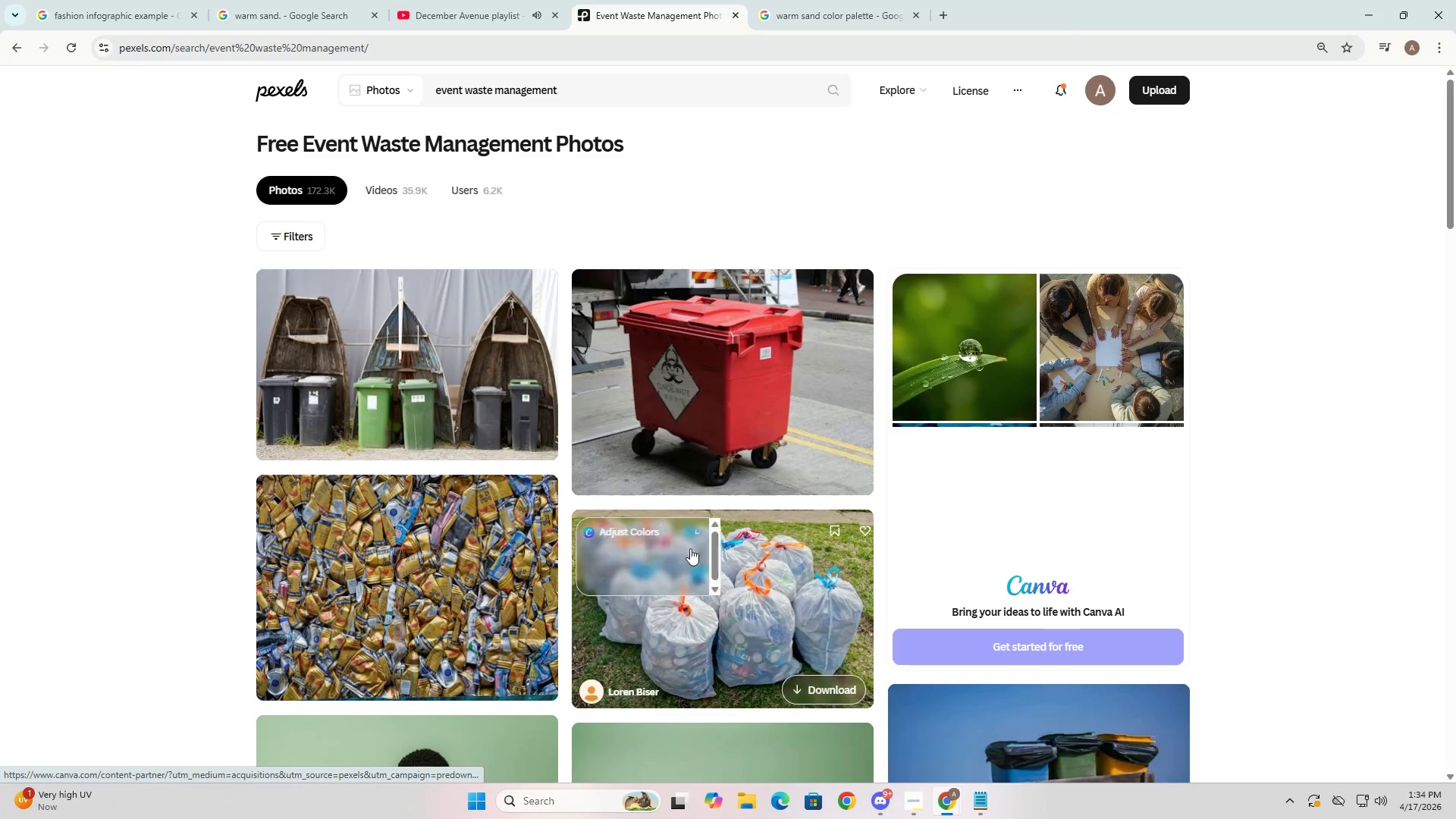 
scroll: coordinate [699, 522], scroll_direction: down, amount: 29.0
 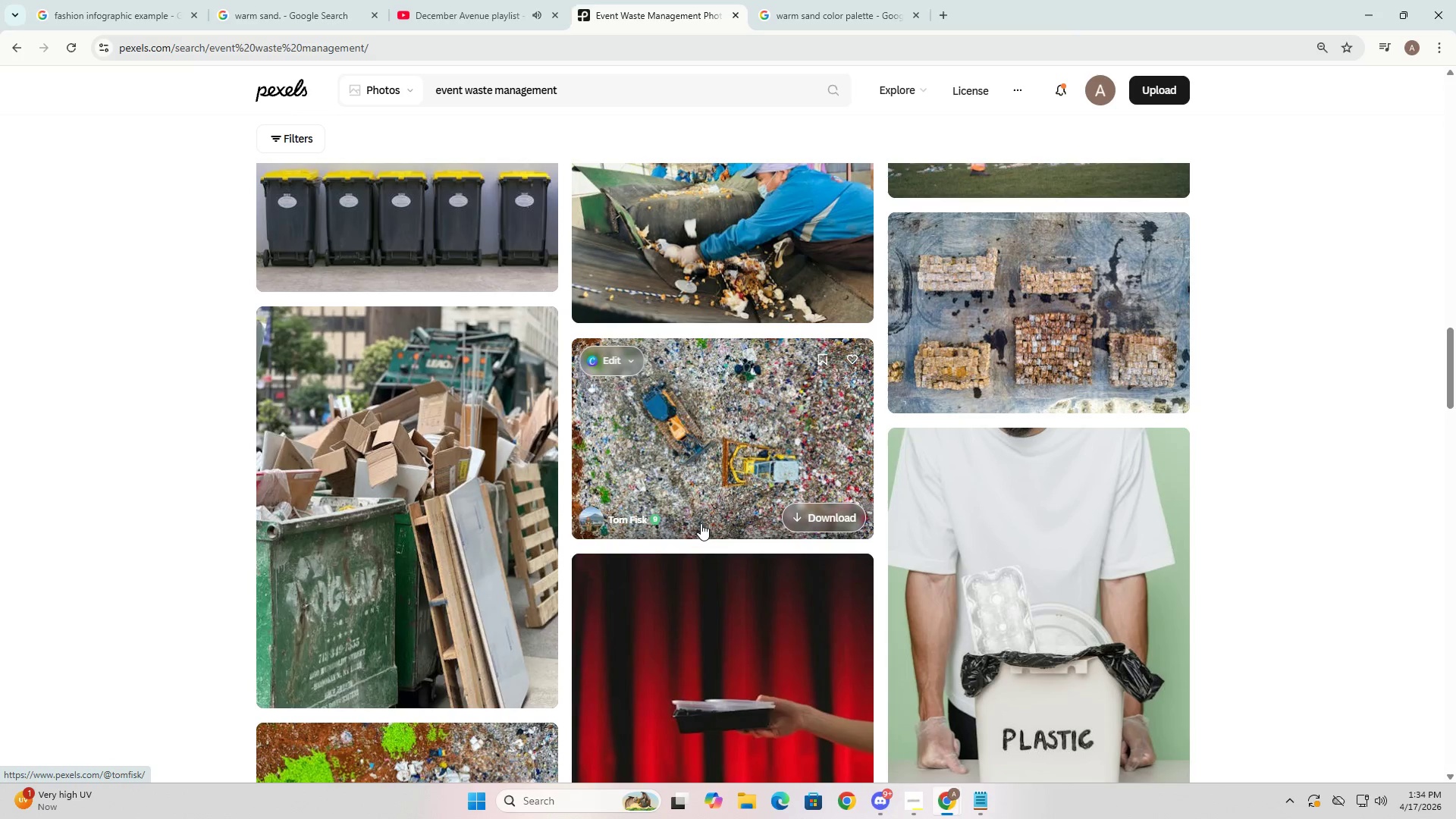 
scroll: coordinate [776, 565], scroll_direction: down, amount: 33.0
 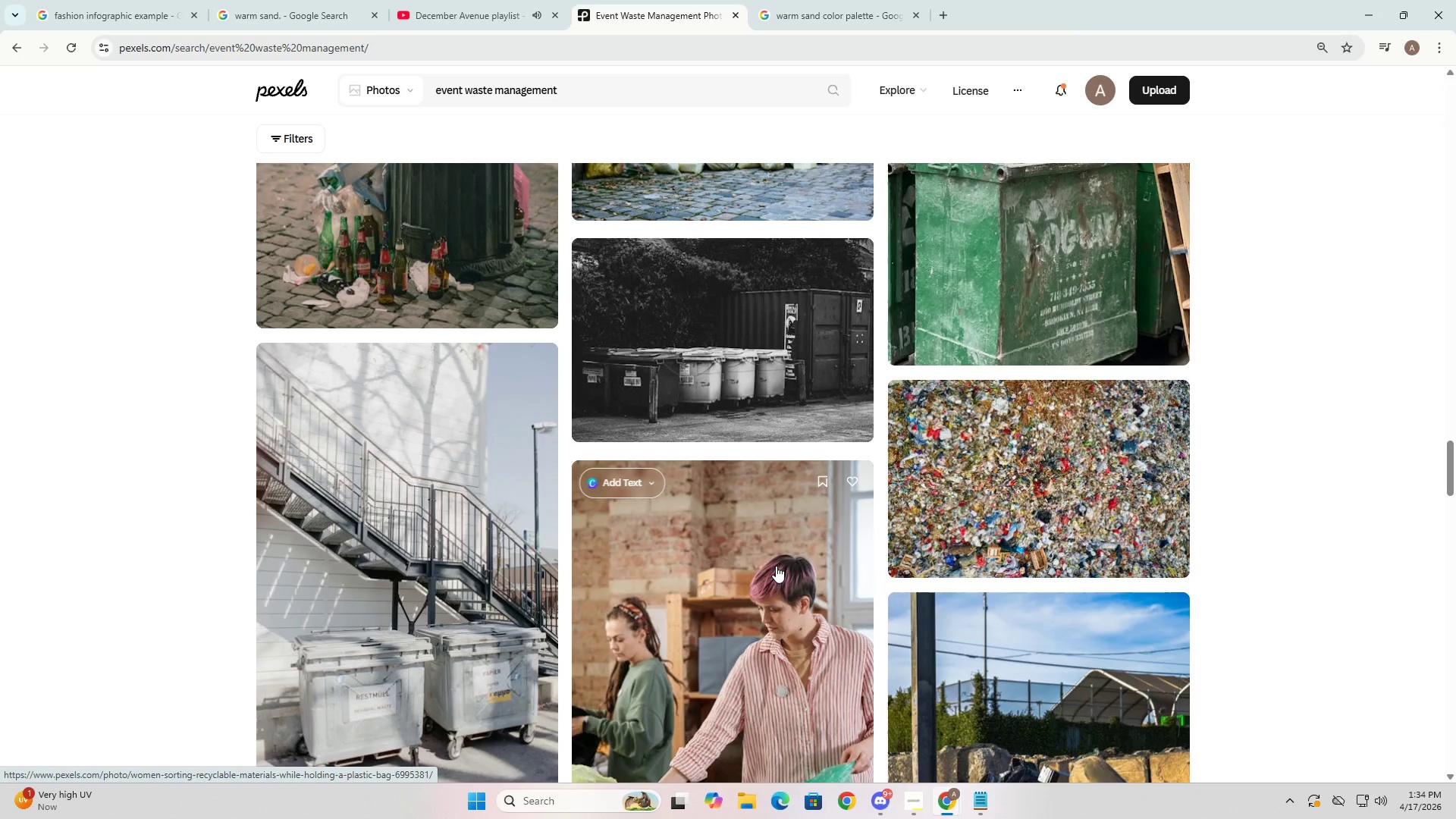 
scroll: coordinate [767, 545], scroll_direction: up, amount: 39.0
 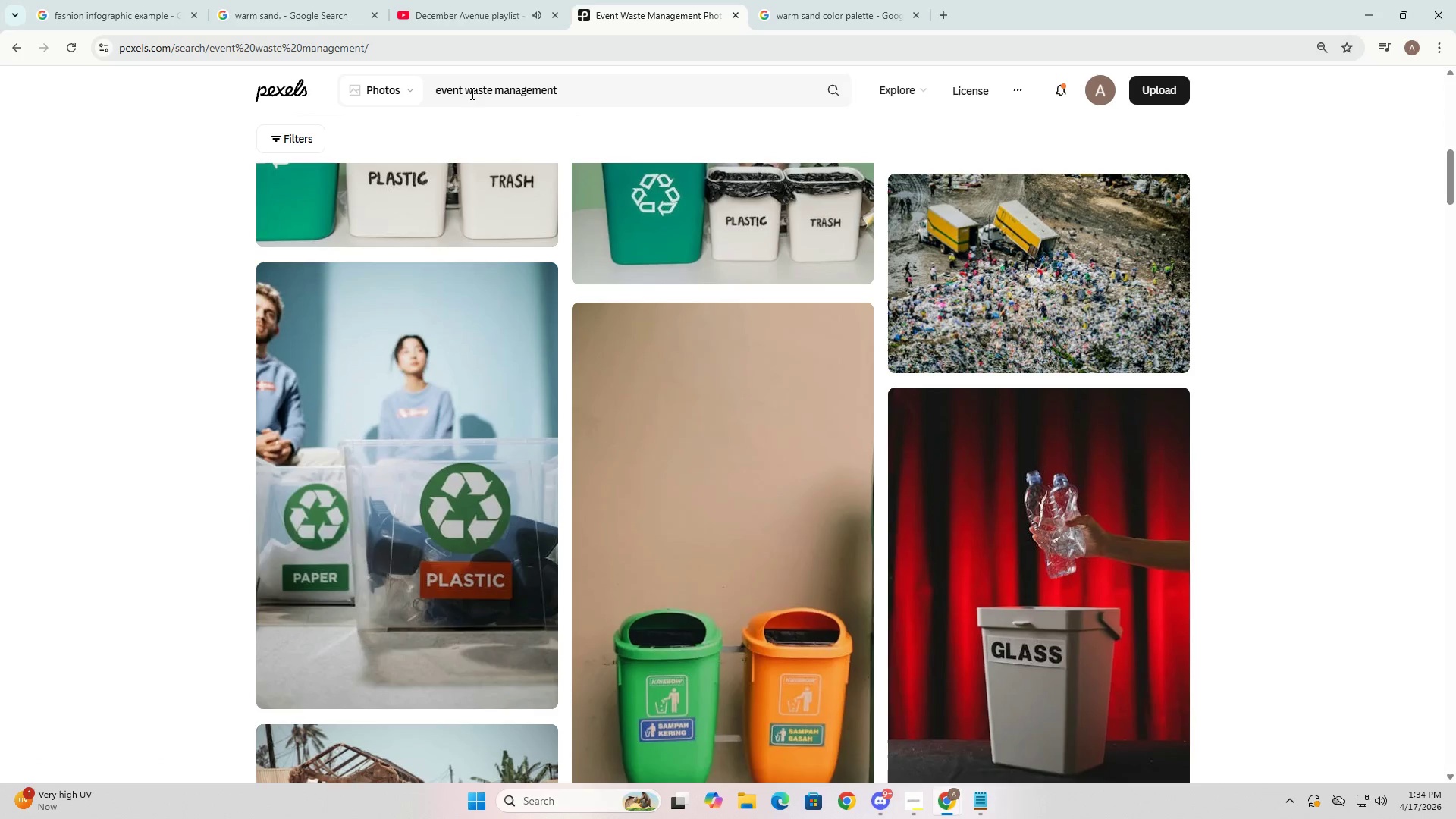 
left_click_drag(start_coordinate=[466, 91], to_coordinate=[354, 90])
 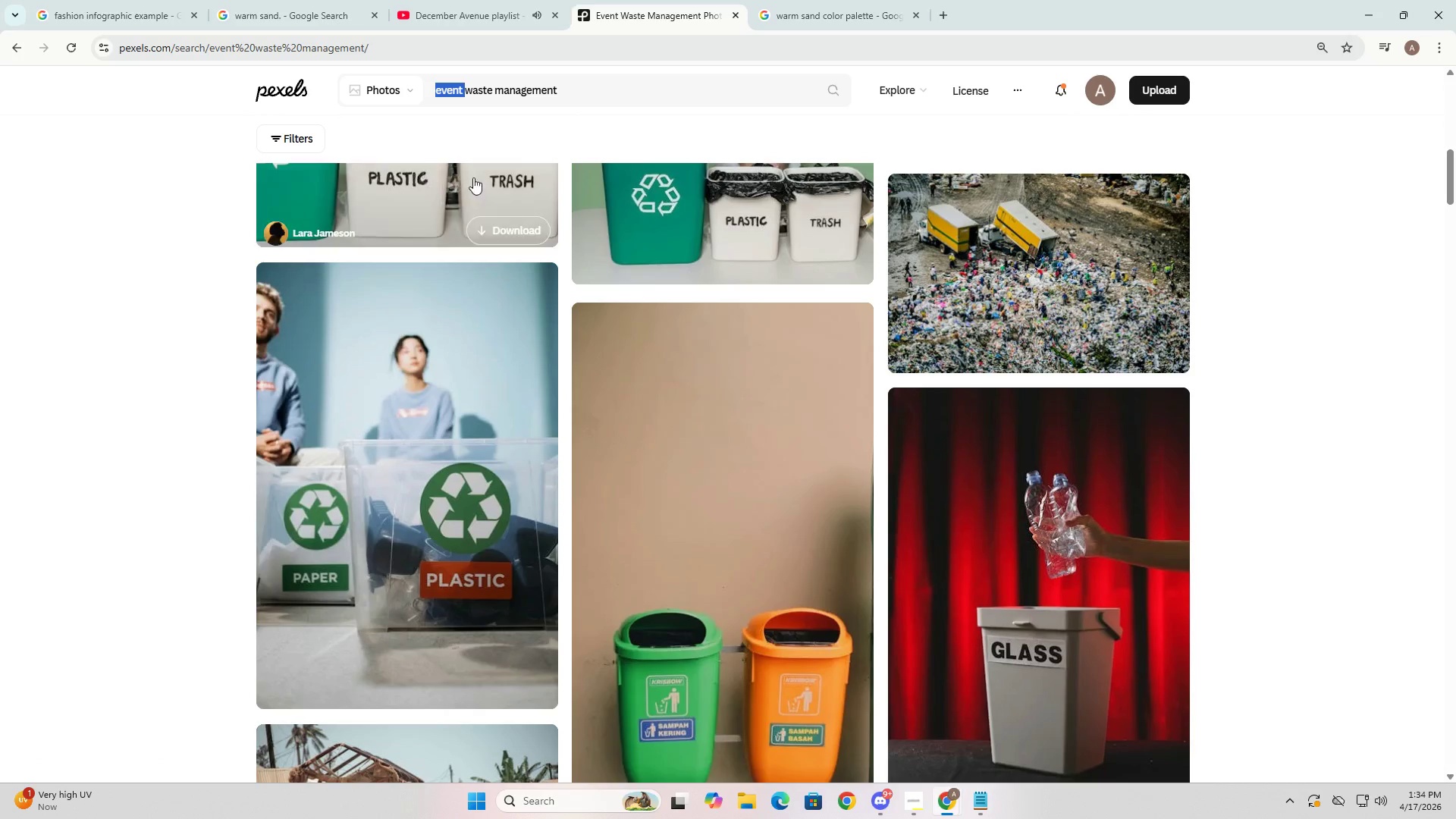 
key(Equal)
 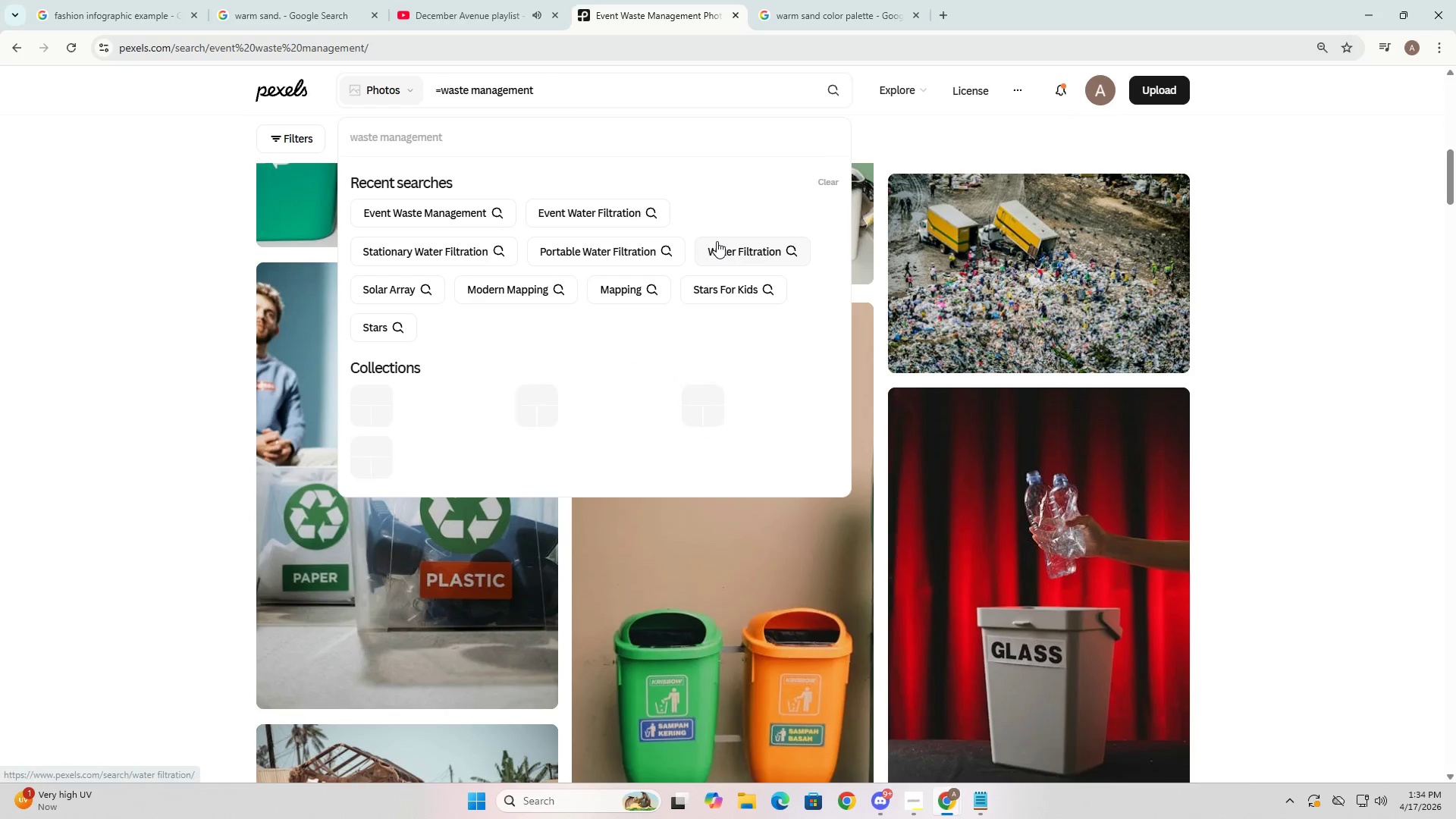 
key(Backspace)
 